 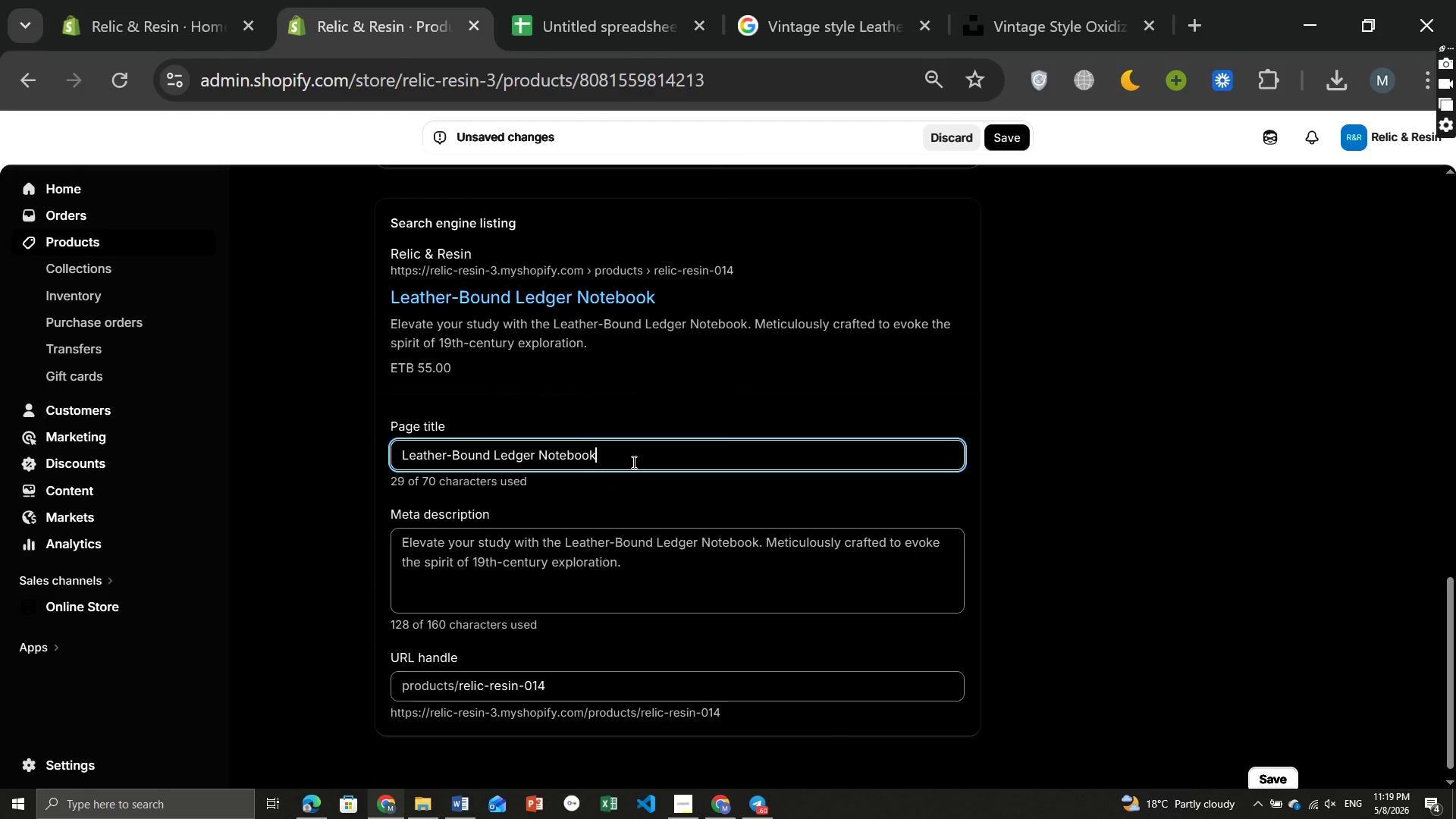 
key(Space)
 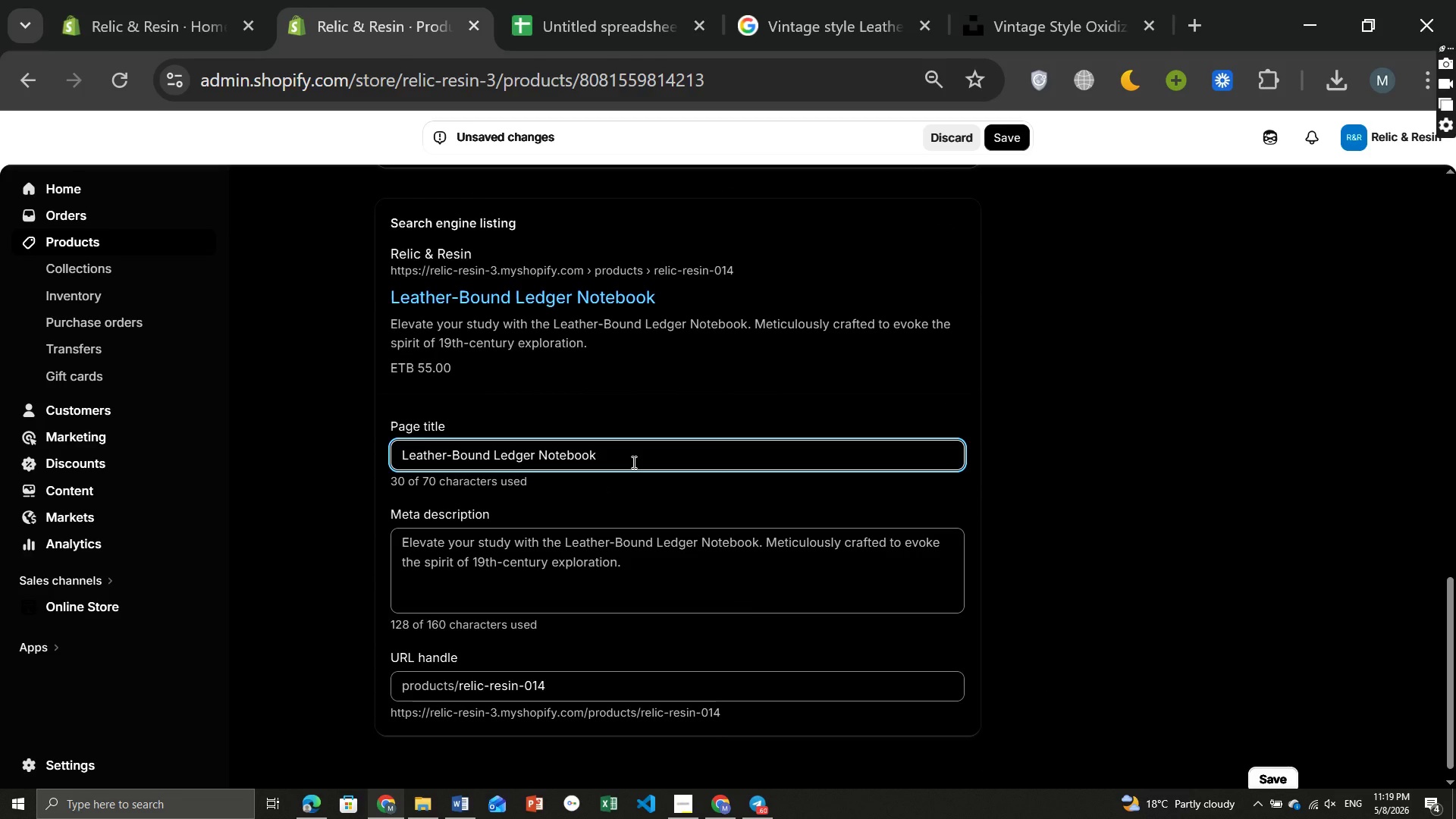 
key(Shift+ShiftLeft)
 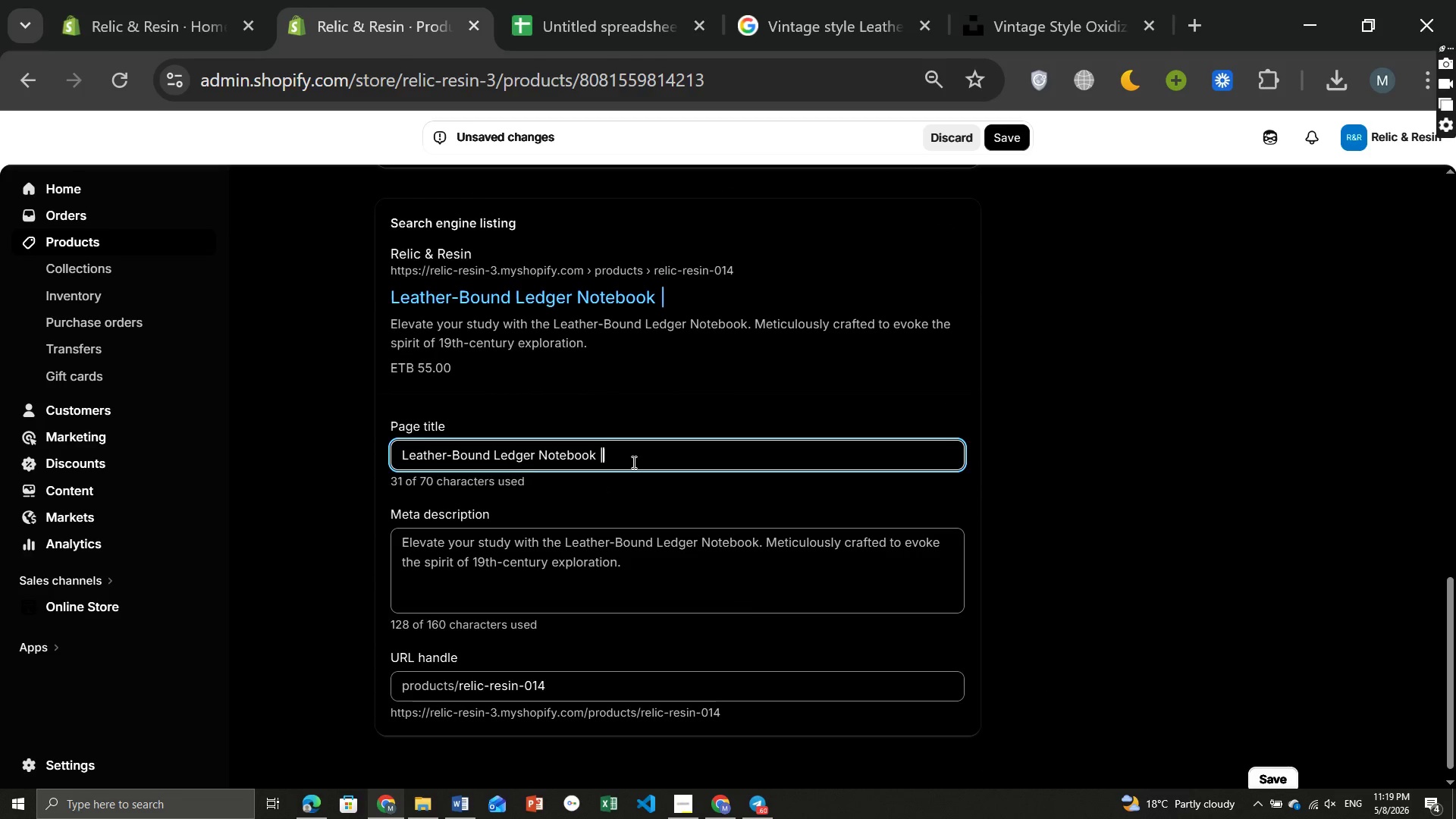 
key(Shift+Break)
 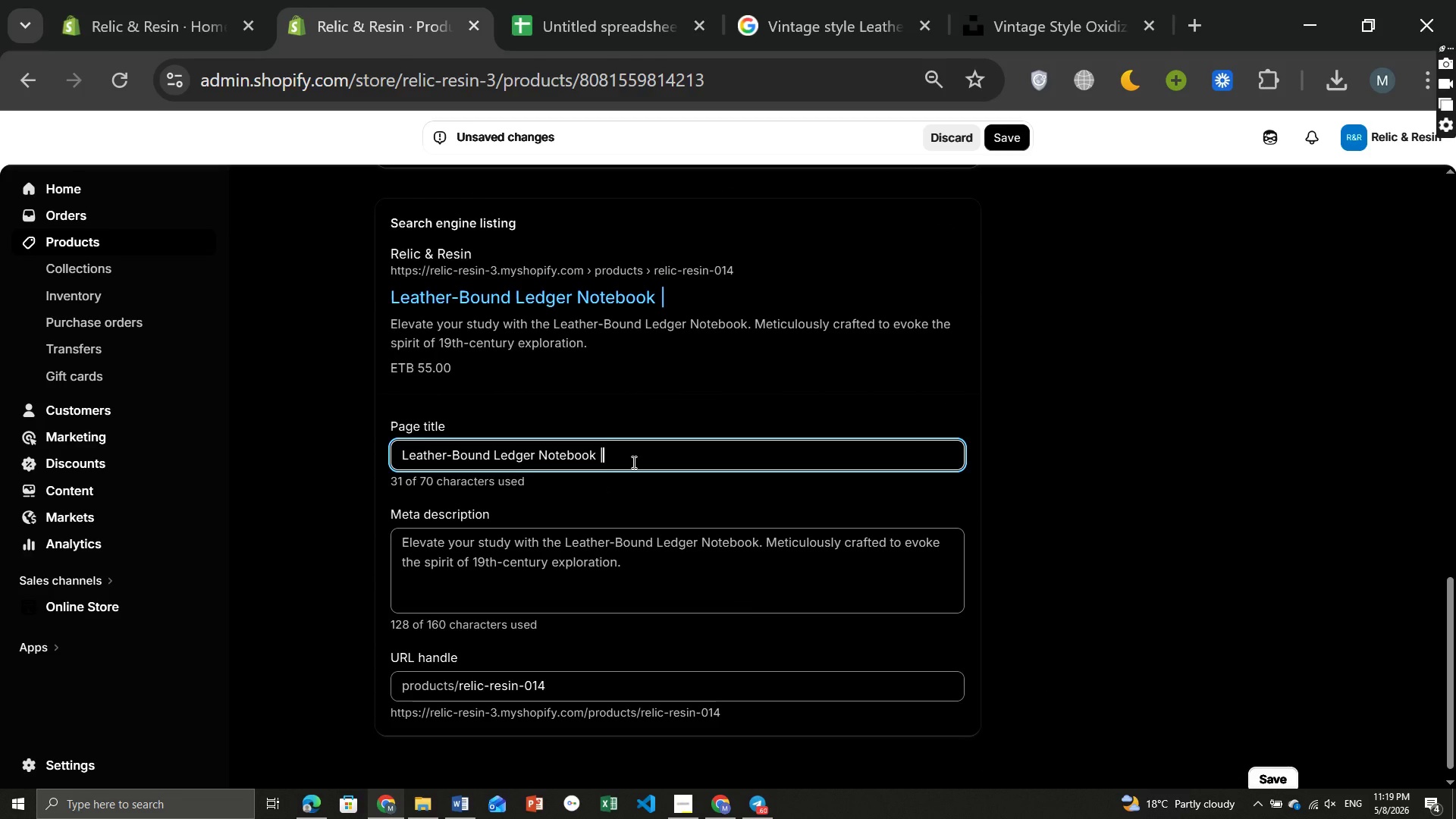 
key(Space)
 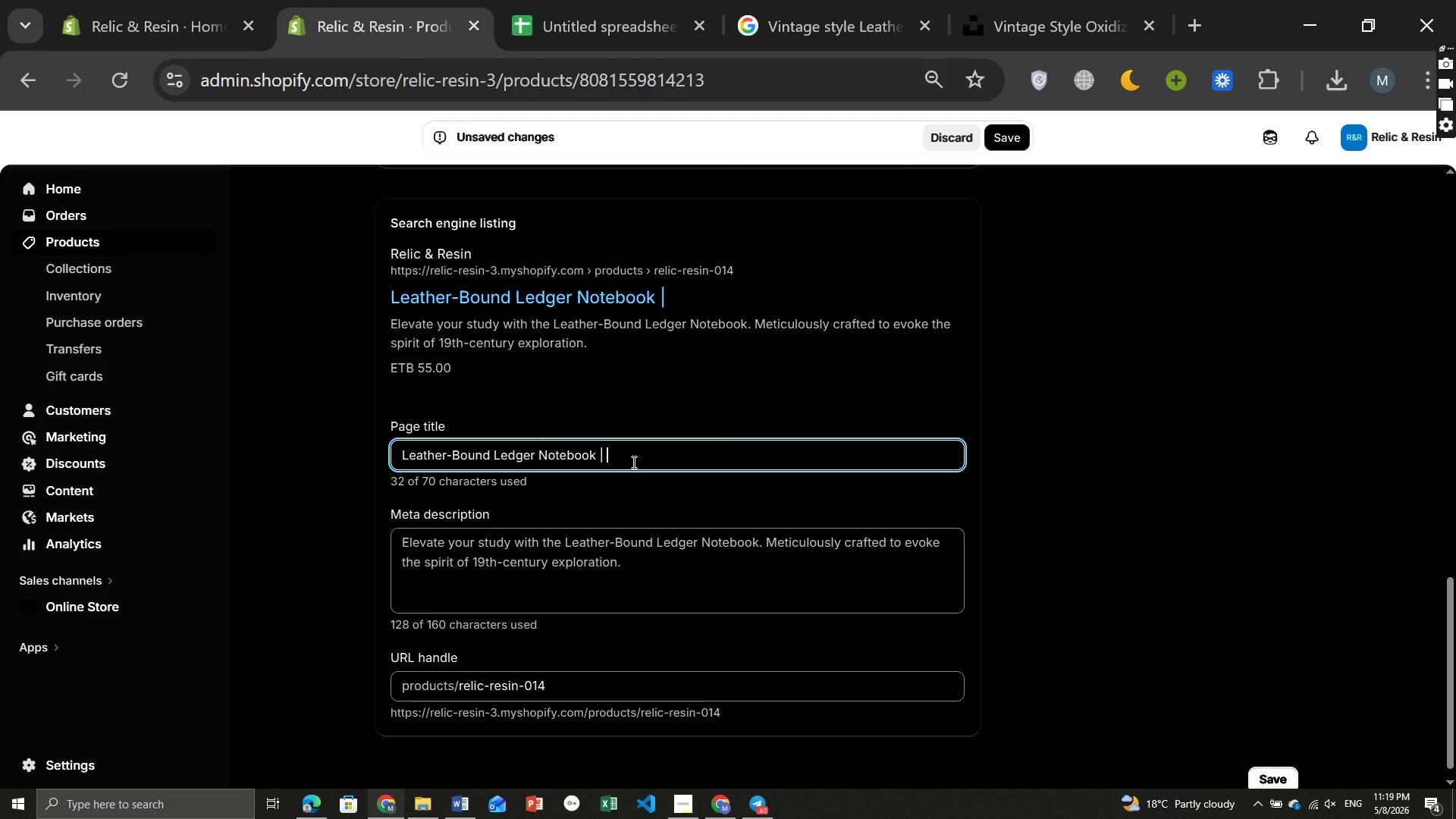 
key(CapsLock)
 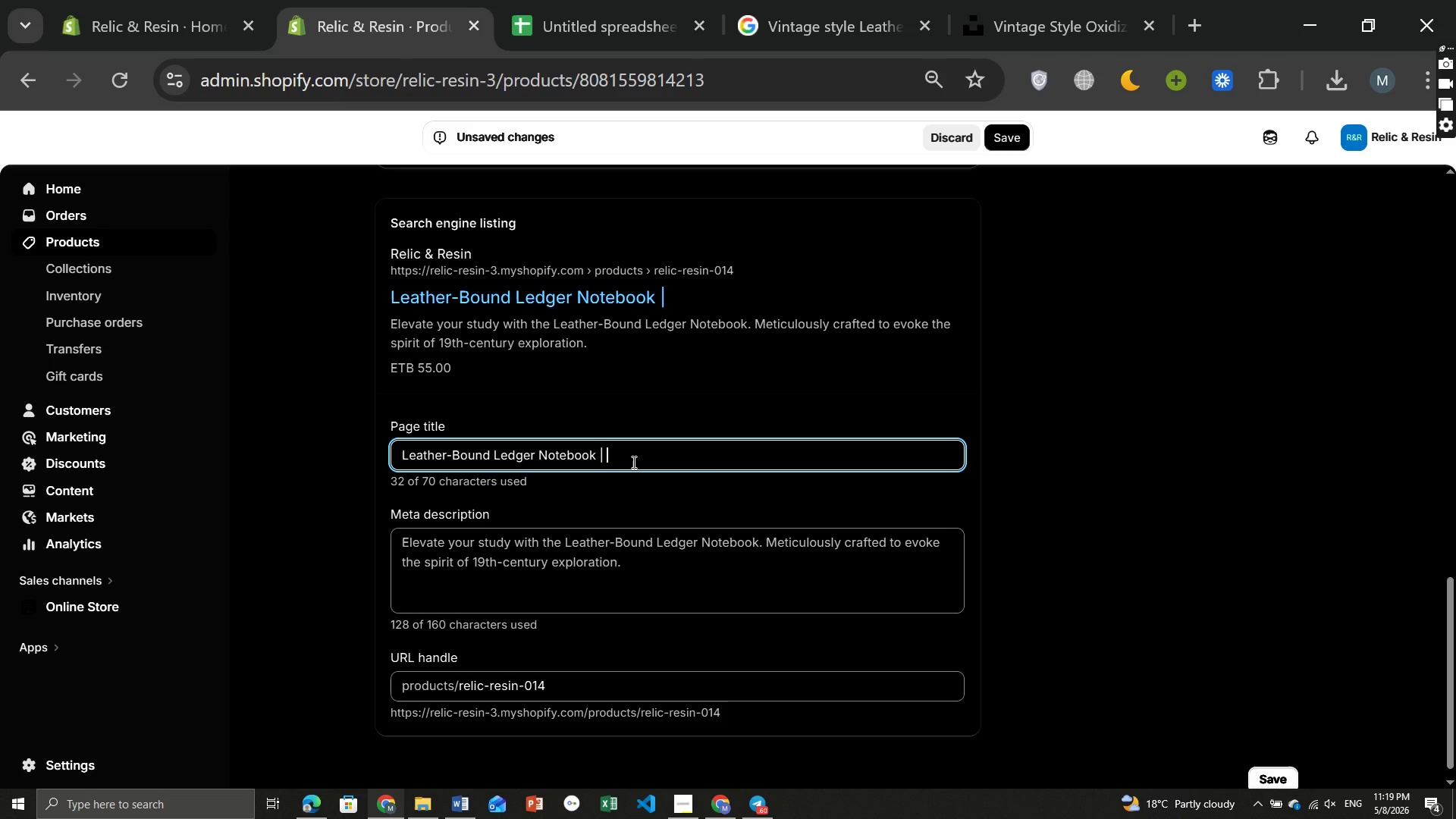 
wait(13.11)
 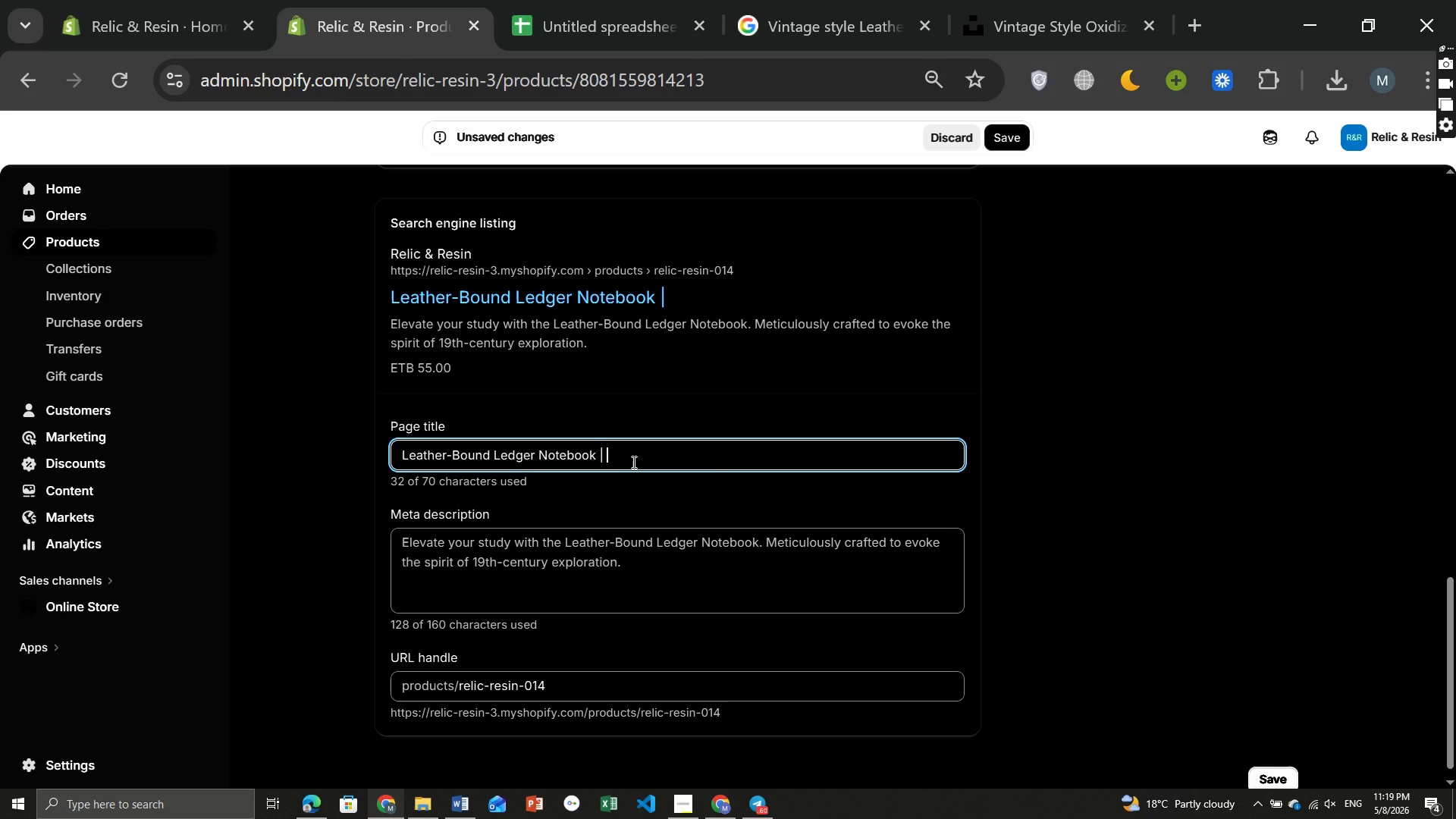 
type(r)
key(Backspace)
type(Relic & Resin)
 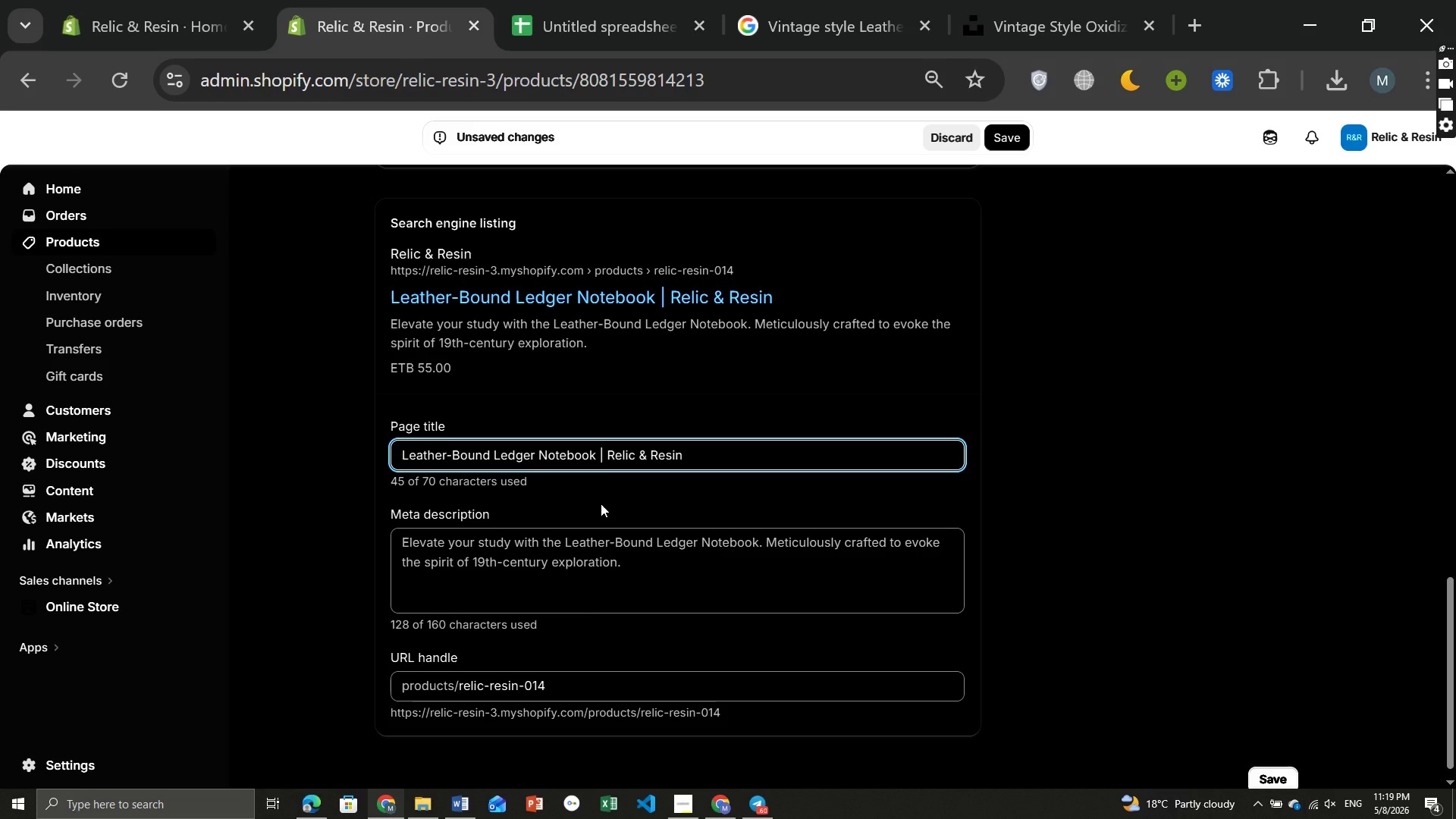 
left_click([578, 566])
 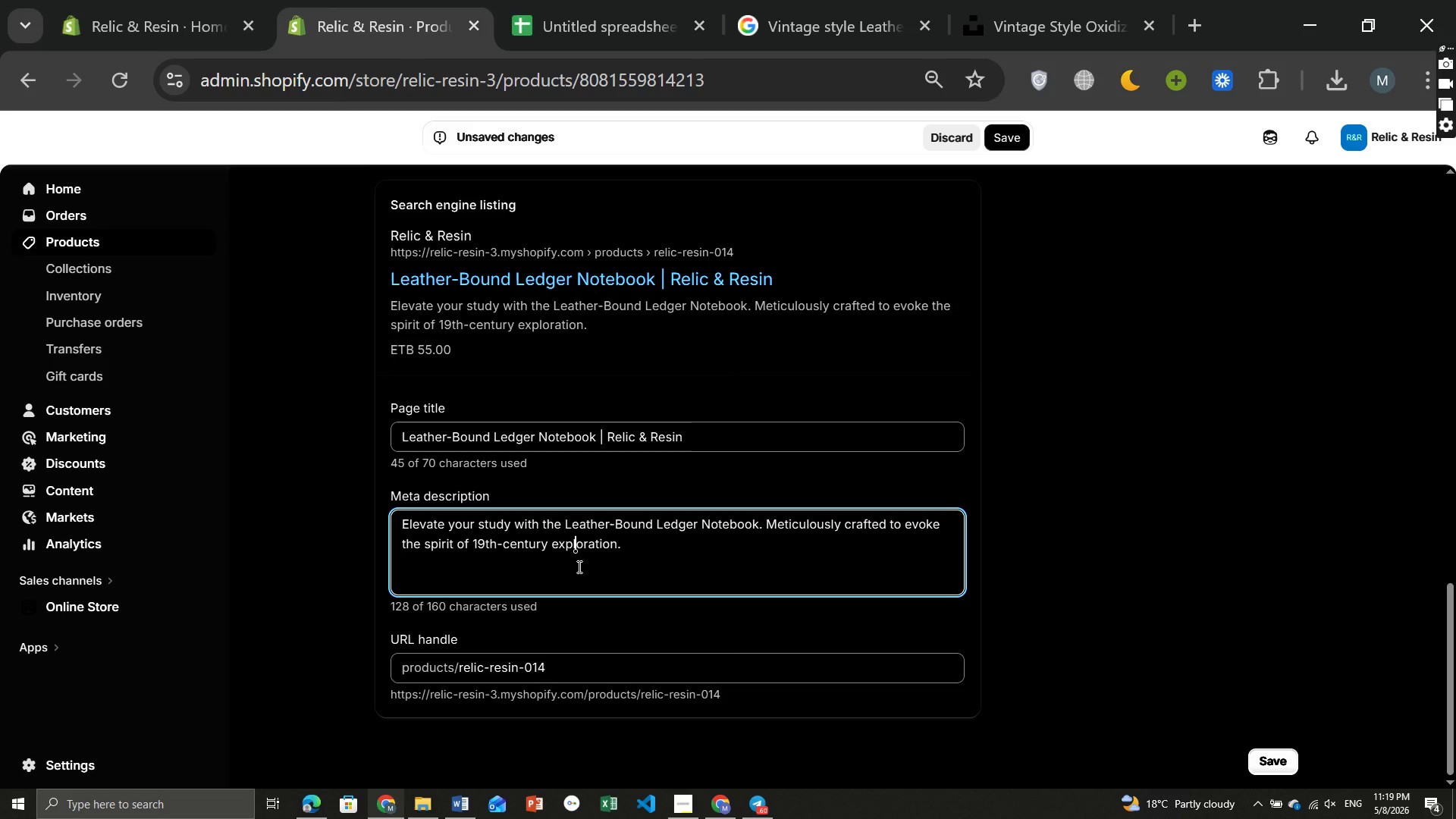 
key(Control+ControlLeft)
 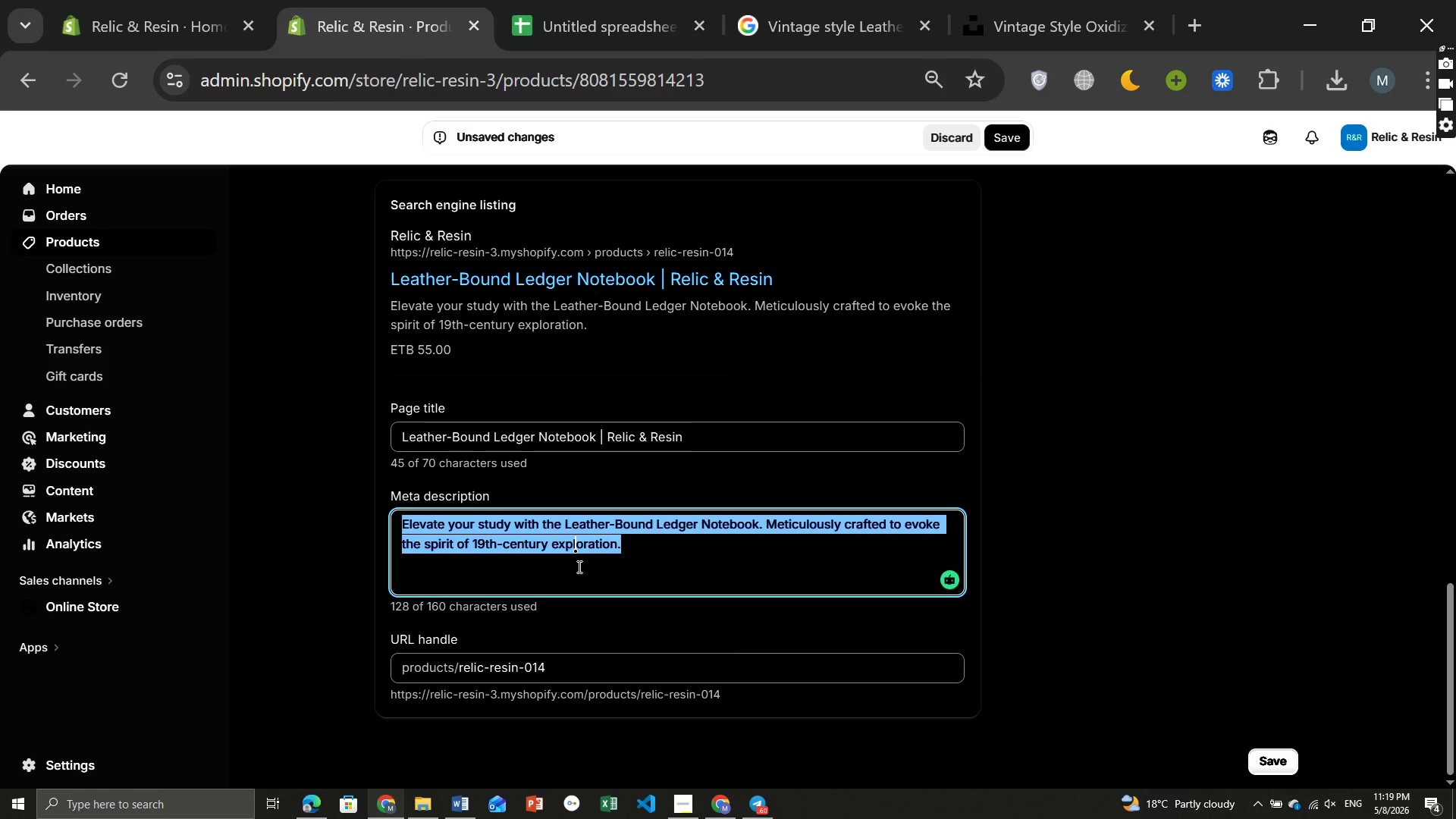 
key(Control+A)
 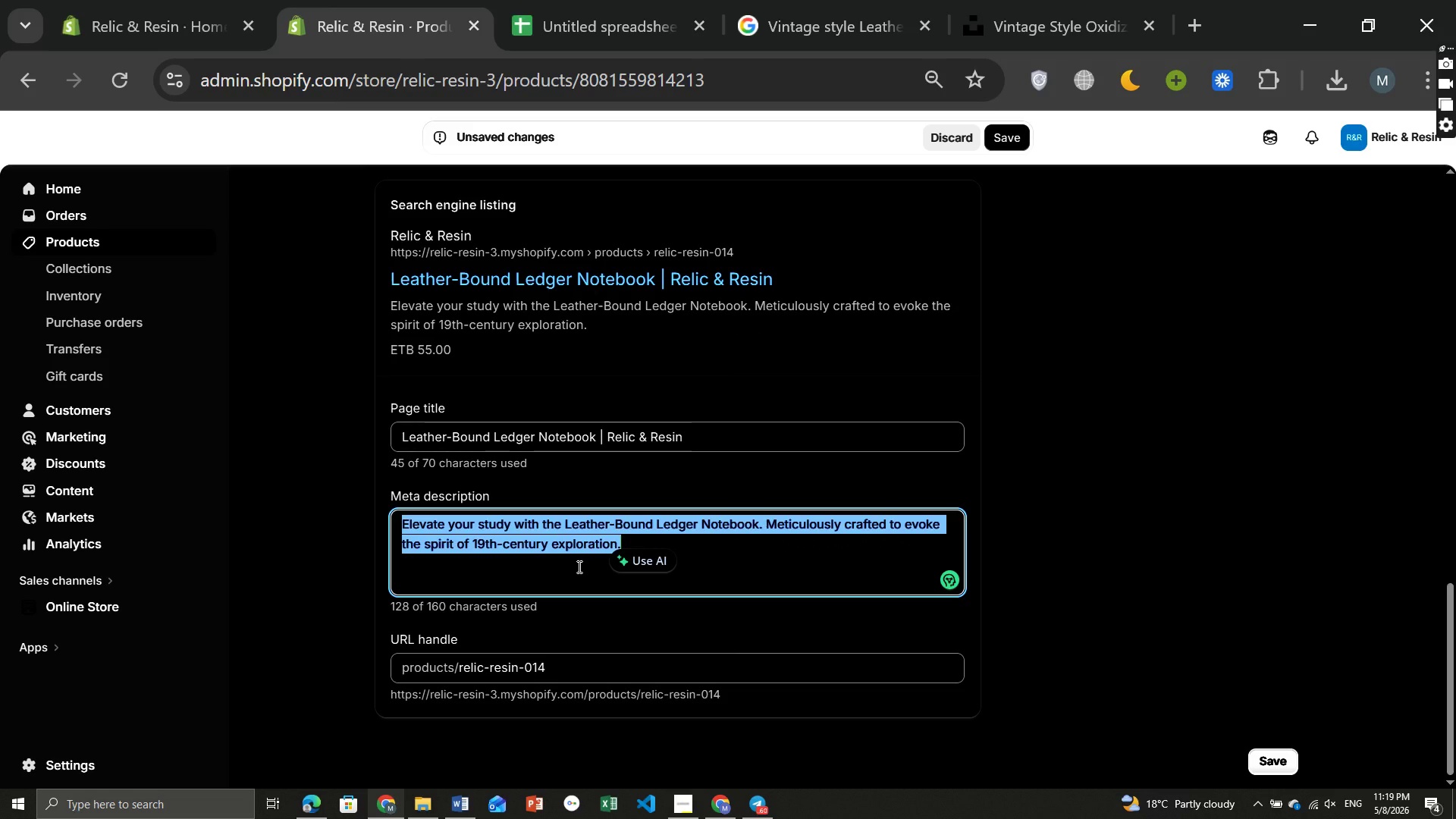 
key(Backspace)
type(Classic leather-bound noatbook designed for journaling, sketching, and elegant workspace styling)
 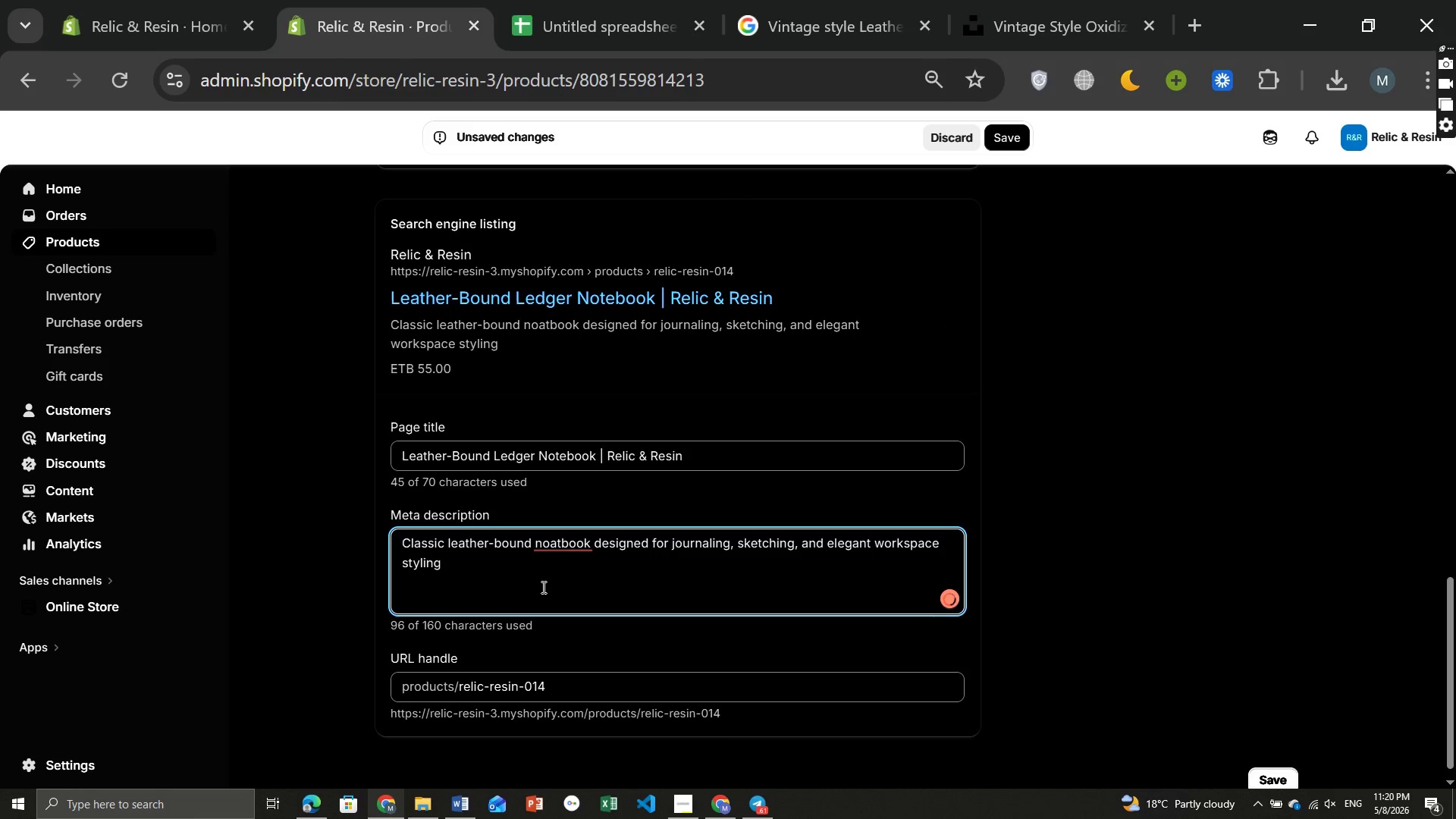 
key(Period)
 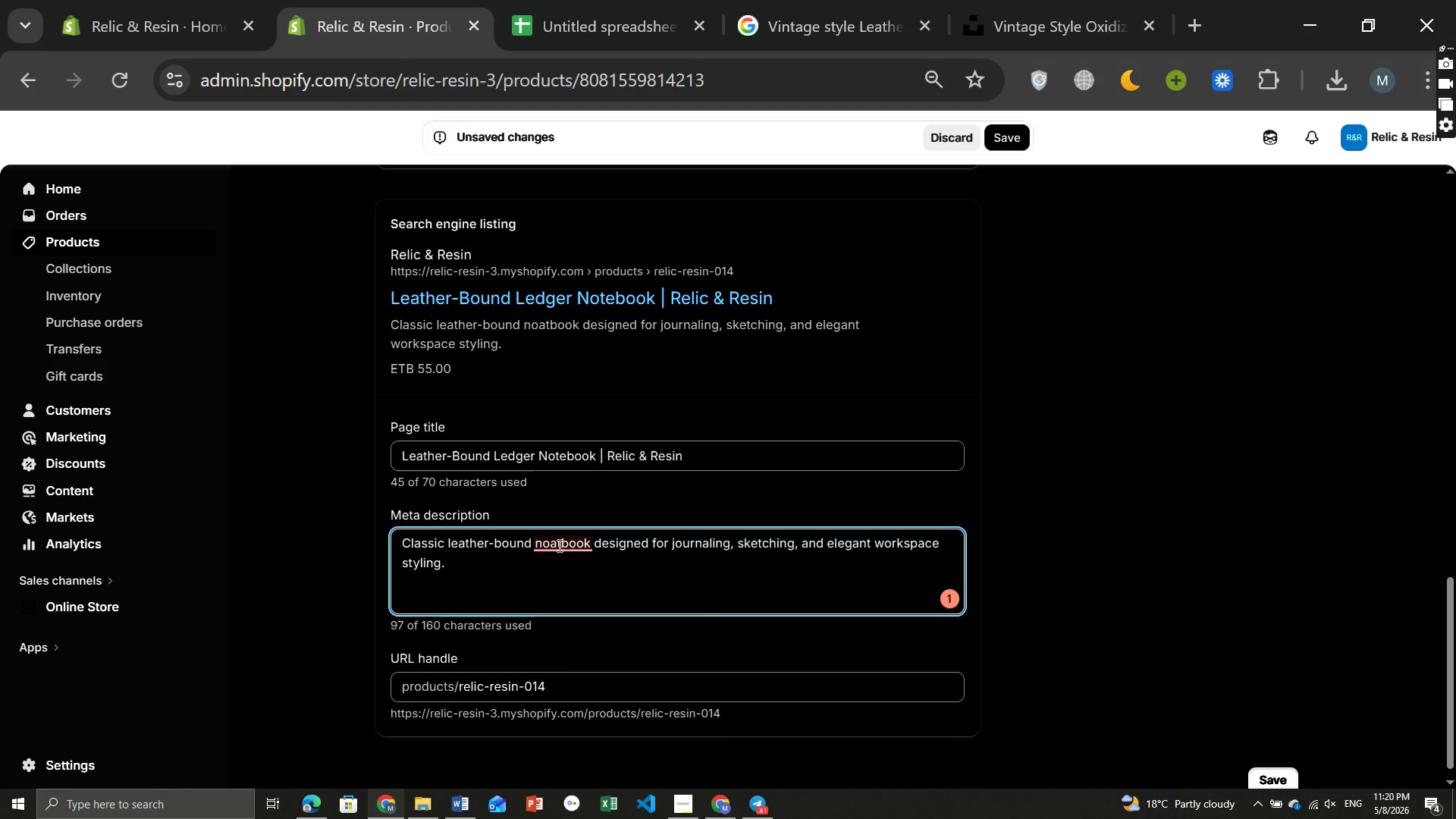 
left_click([556, 544])
 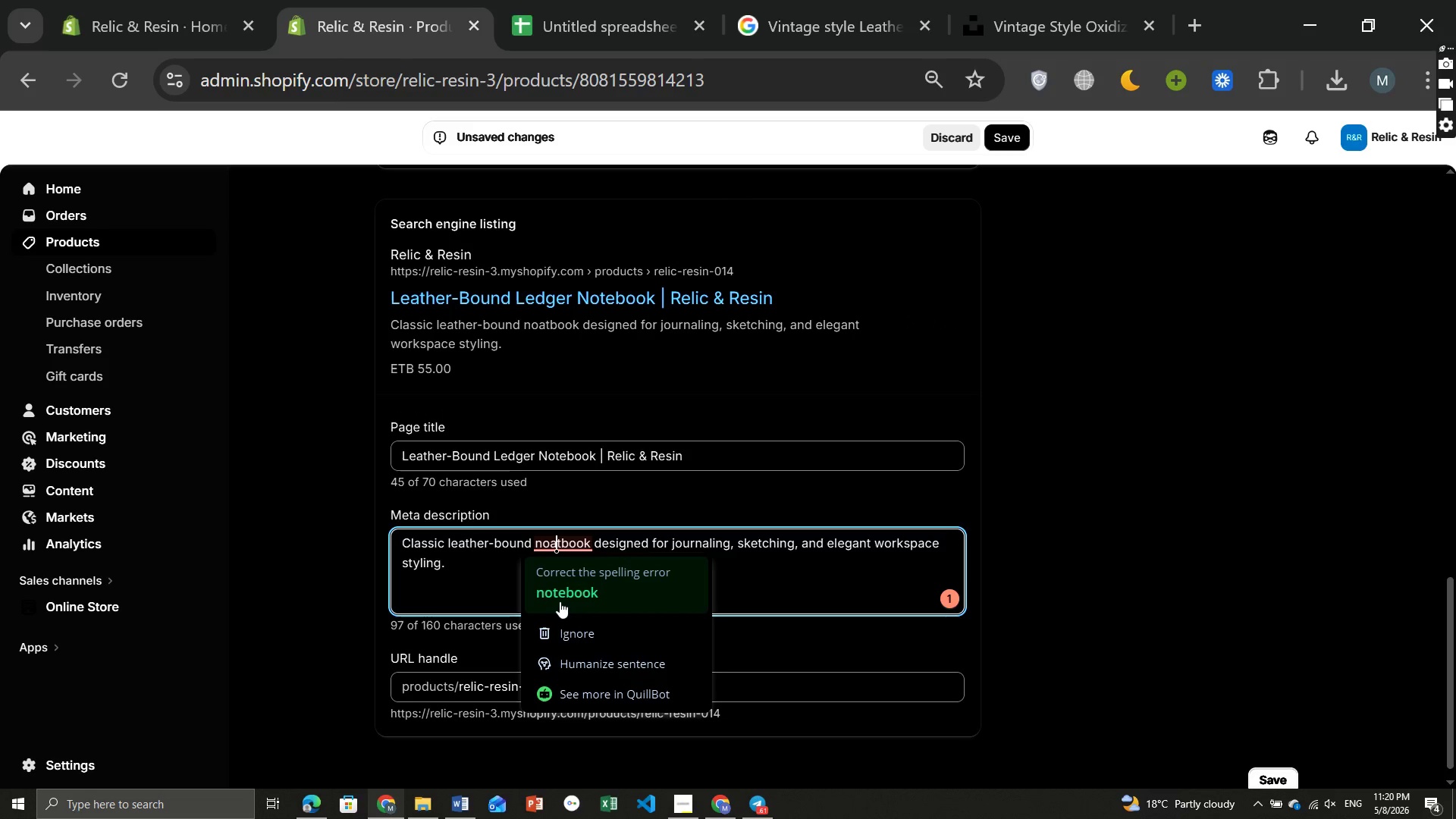 
left_click([560, 601])
 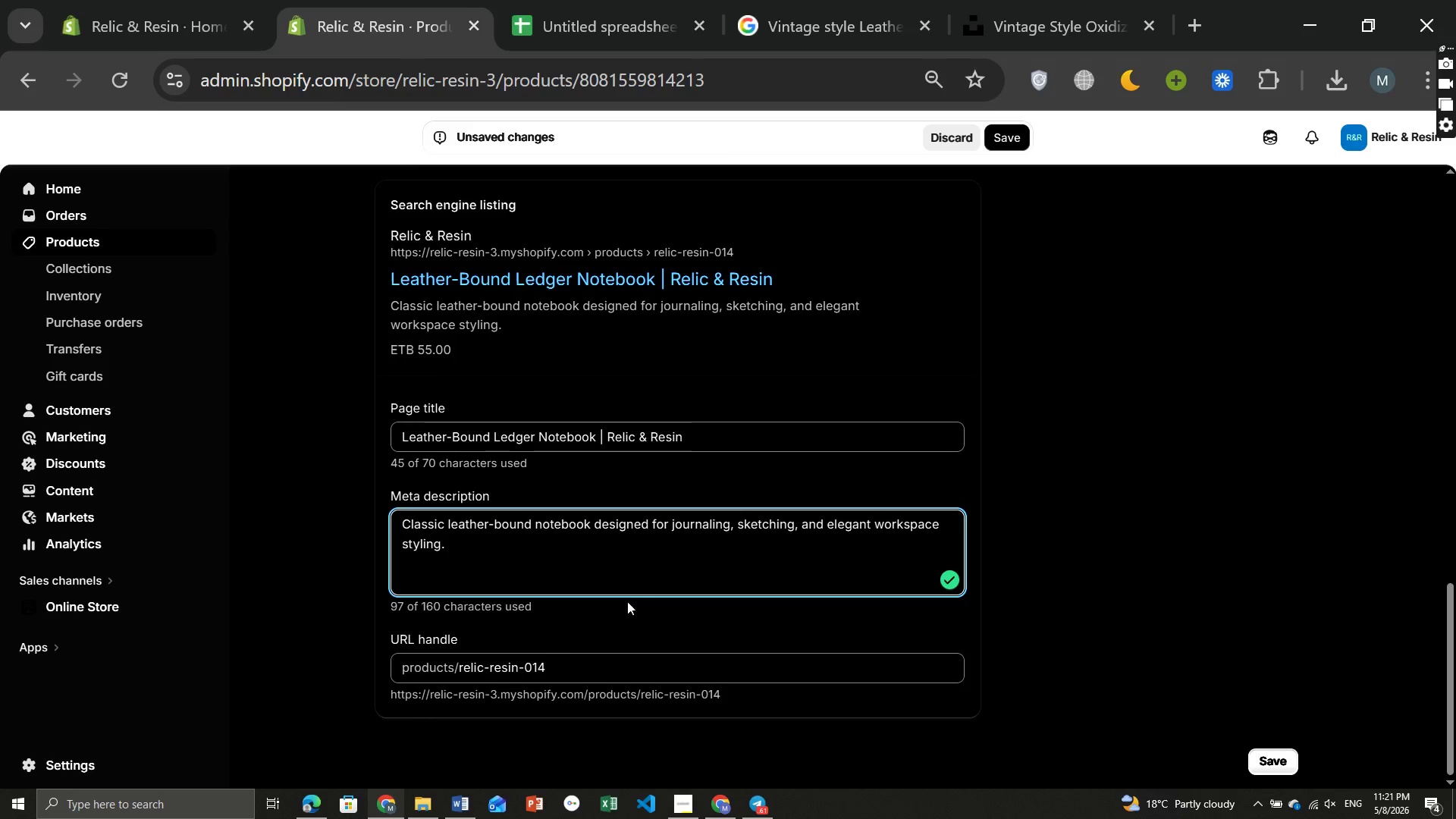 
wait(5.22)
 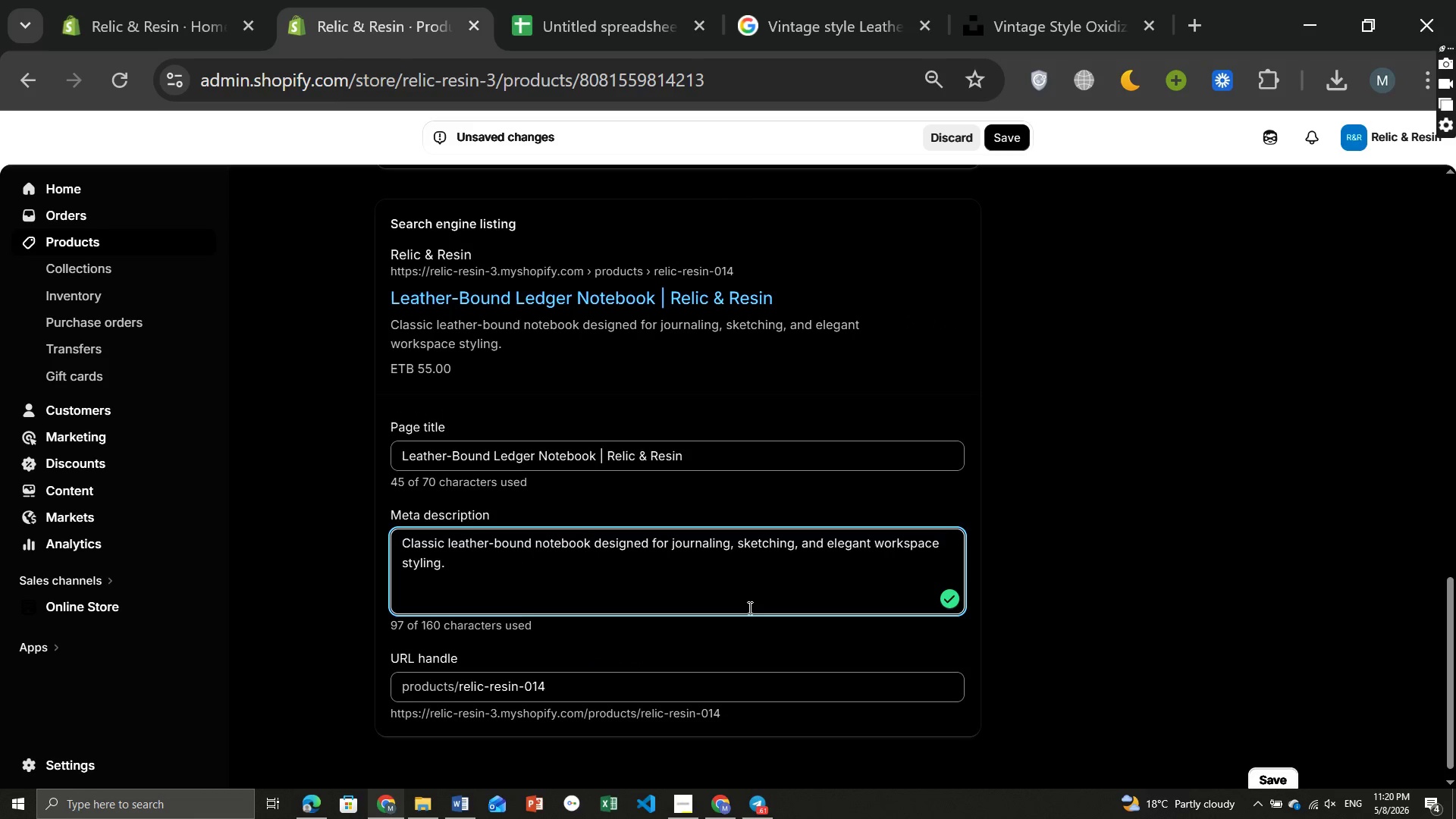 
left_click([551, 677])
 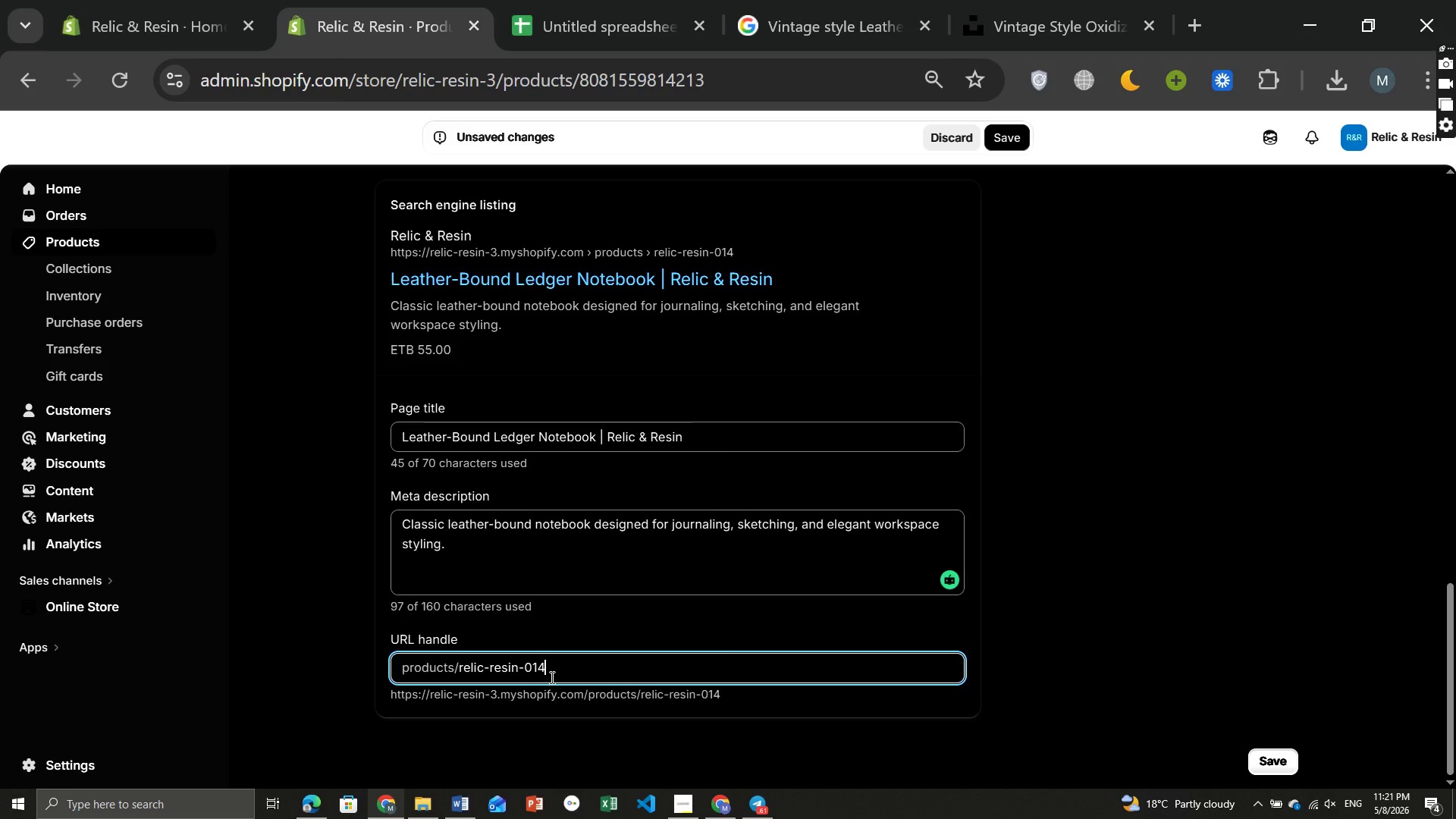 
key(Equal)
 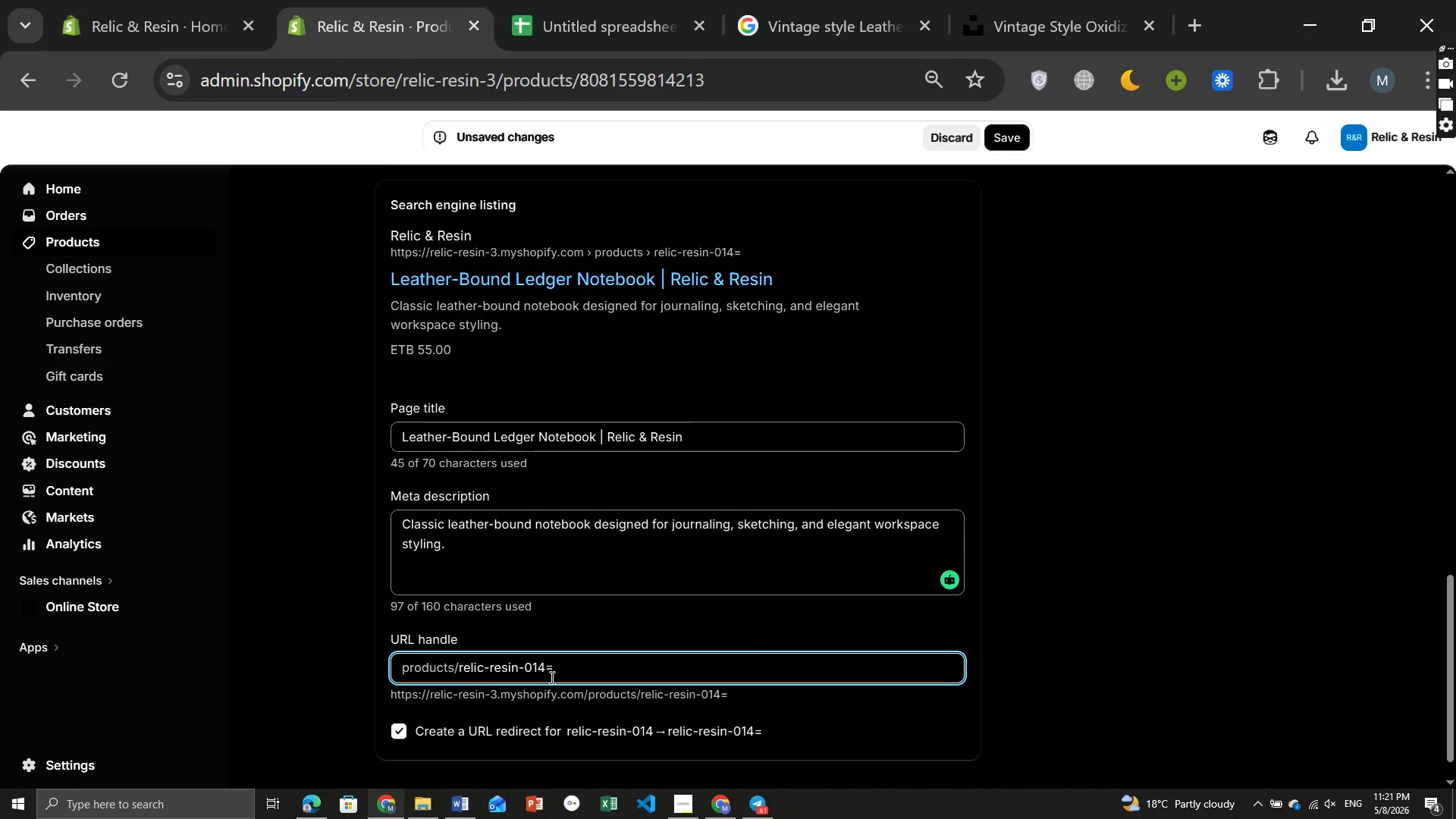 
hold_key(key=Backspace, duration=1.02)
 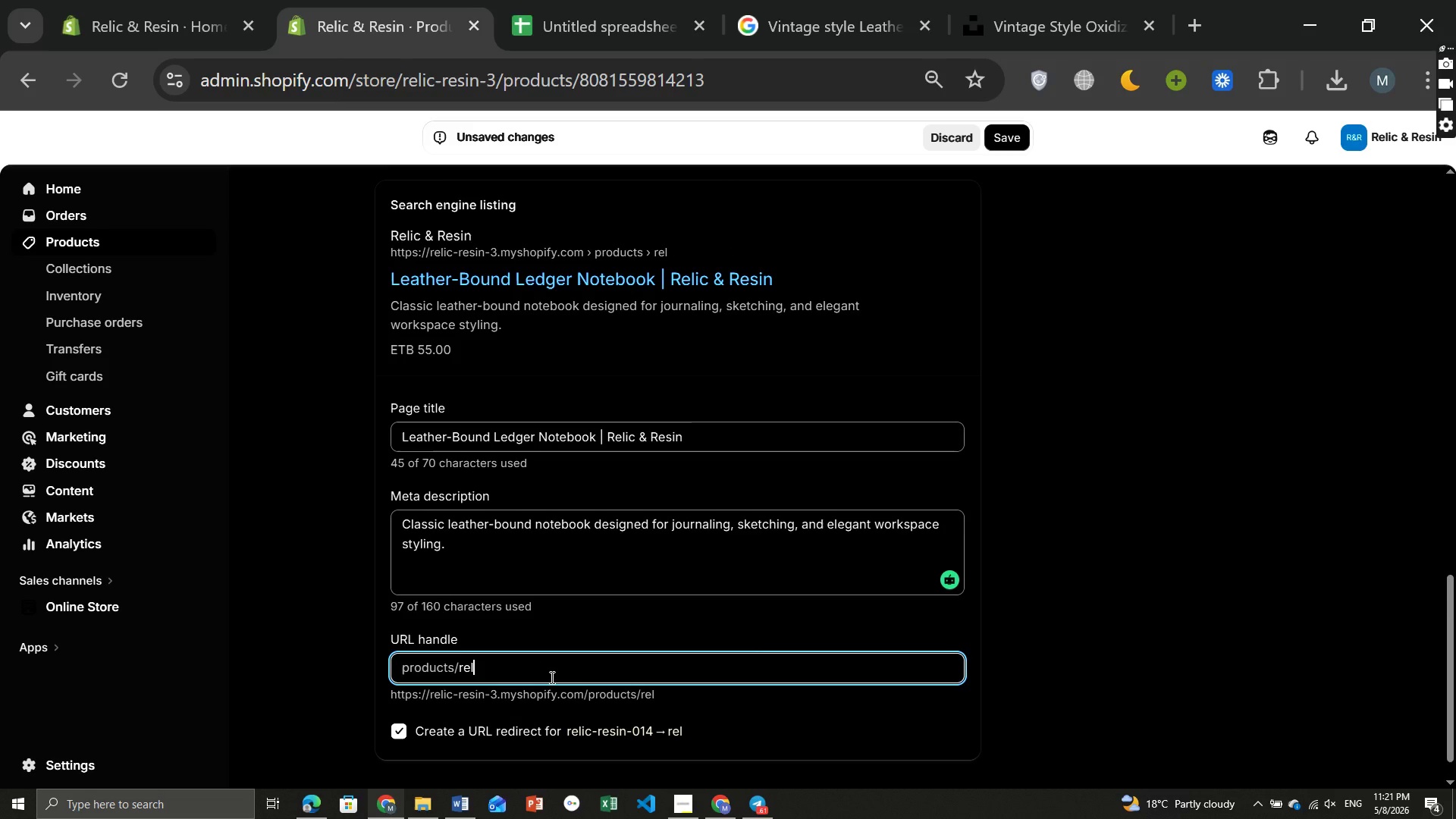 
key(Backspace)
 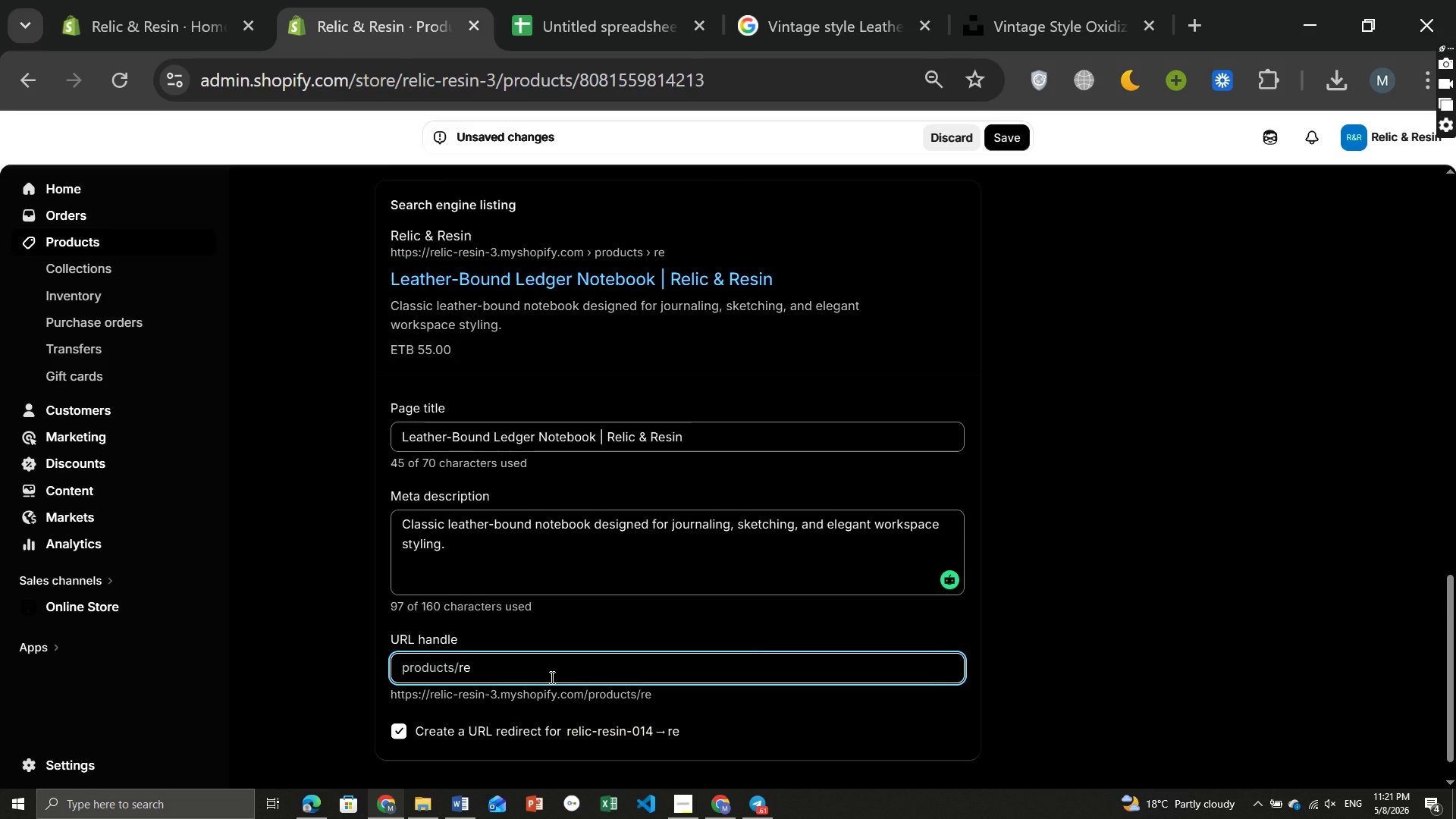 
key(Backspace)
 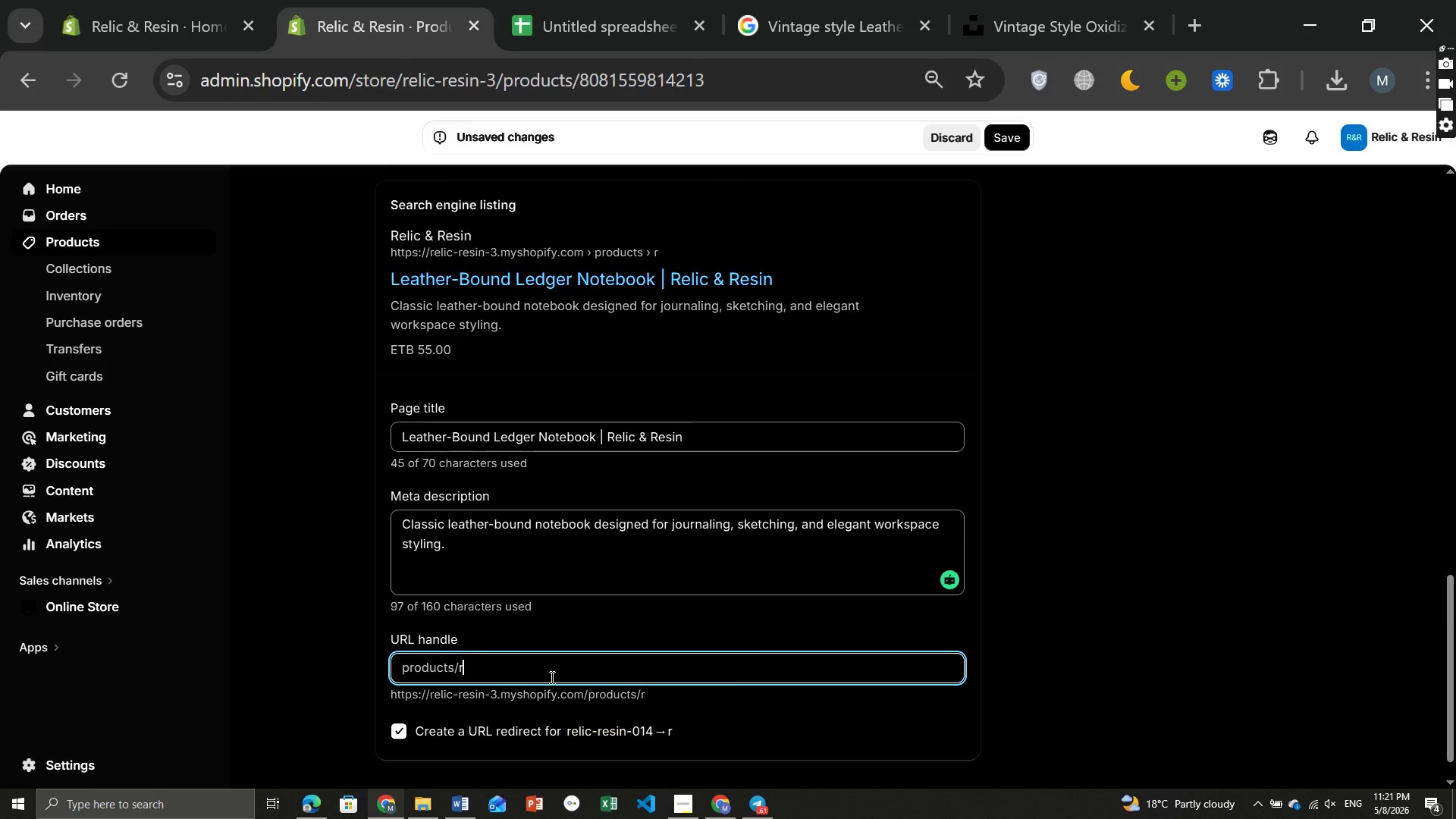 
key(Backspace)
 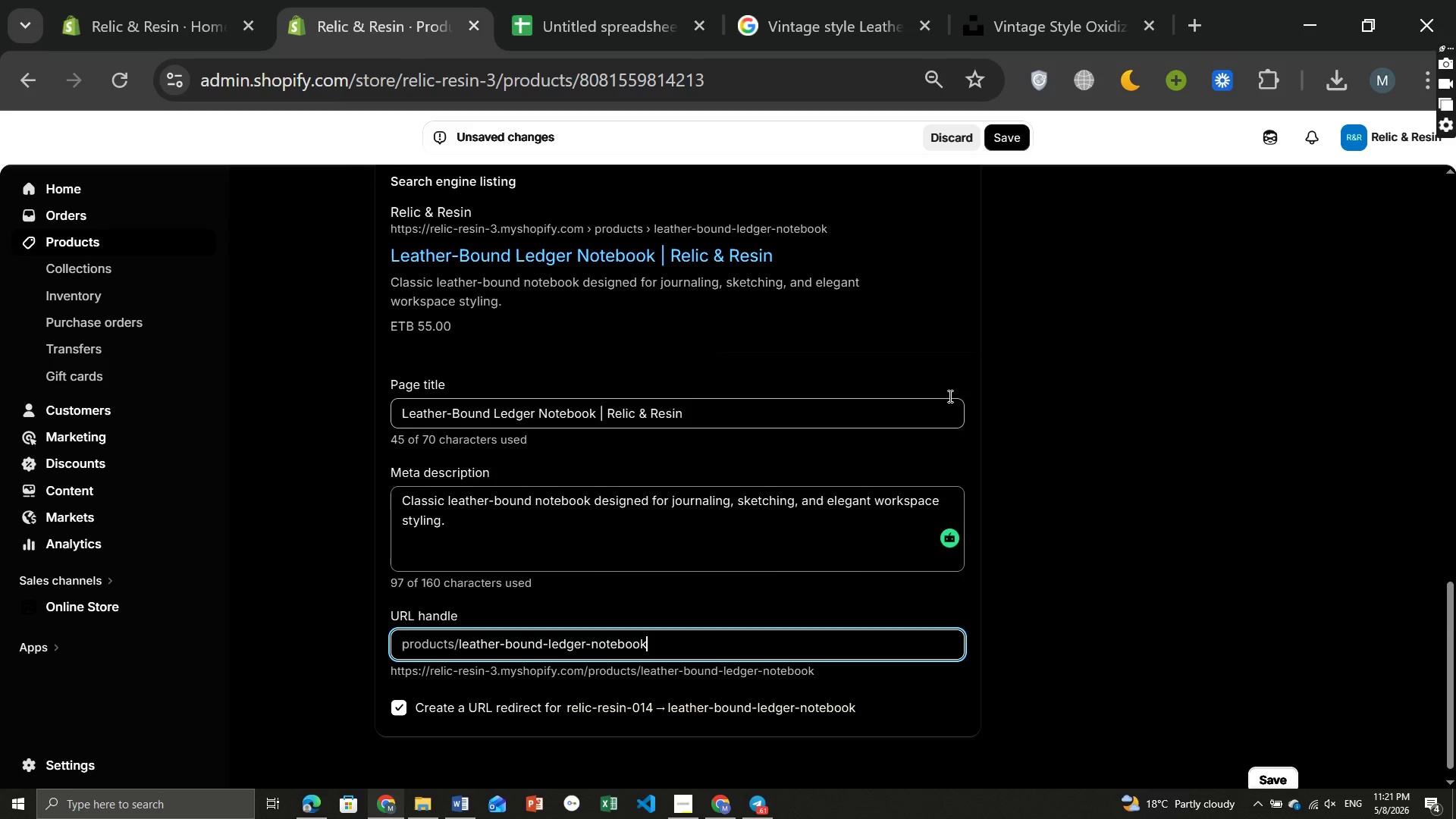 
mouse_move([918, 256])
 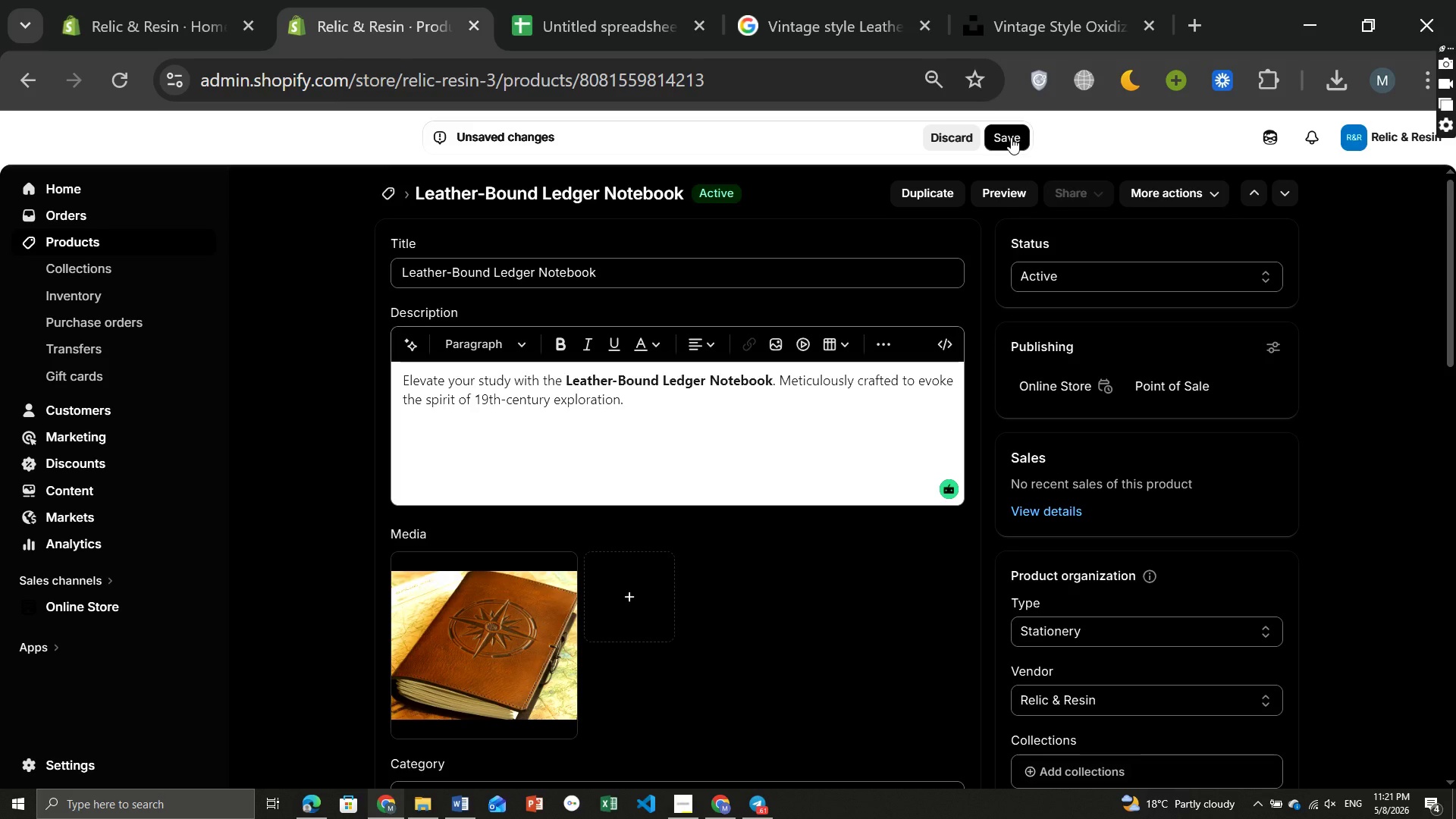 
left_click([1011, 137])
 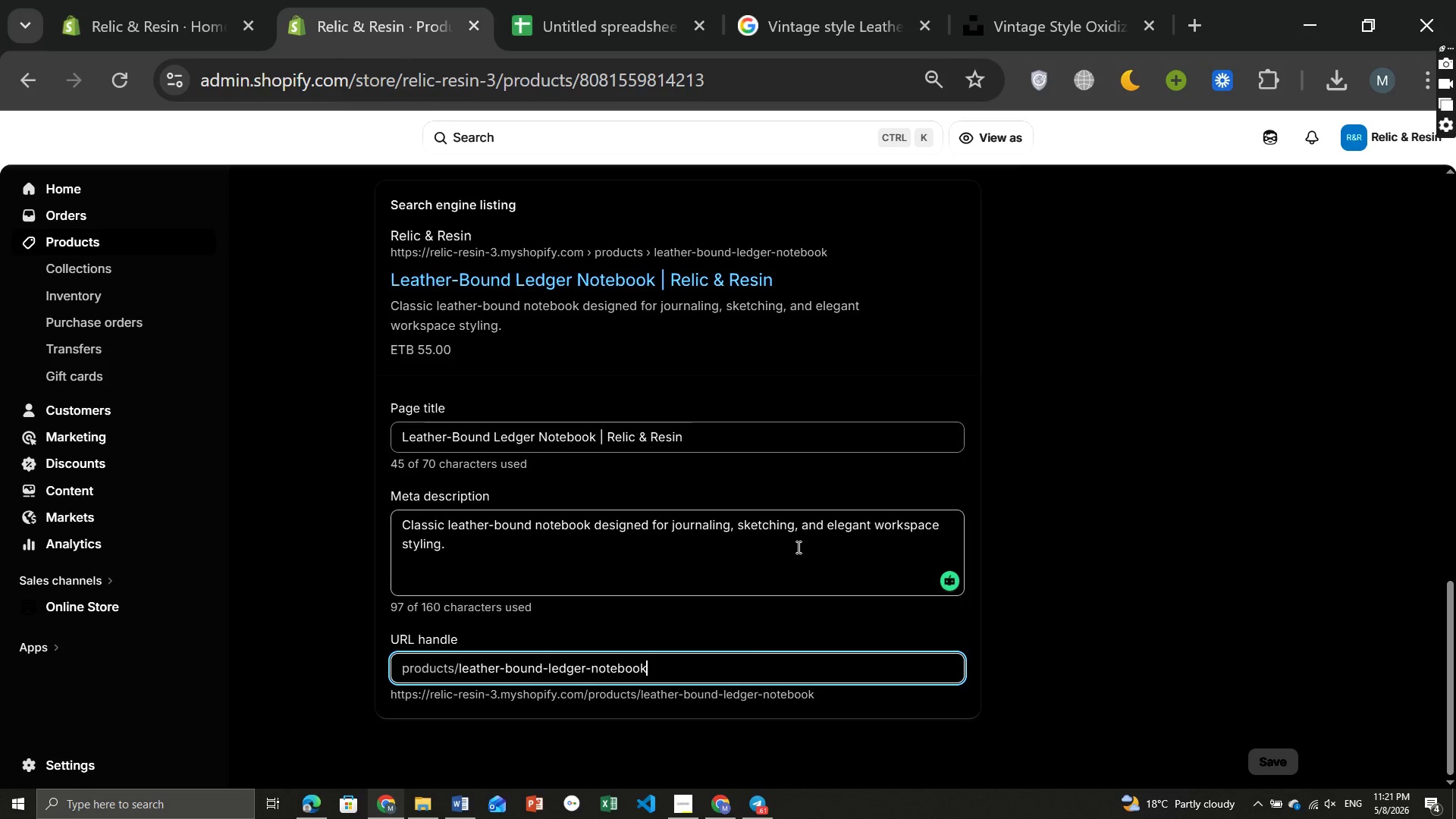 
wait(24.14)
 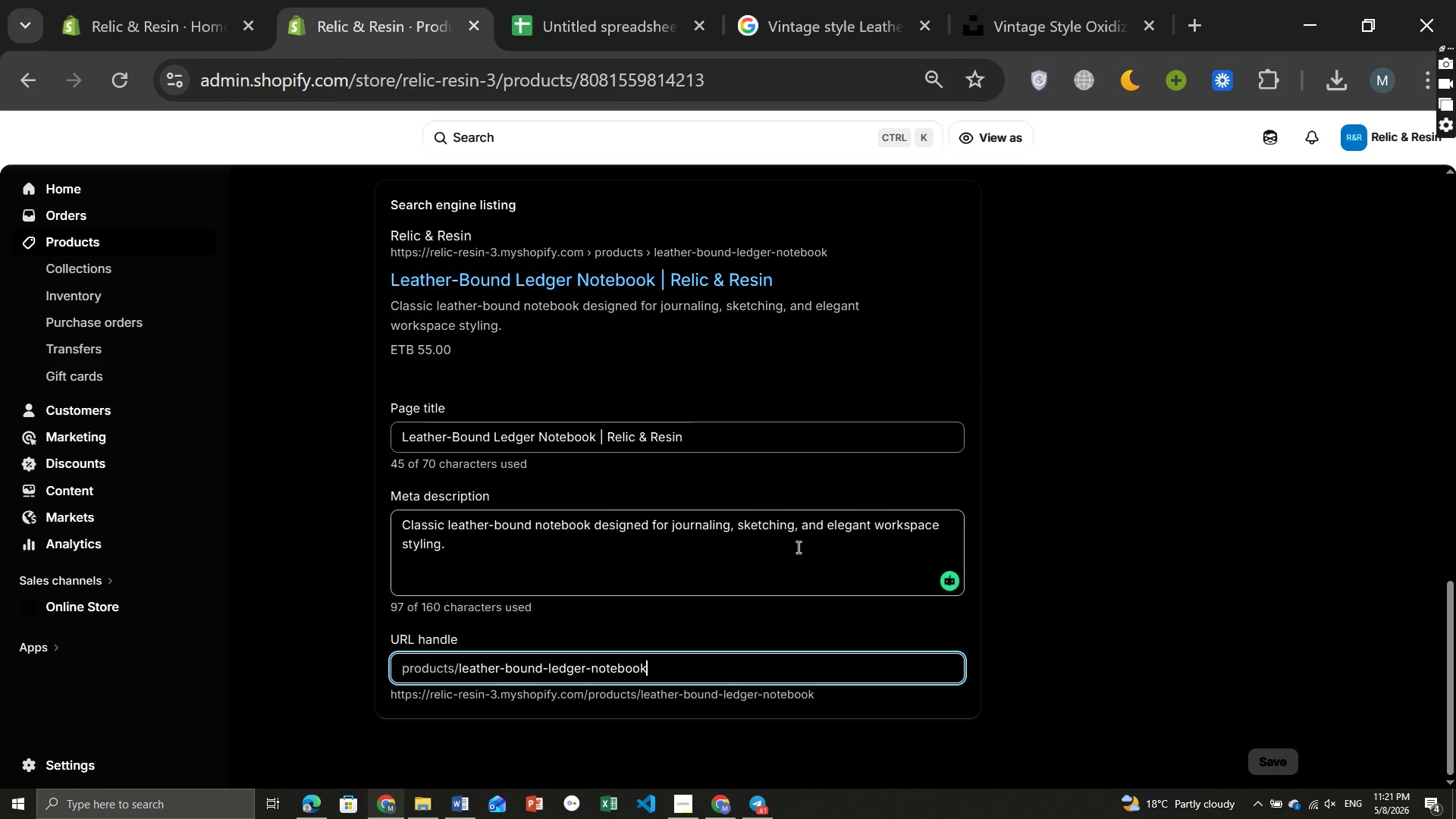 
left_click([391, 187])
 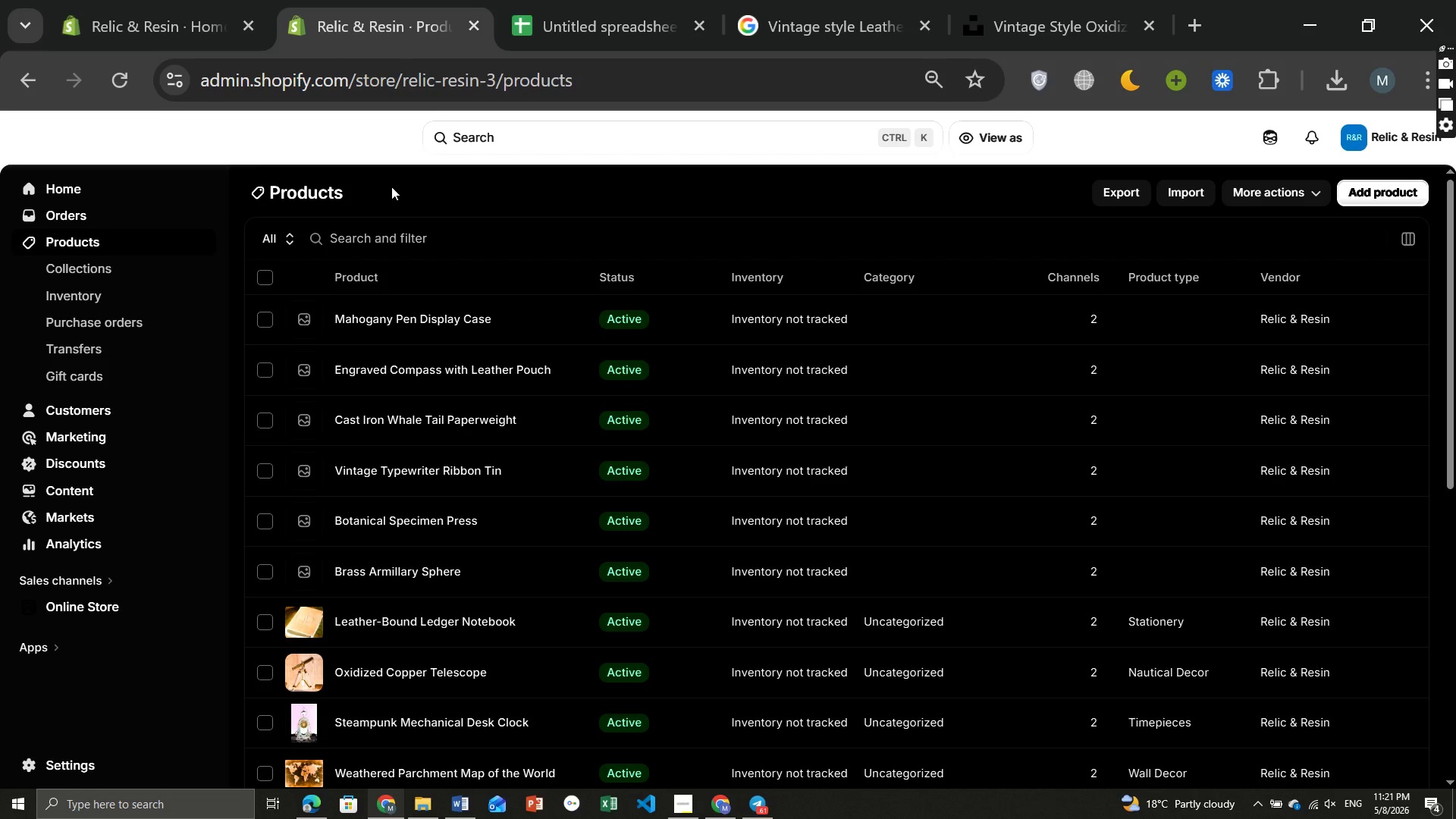 
wait(7.38)
 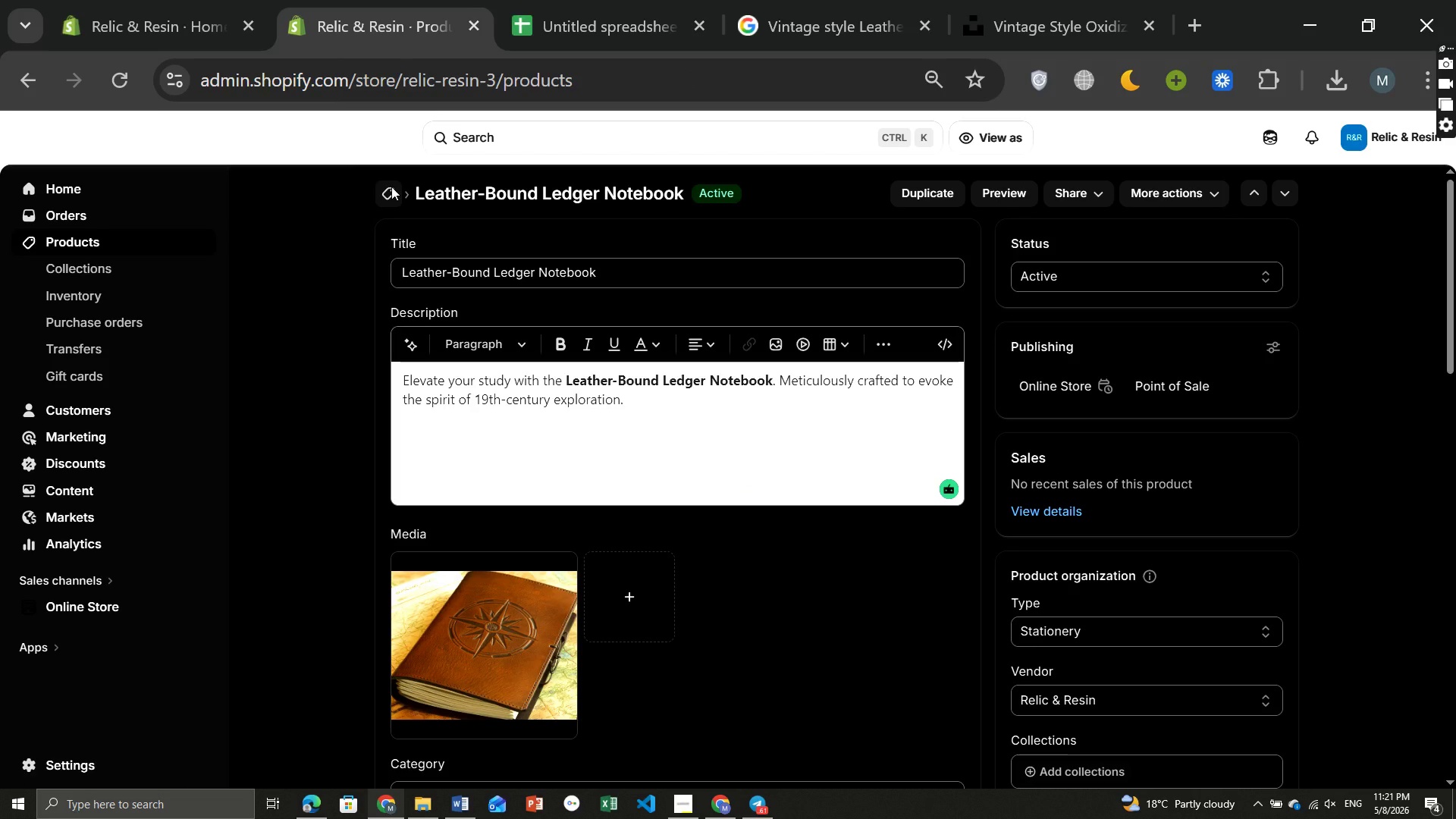 
left_click([368, 568])
 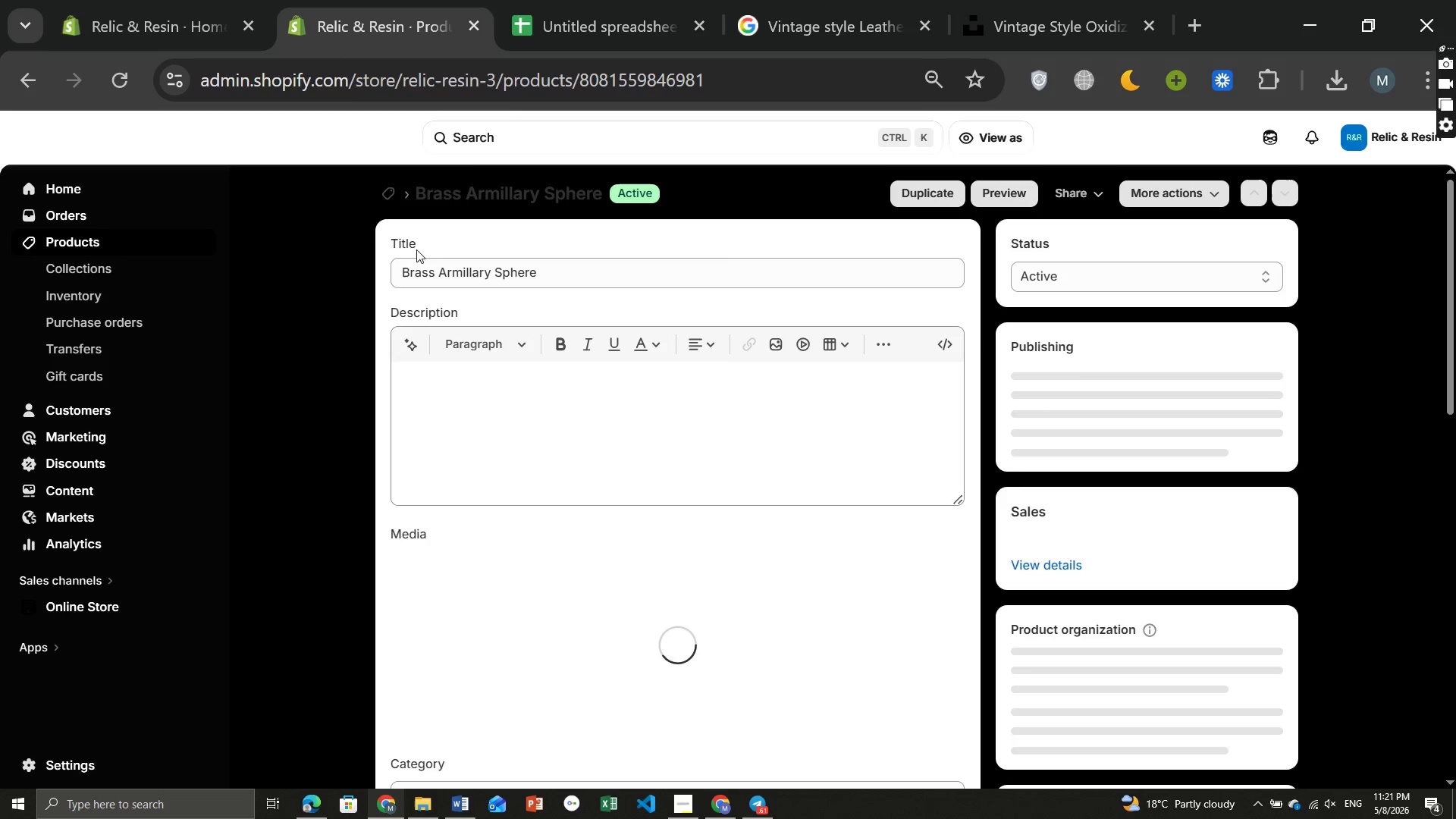 
left_click([545, 17])
 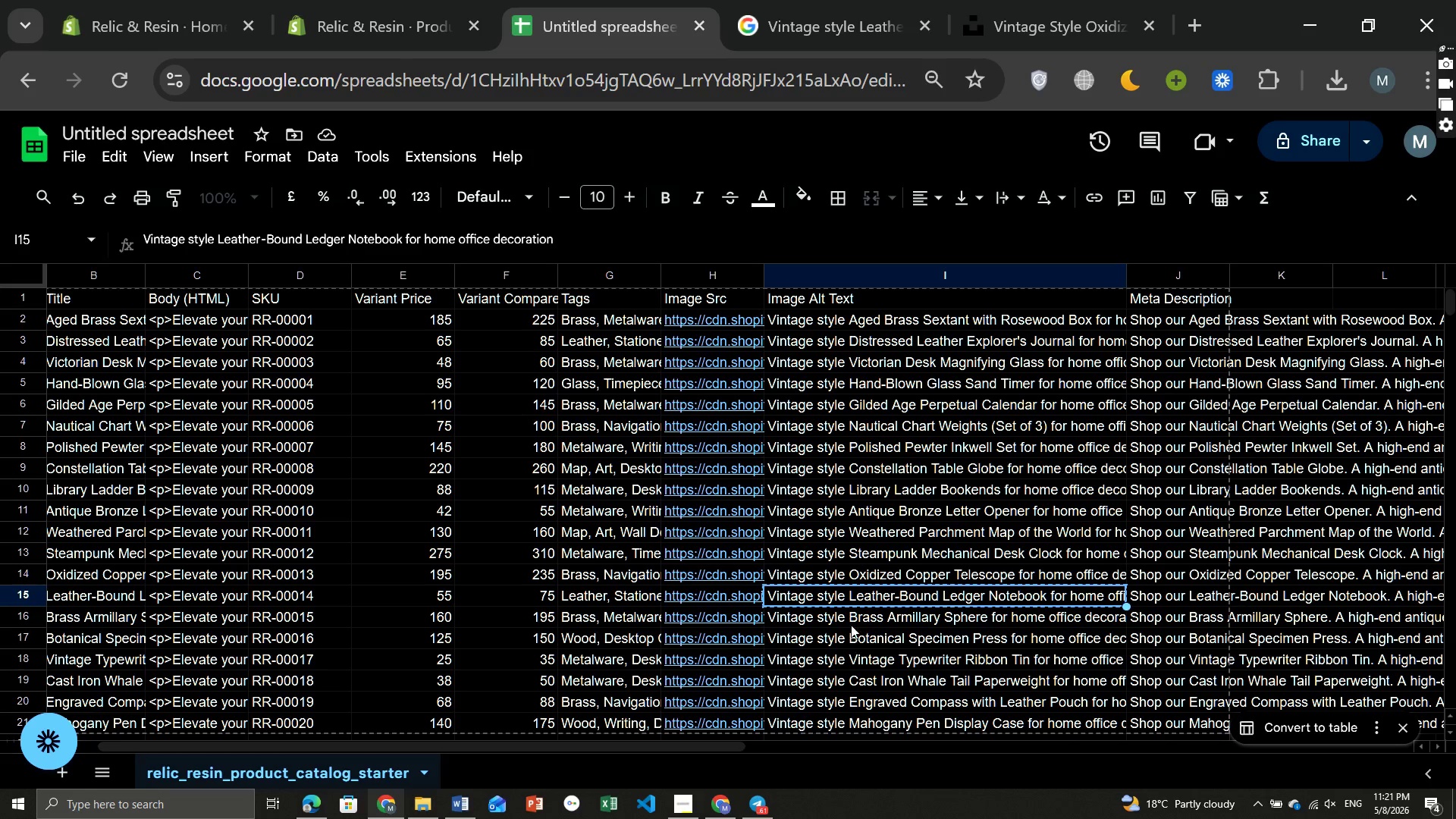 
left_click([830, 610])
 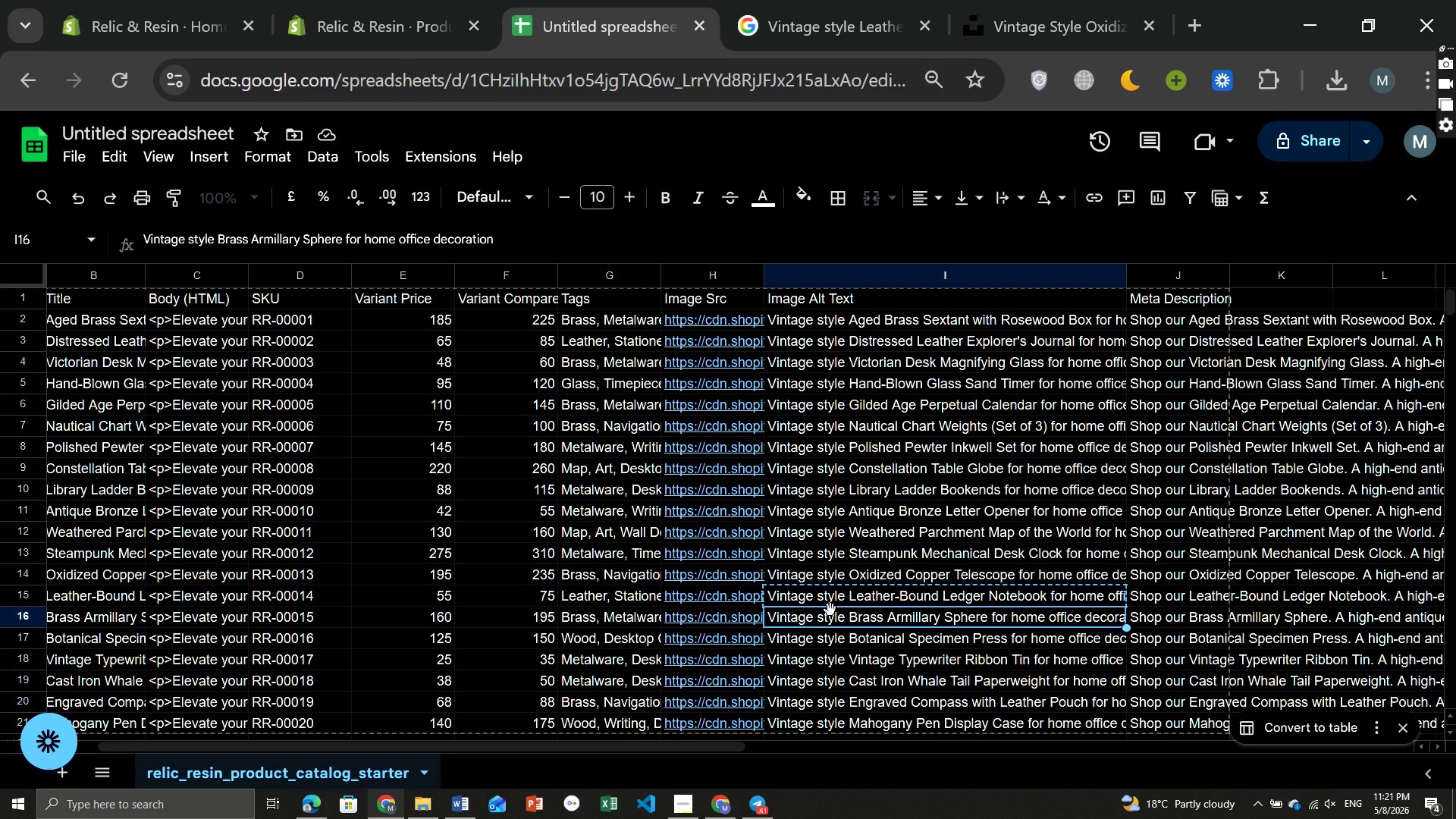 
key(Control+ControlLeft)
 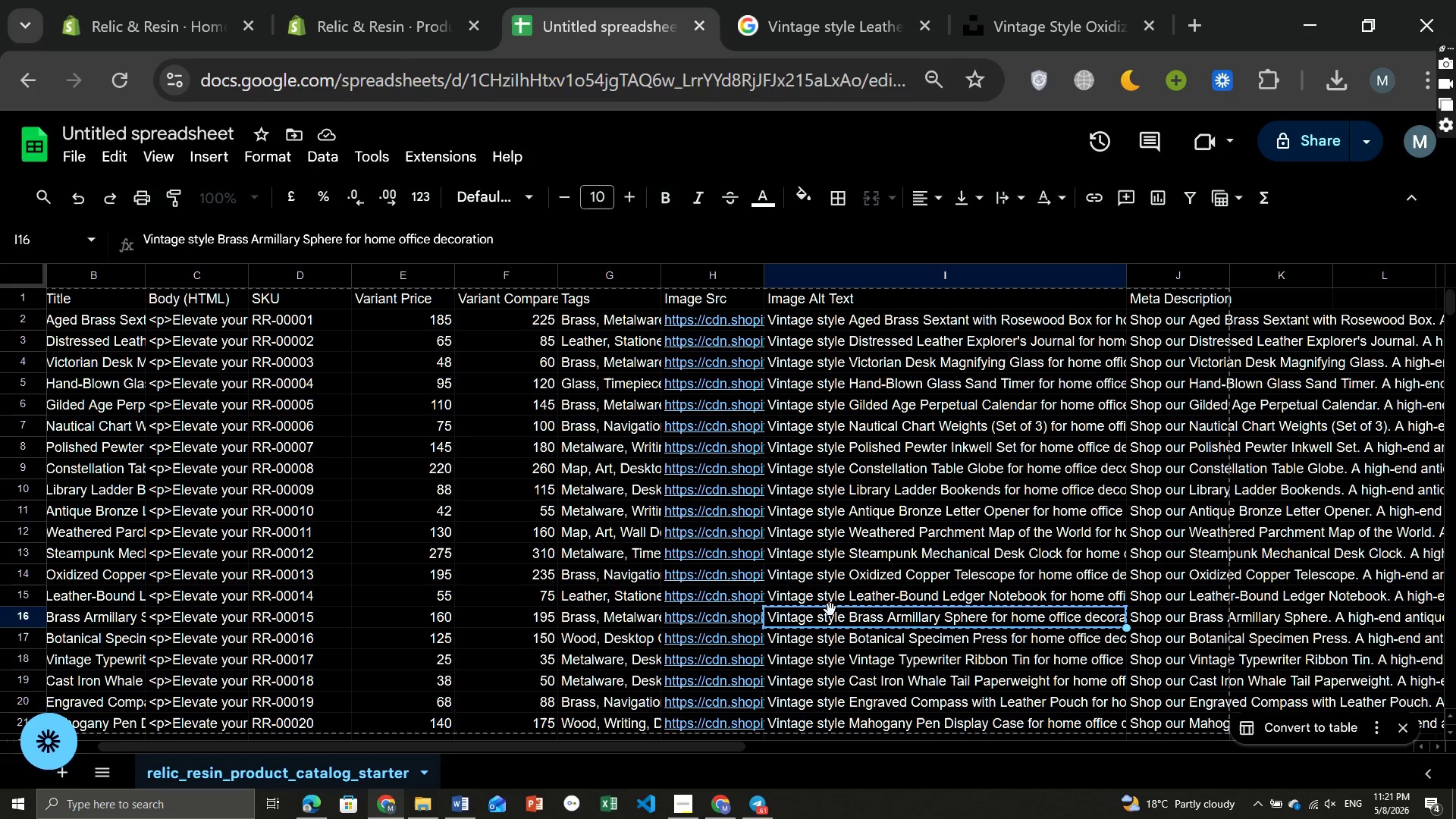 
key(Control+C)
 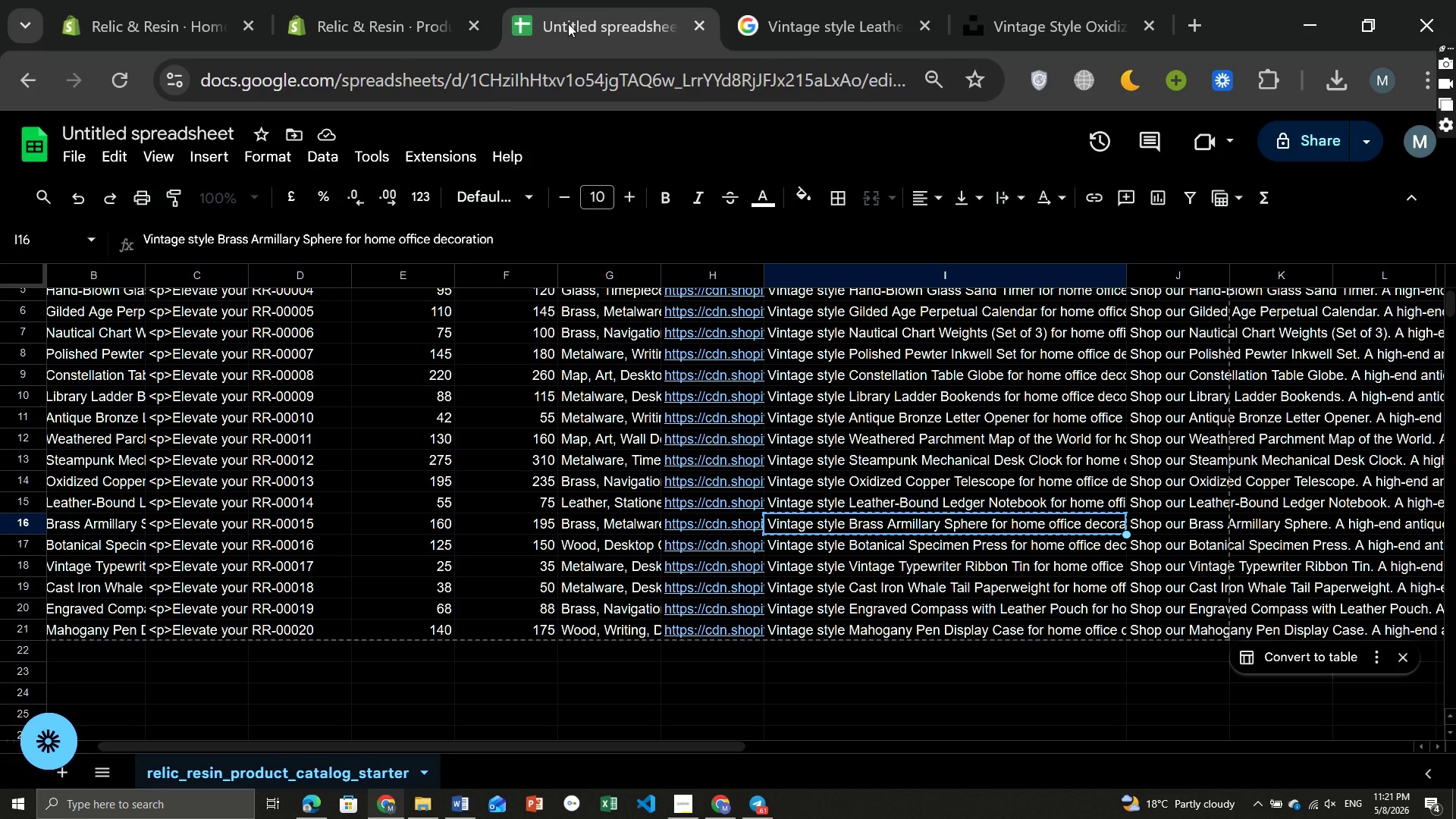 
left_click([792, 0])
 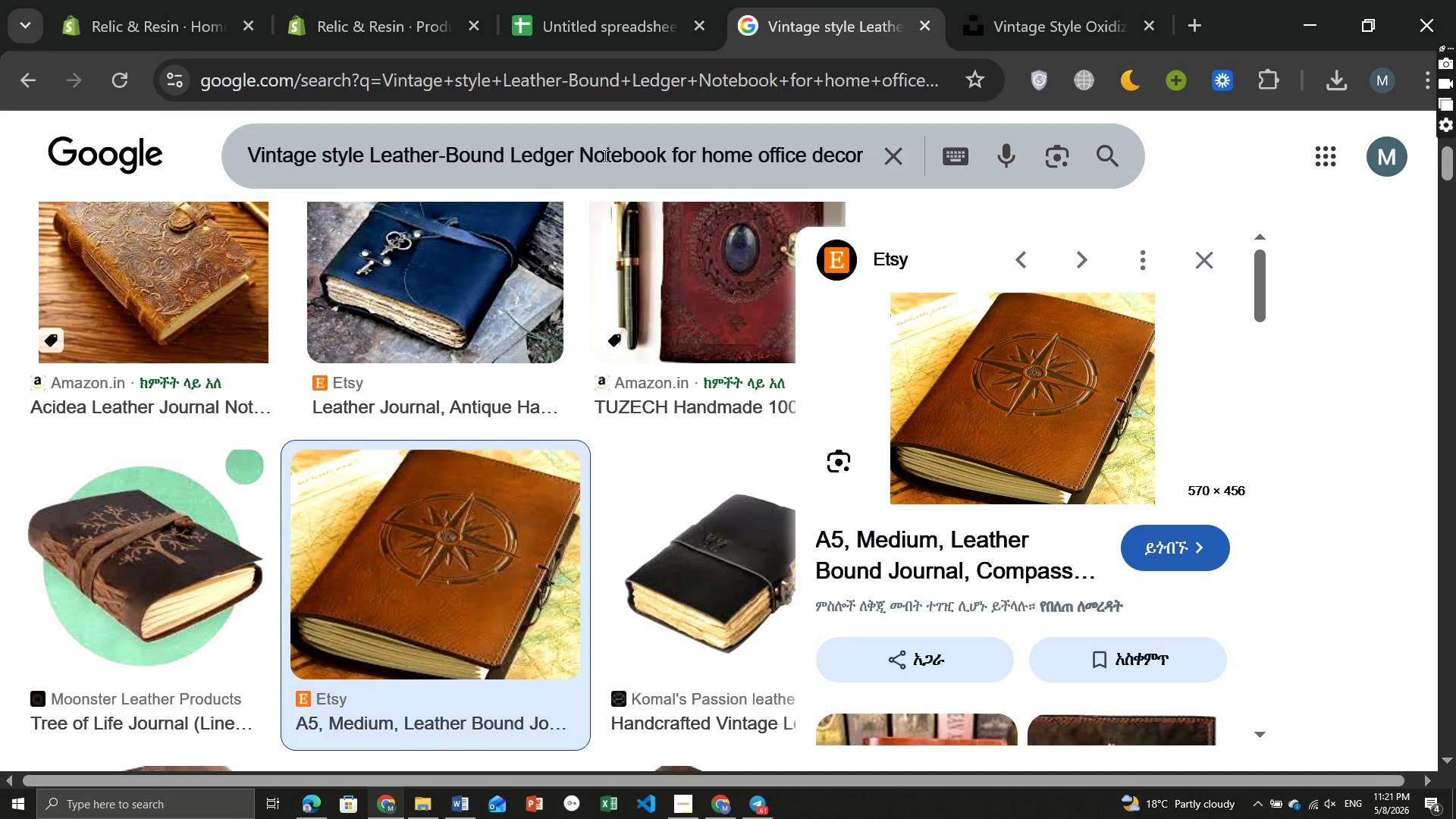 
left_click([601, 158])
 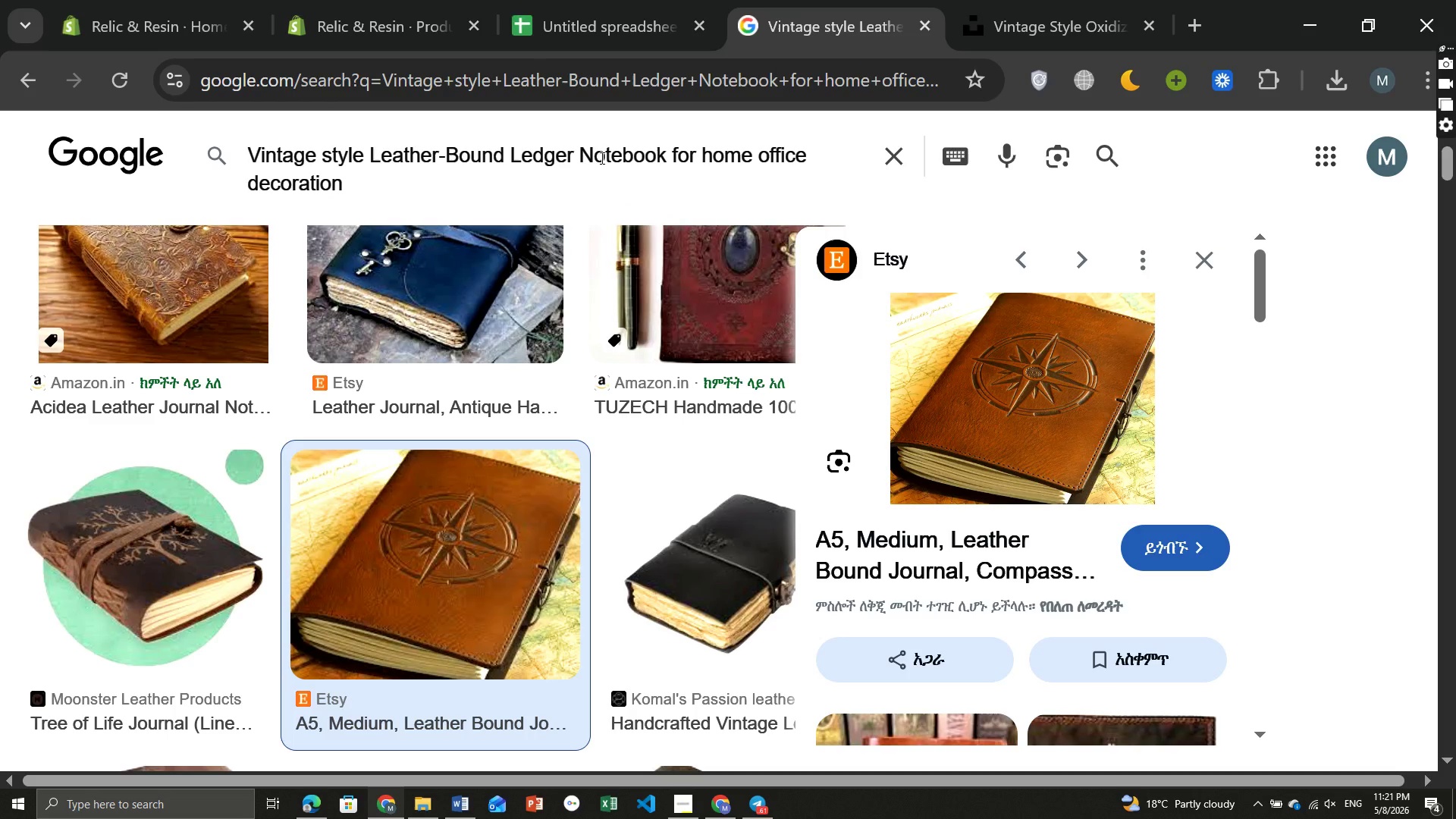 
key(Control+ControlLeft)
 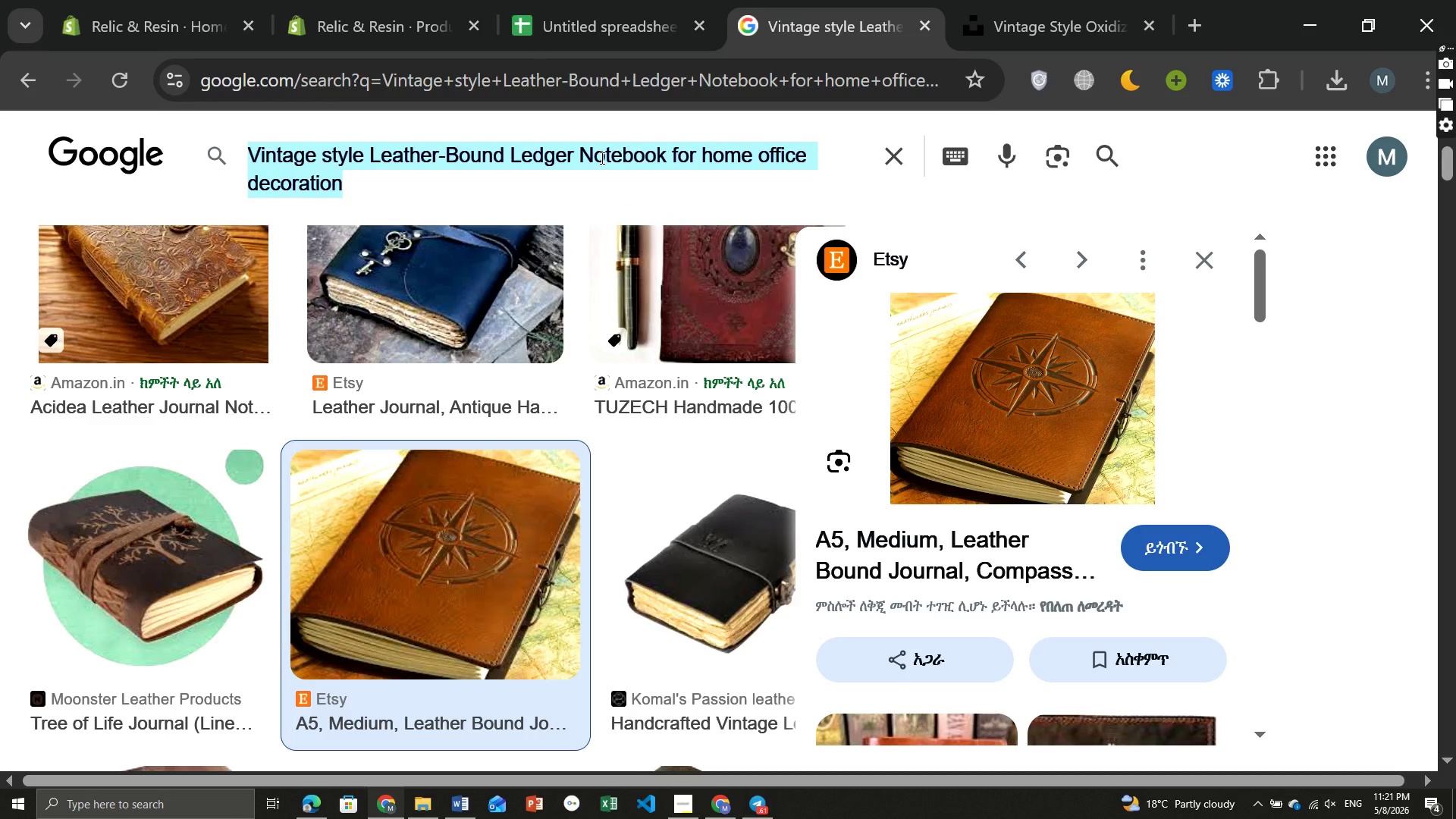 
key(Control+A)
 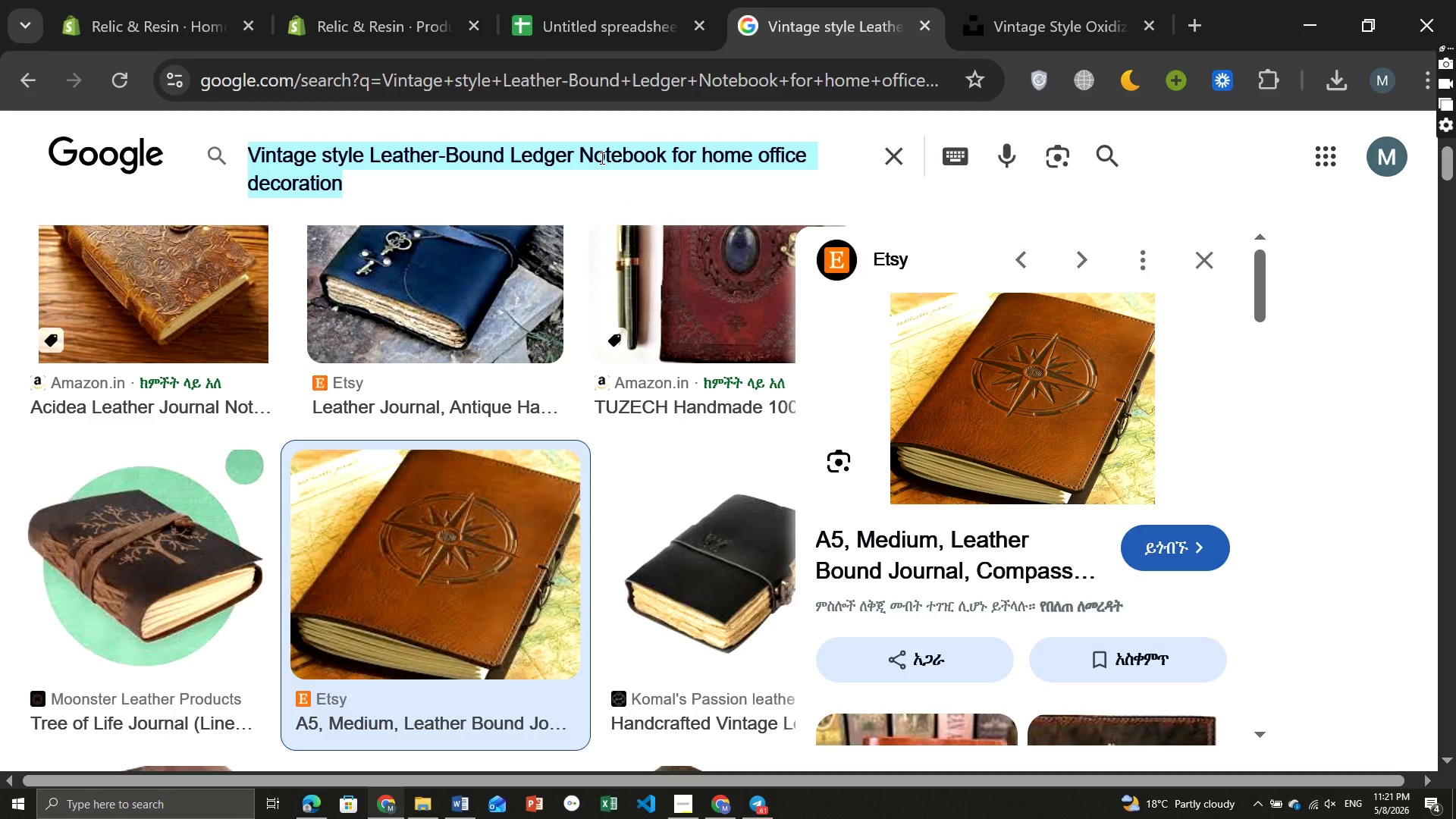 
key(Control+ControlLeft)
 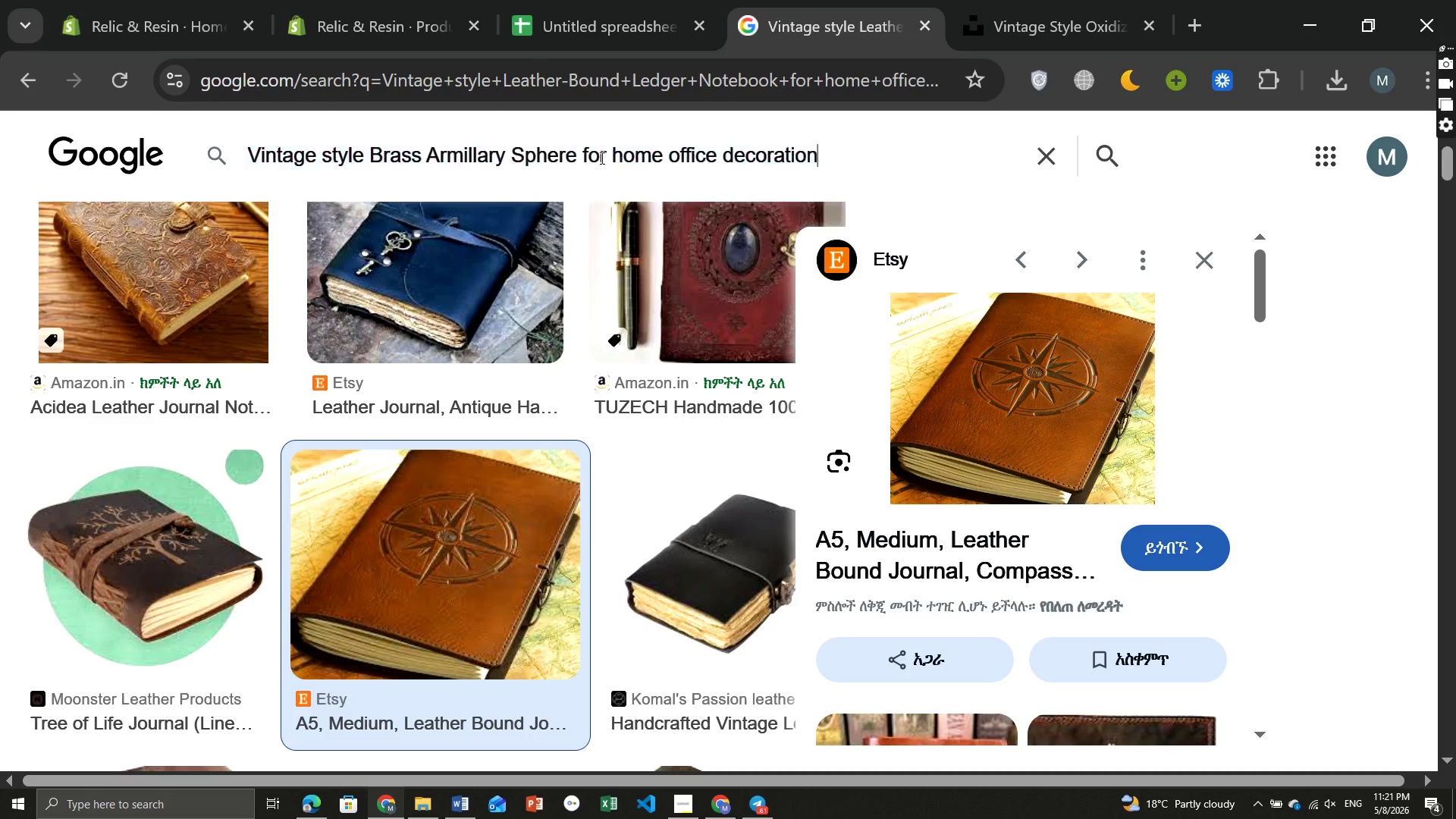 
key(Control+V)
 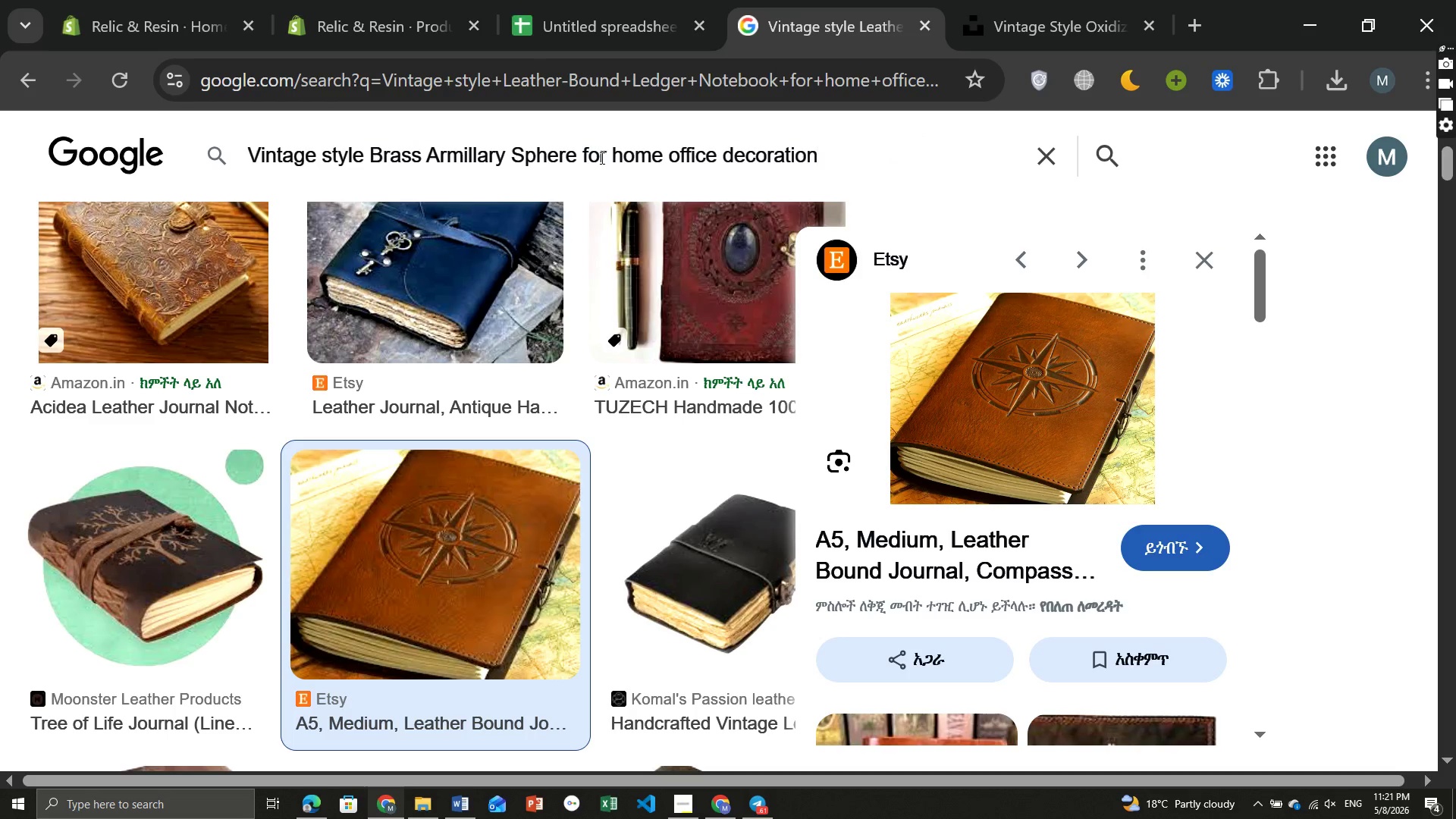 
key(Enter)
 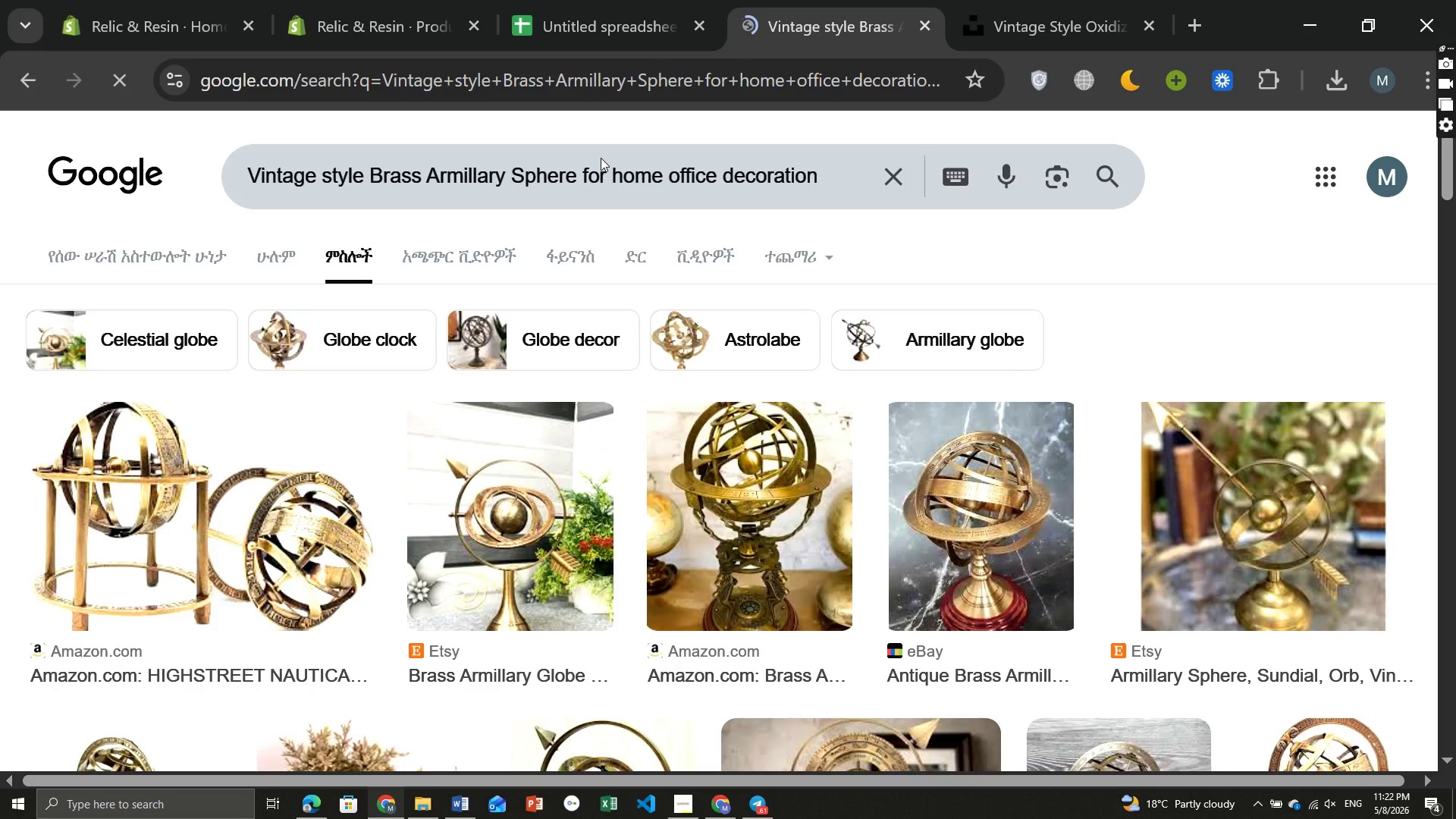 
wait(9.16)
 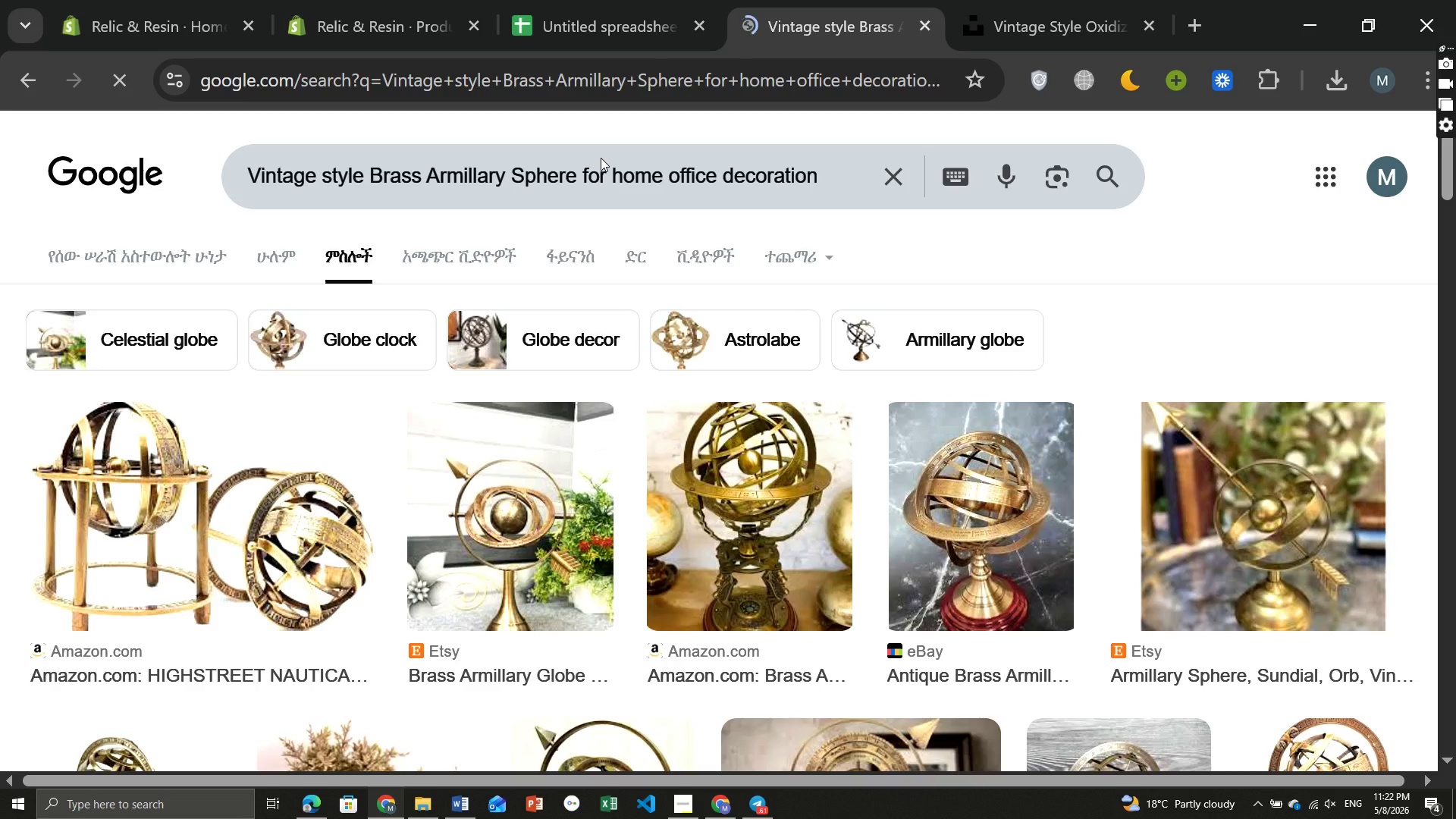 
left_click([701, 535])
 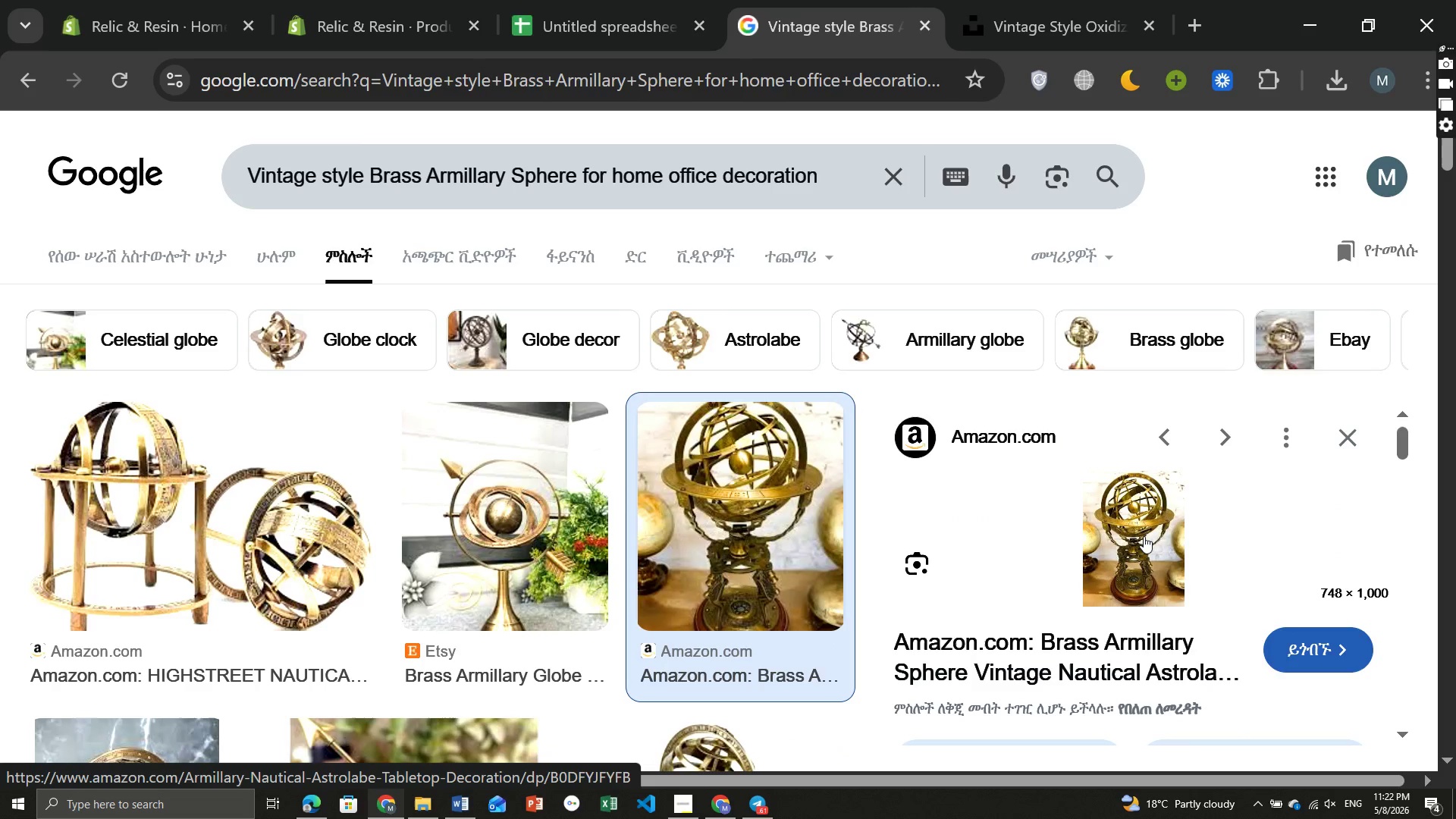 
right_click([1144, 536])
 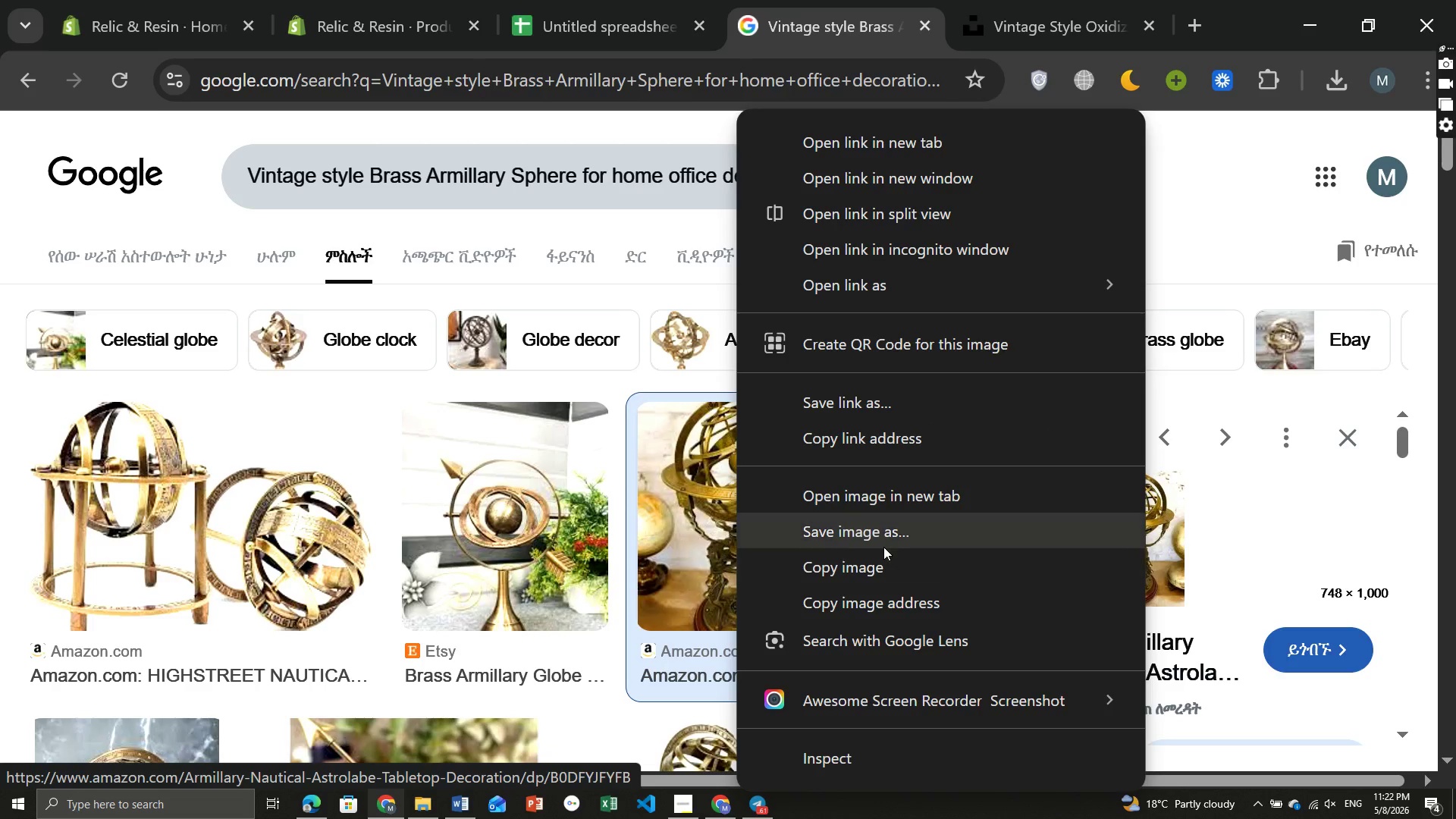 
left_click([883, 547])
 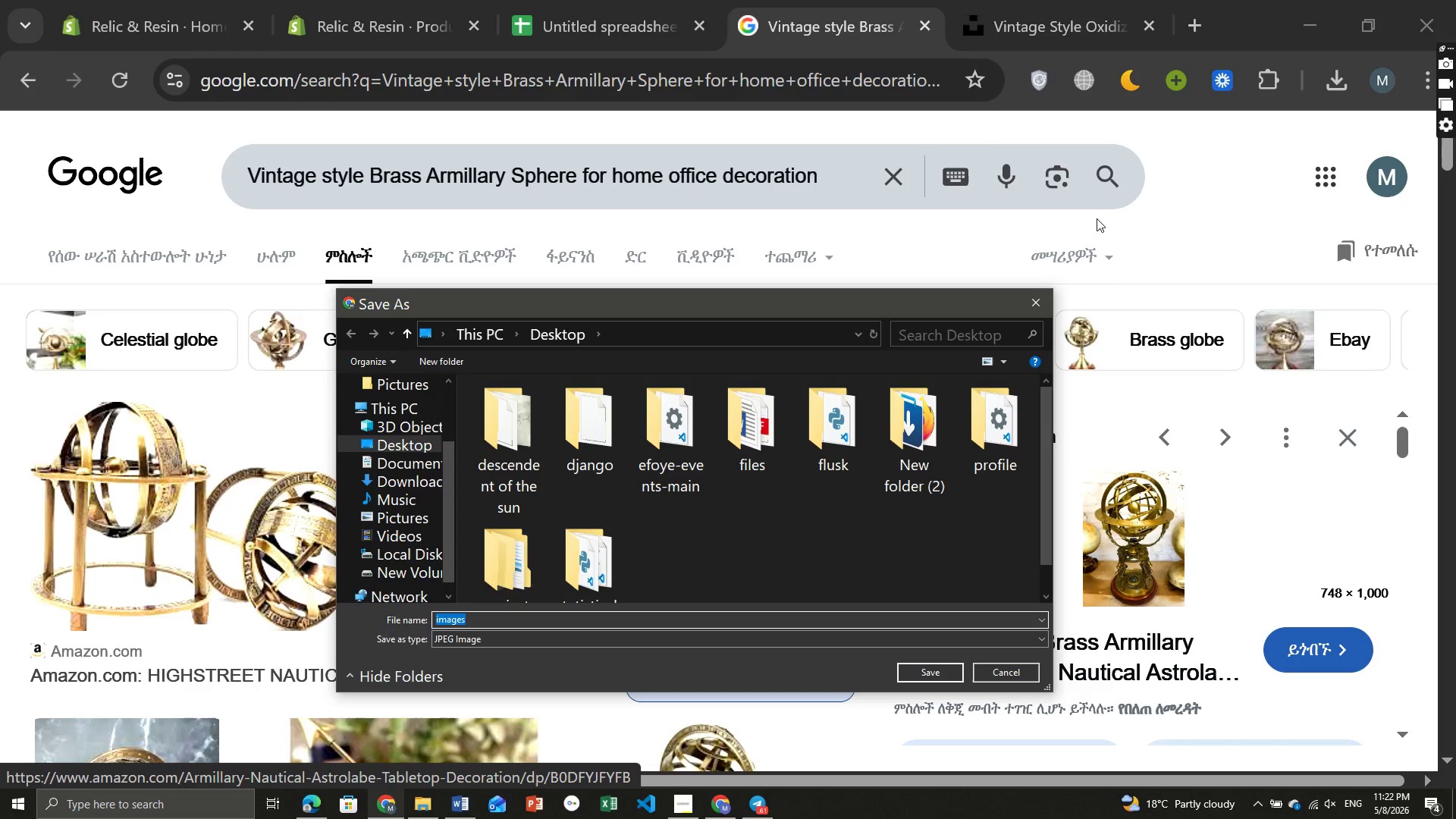 
left_click([1038, 297])
 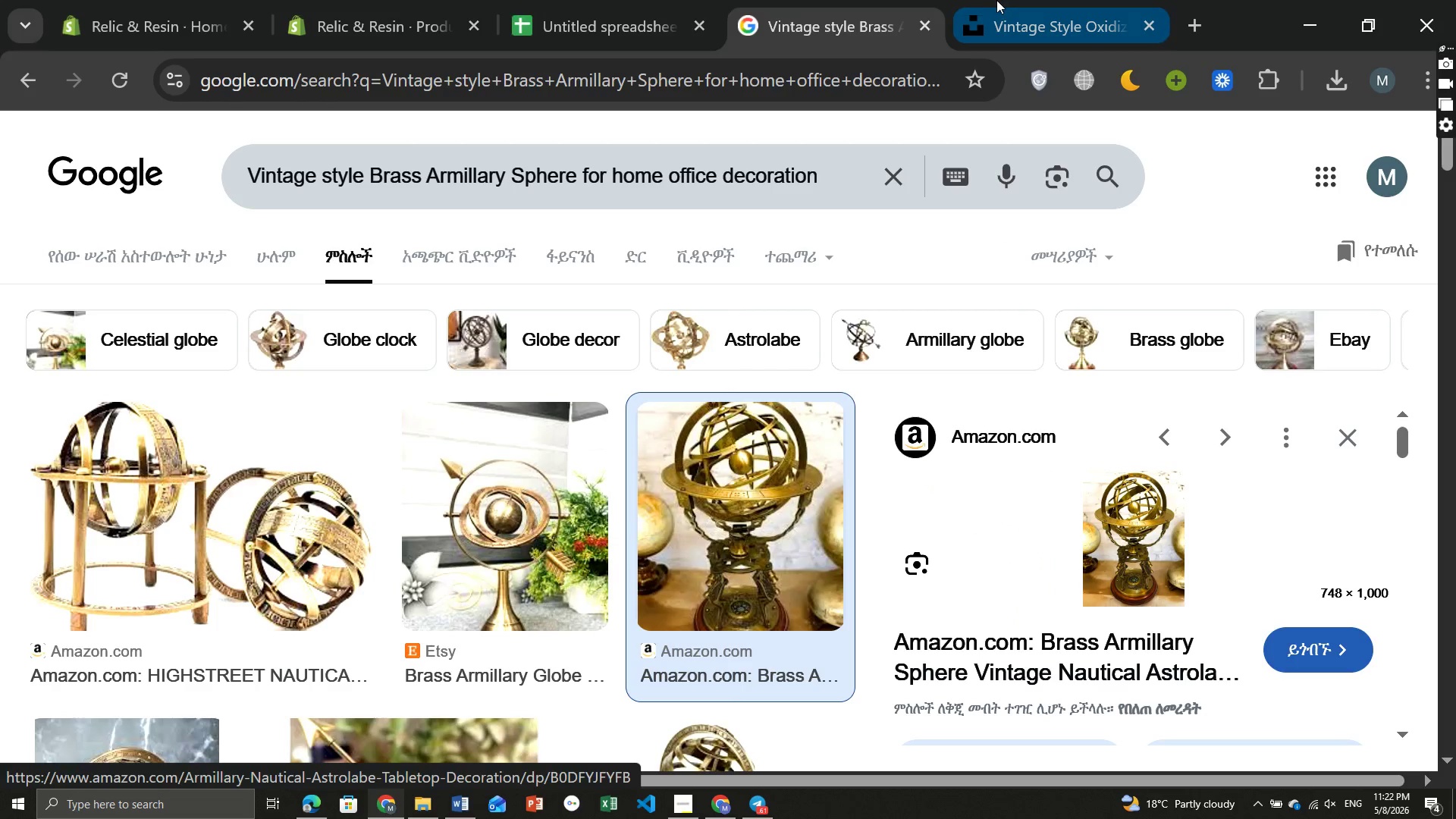 
left_click([996, 0])
 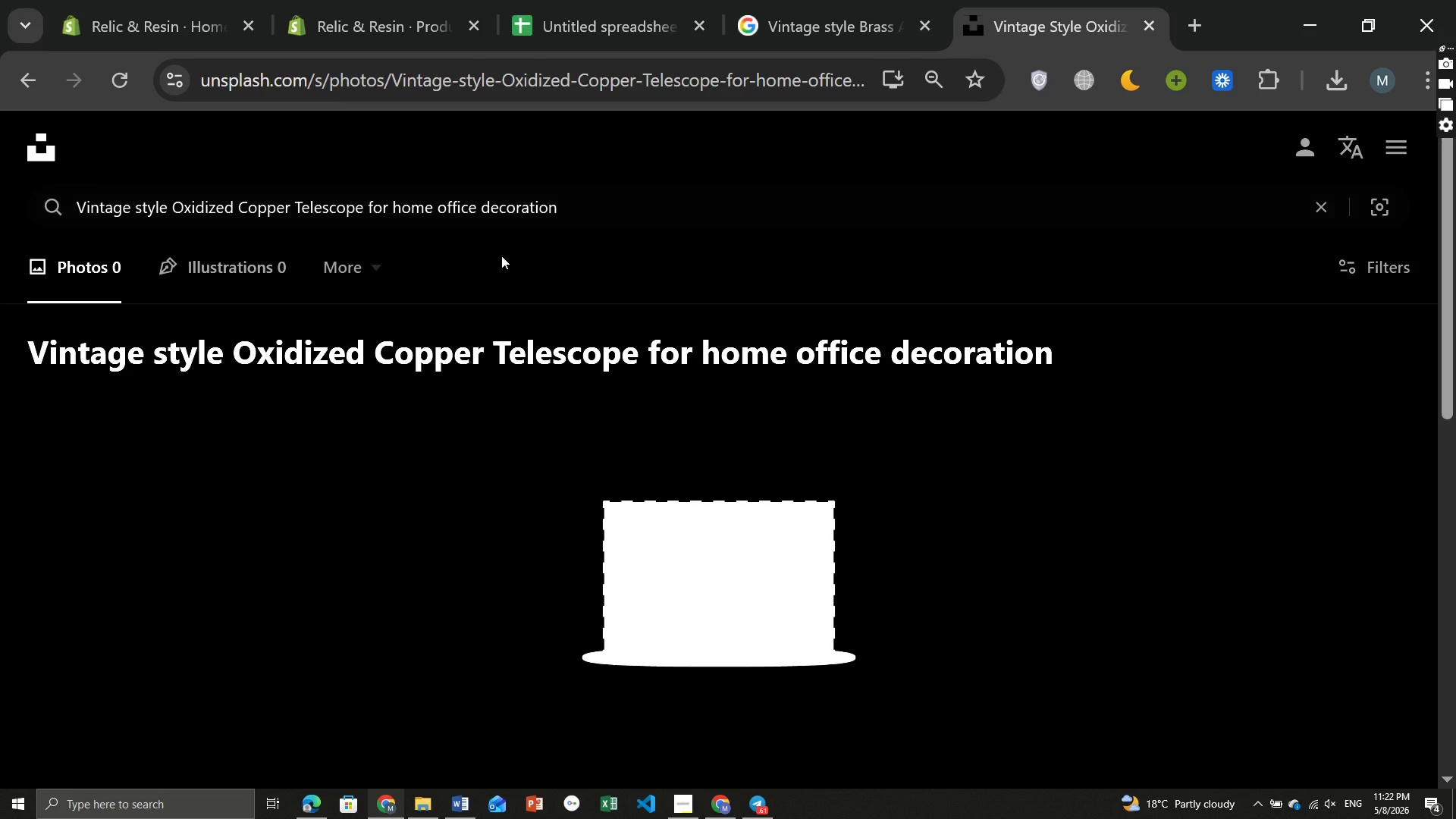 
left_click([450, 195])
 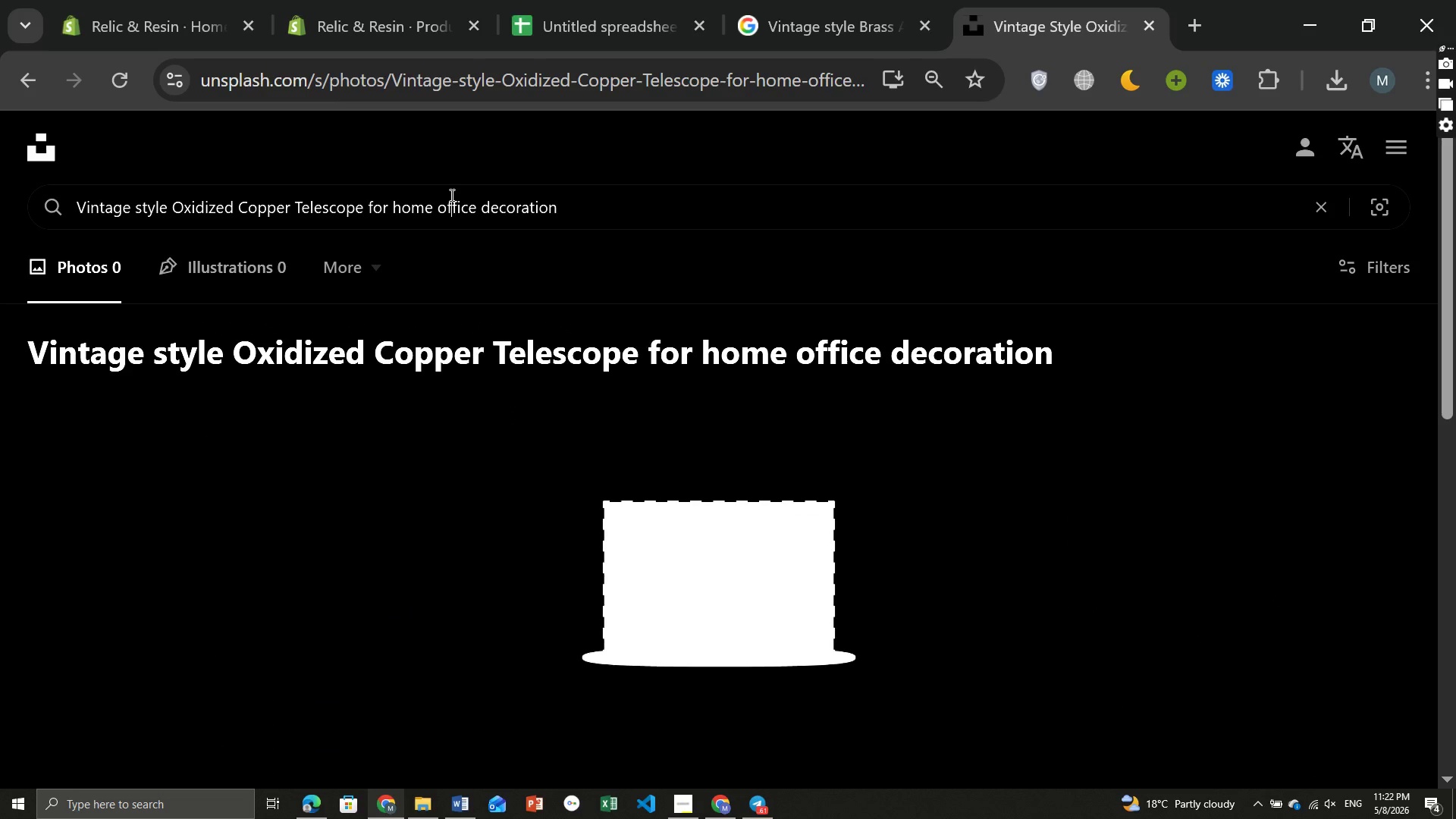 
key(Control+ControlLeft)
 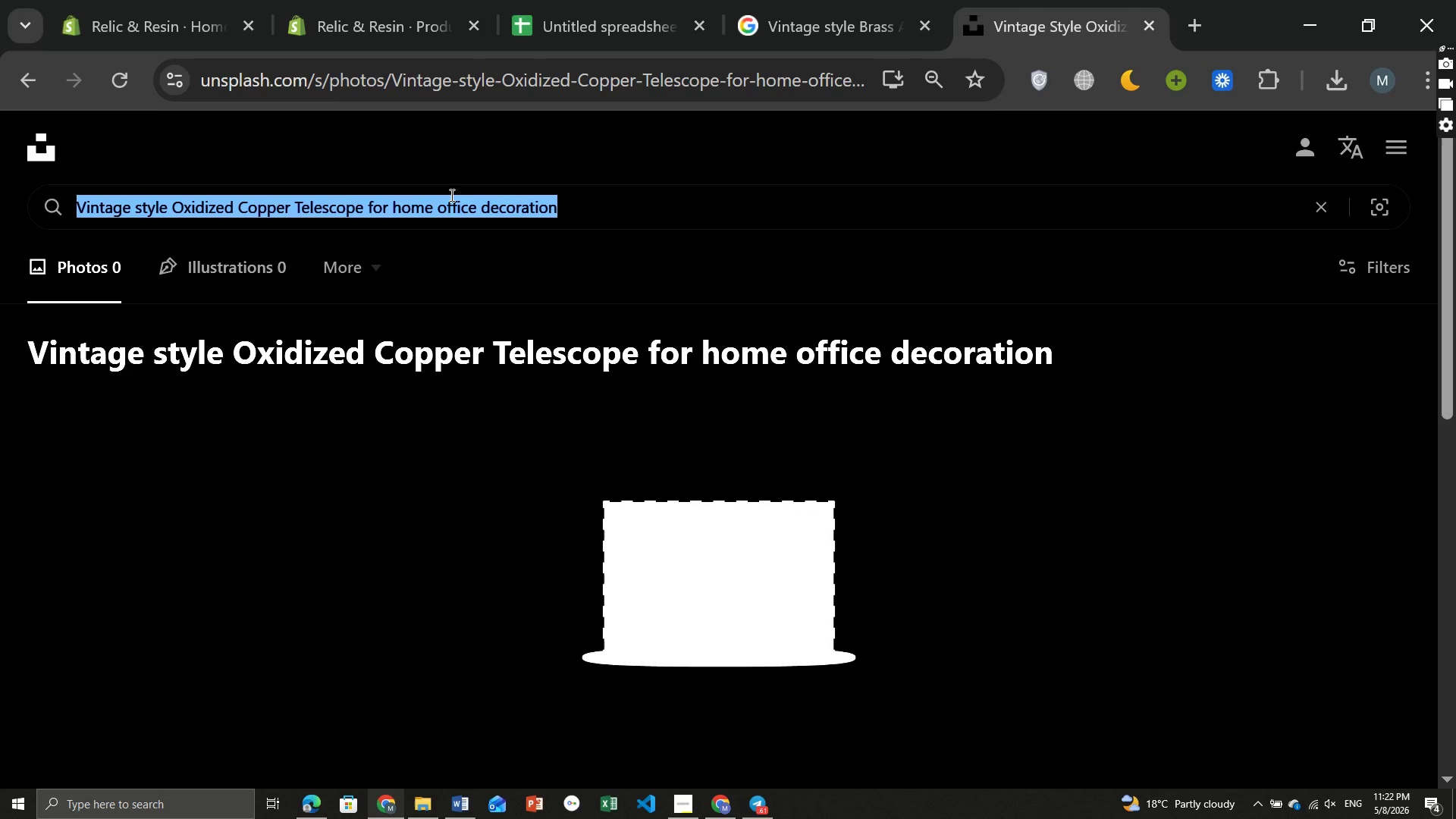 
key(Control+A)
 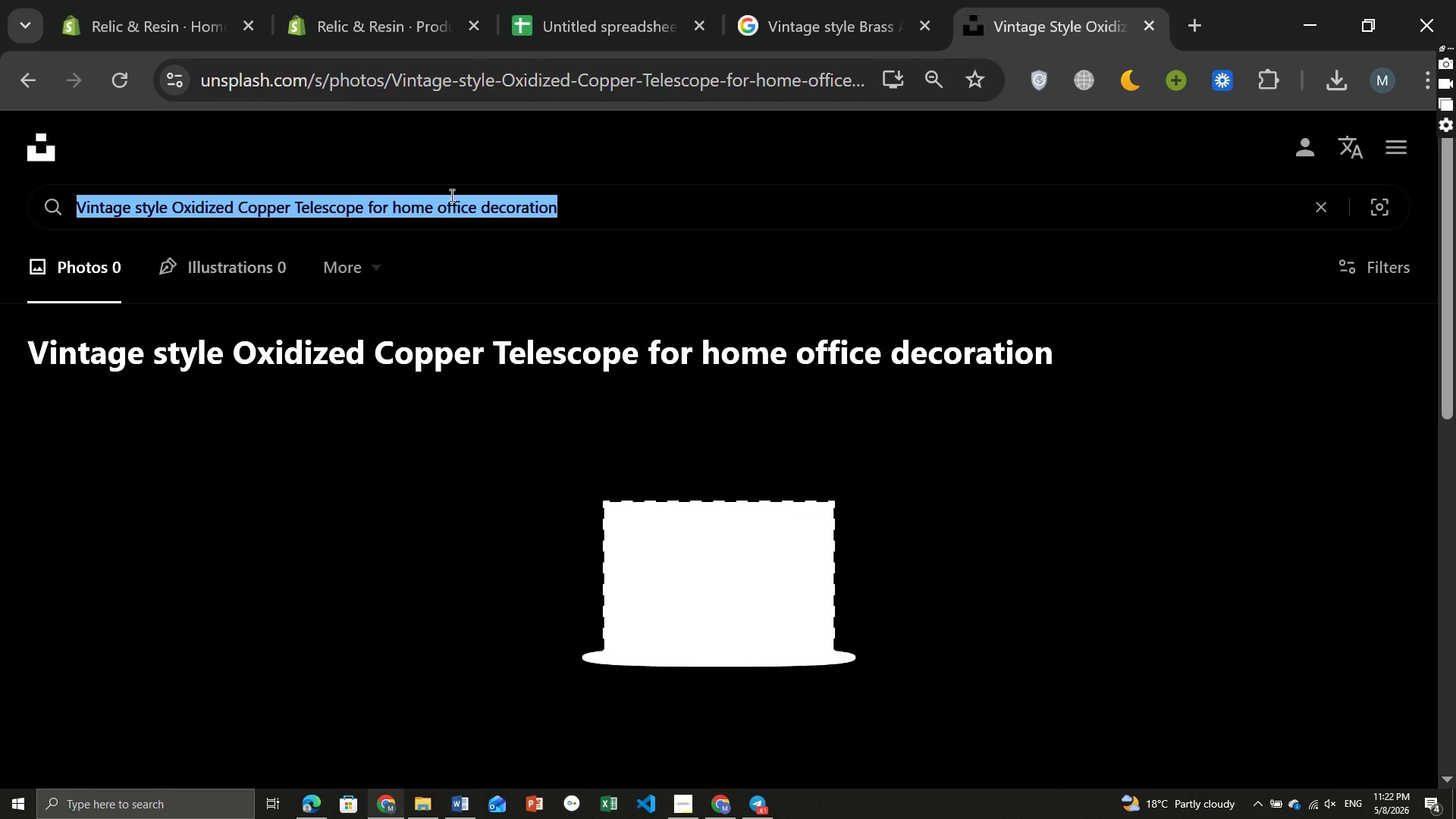 
key(Control+ControlLeft)
 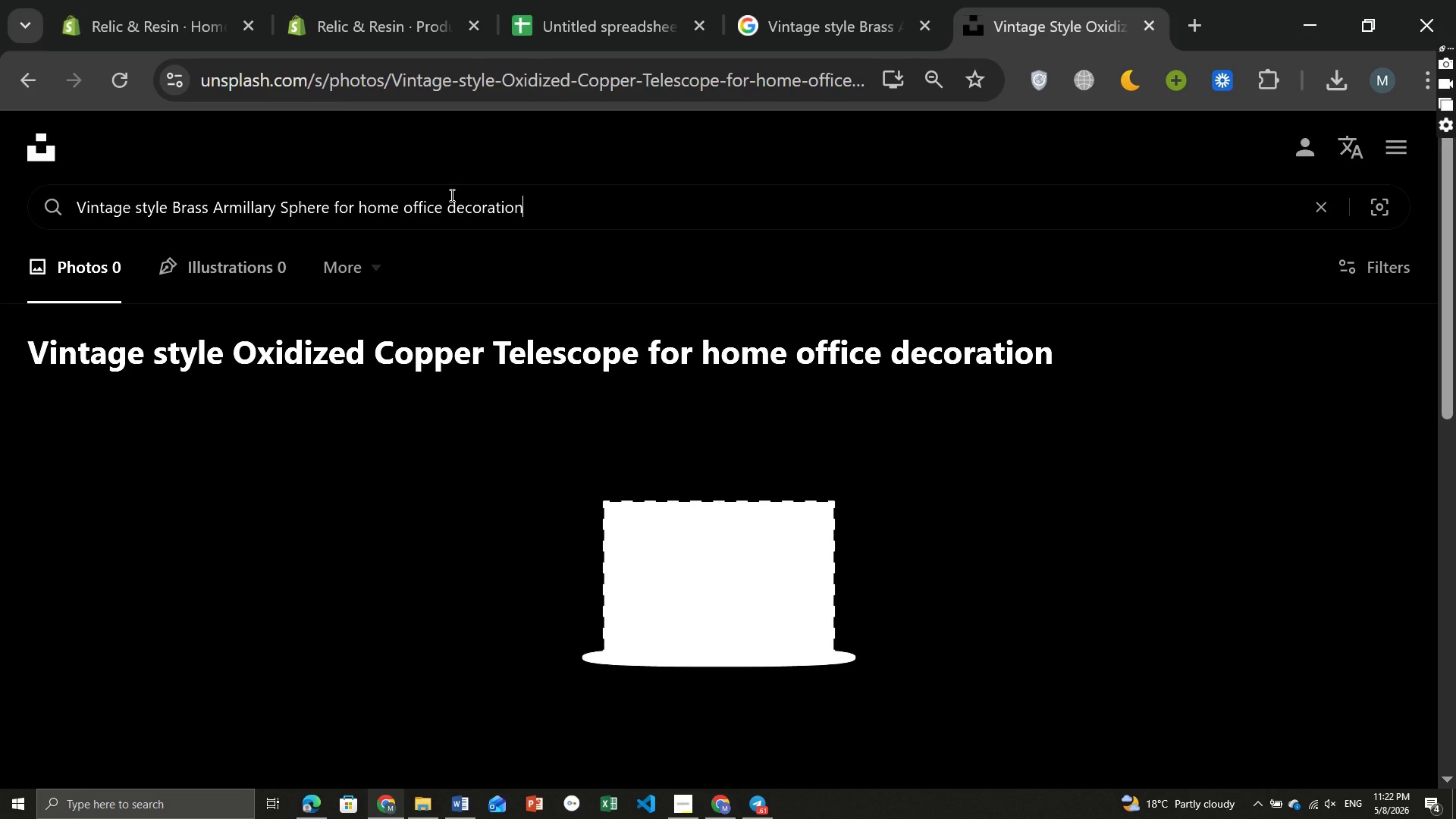 
key(Control+V)
 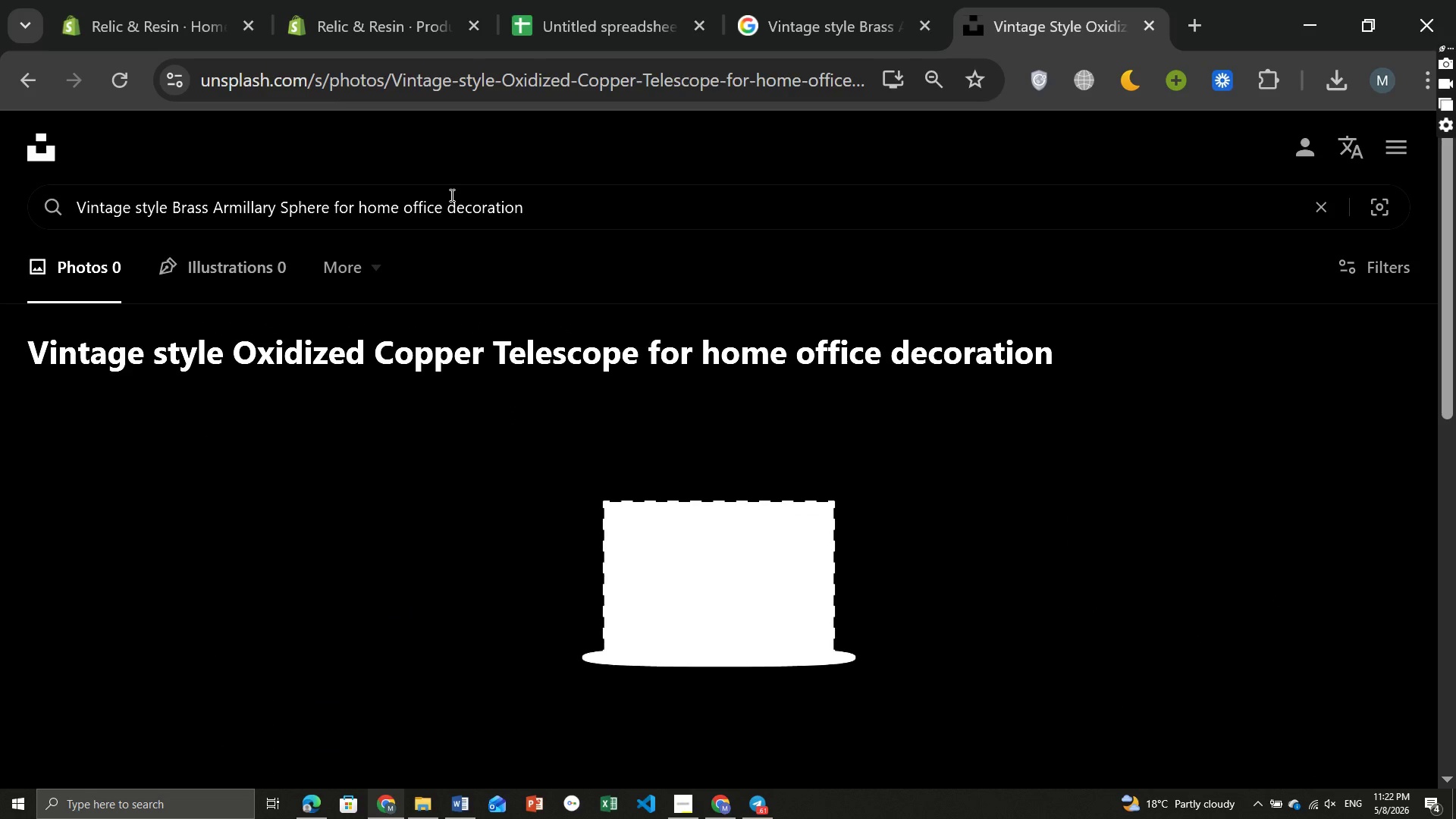 
key(Enter)
 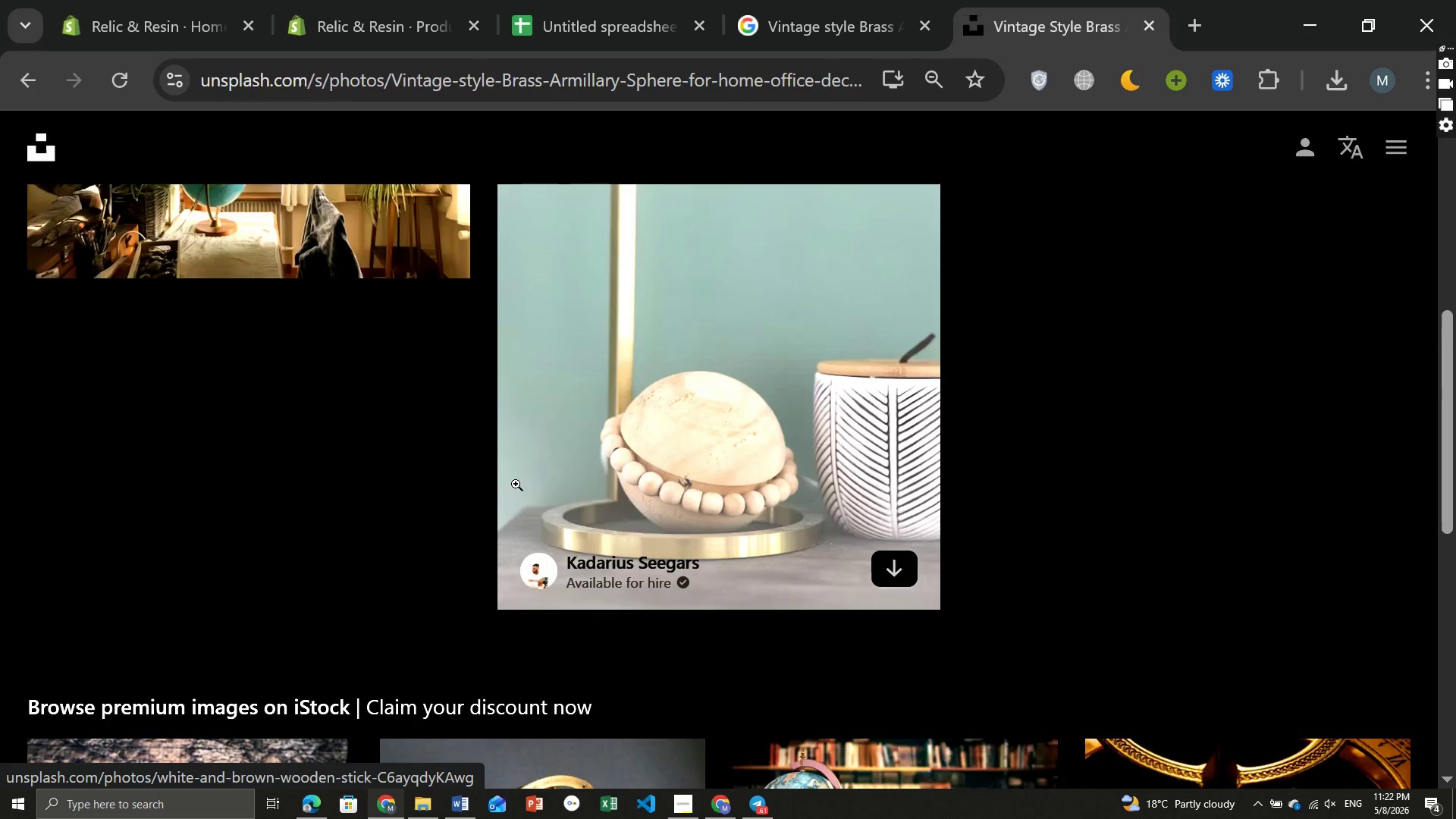 
wait(9.34)
 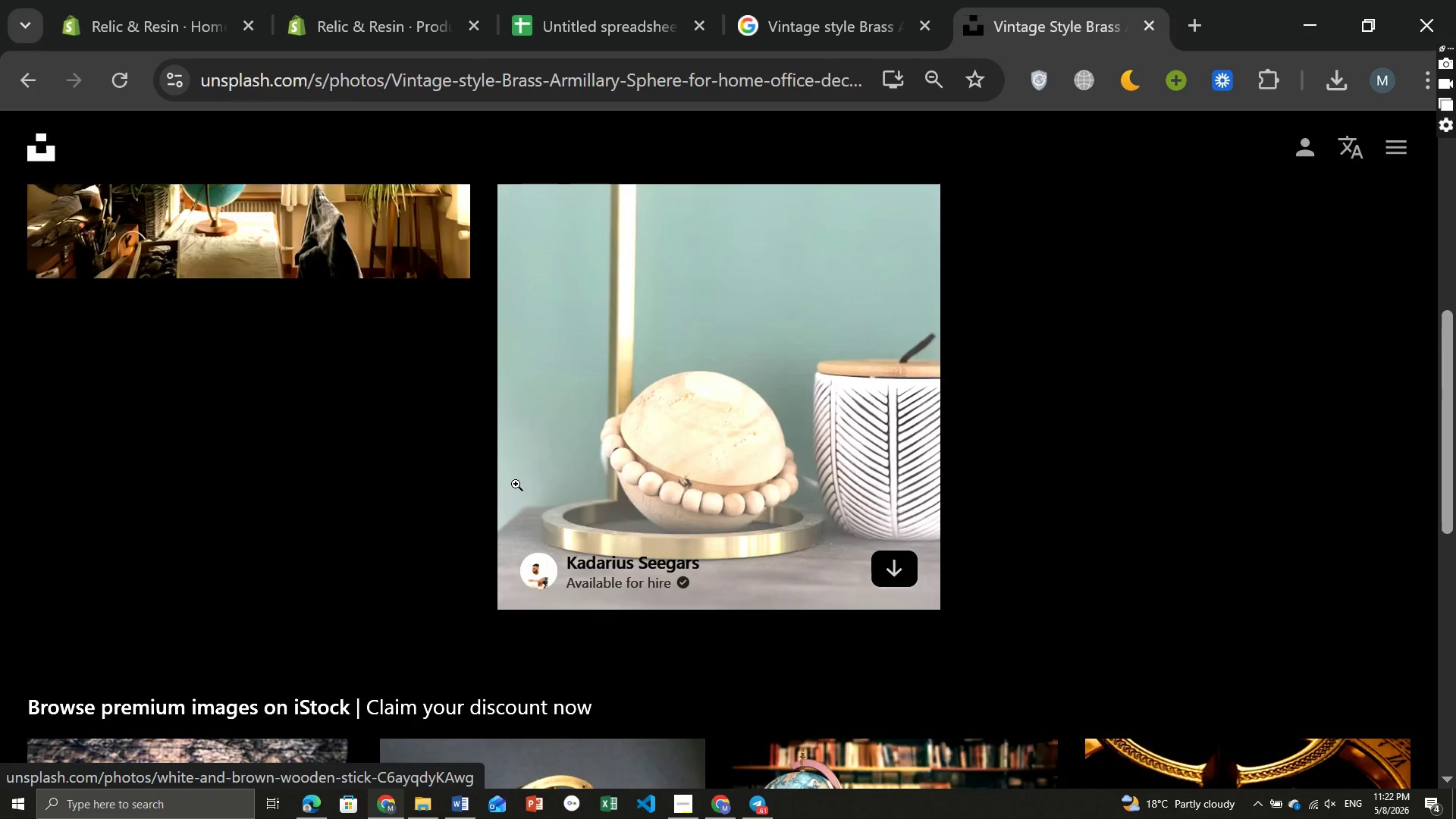 
left_click([532, 484])
 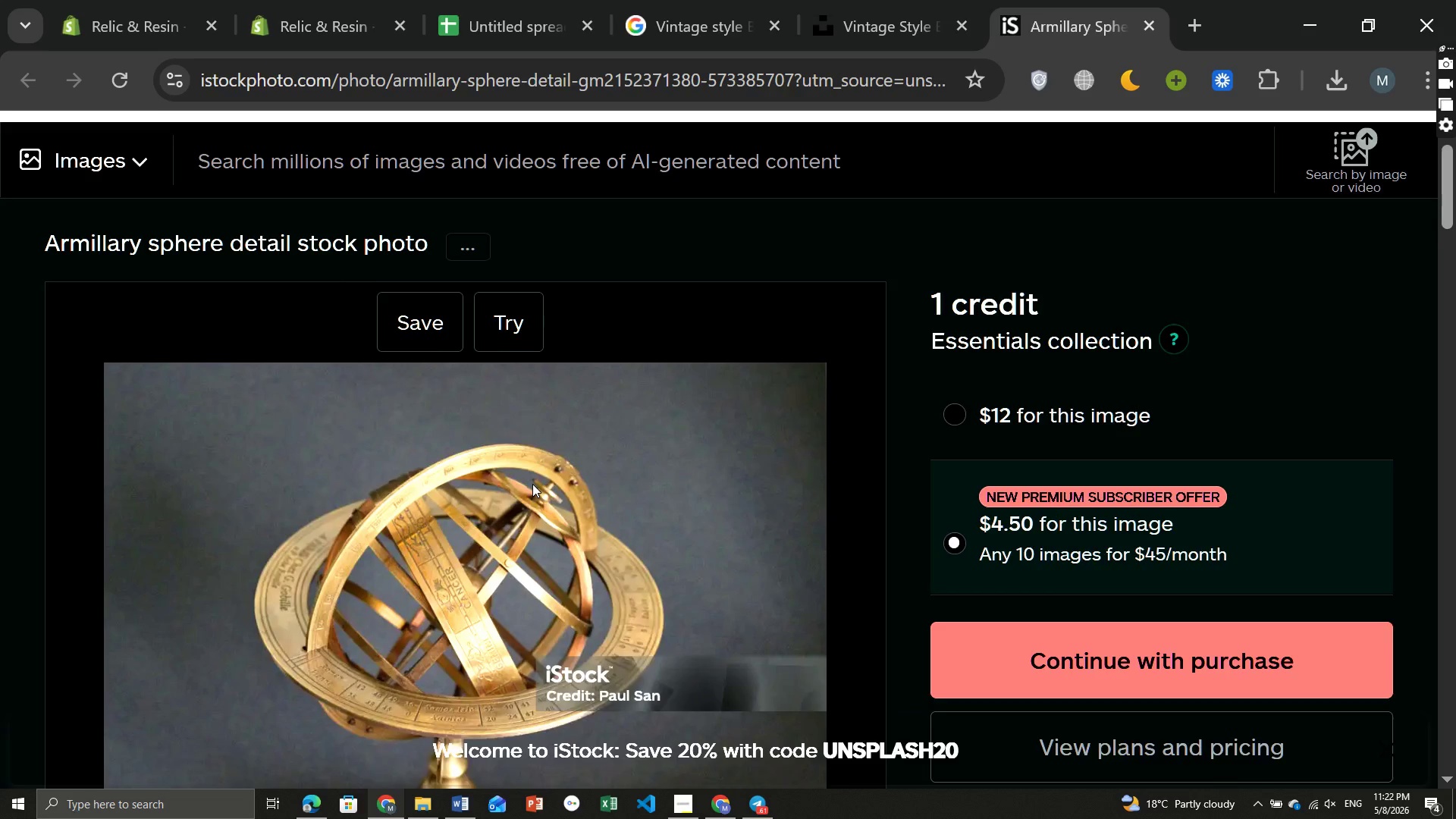 
wait(12.86)
 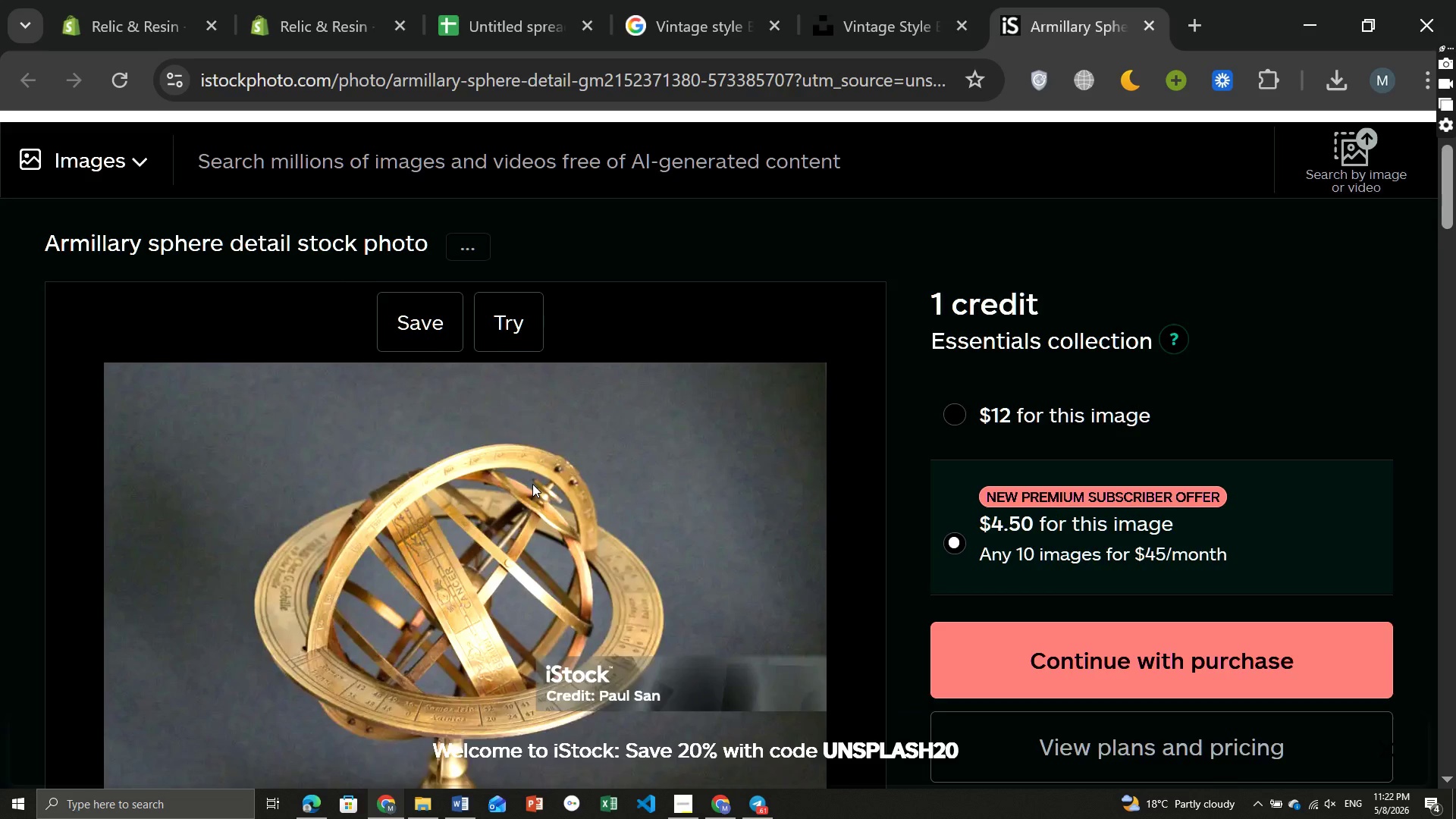 
left_click([1155, 21])
 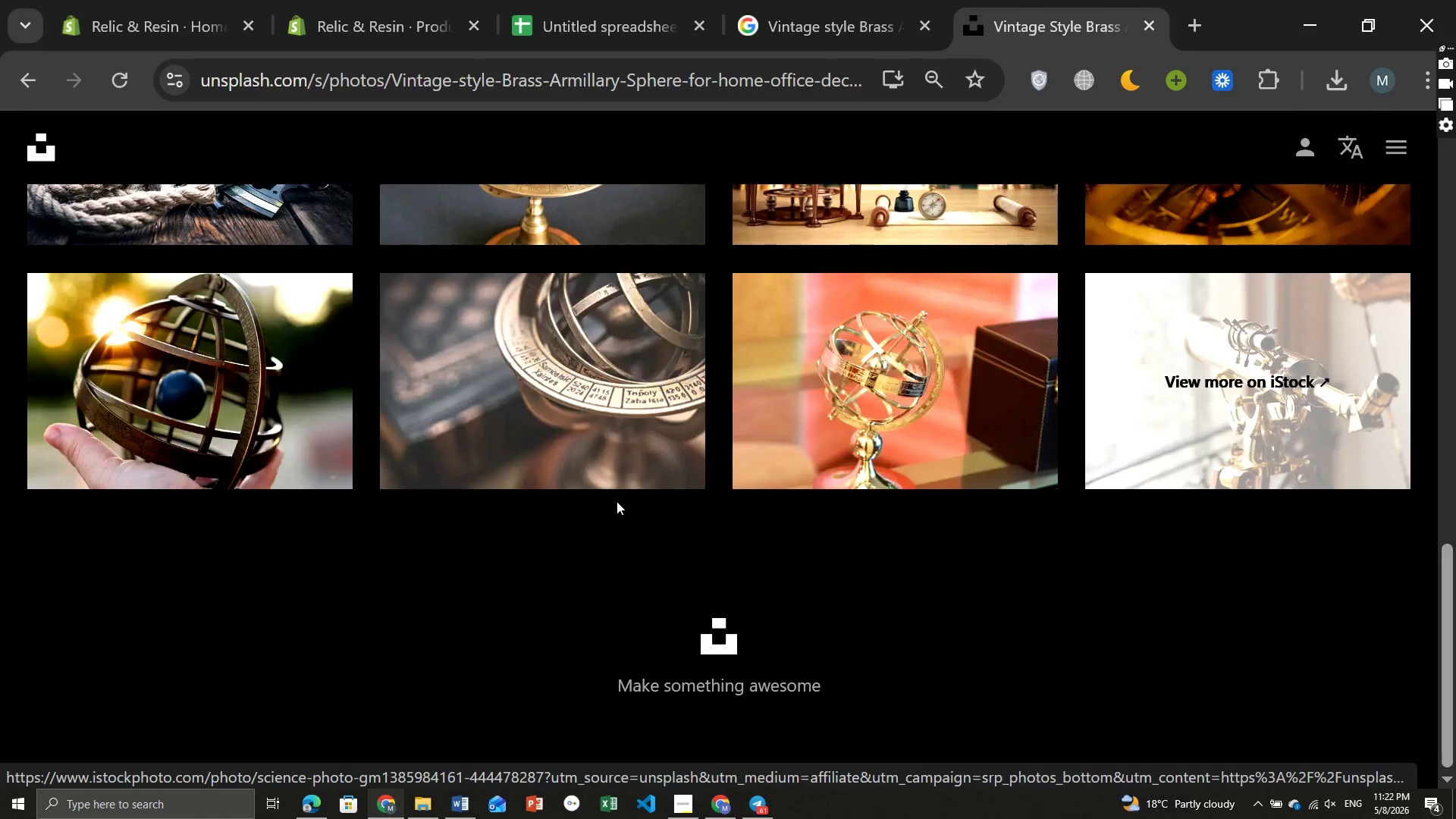 
right_click([573, 596])
 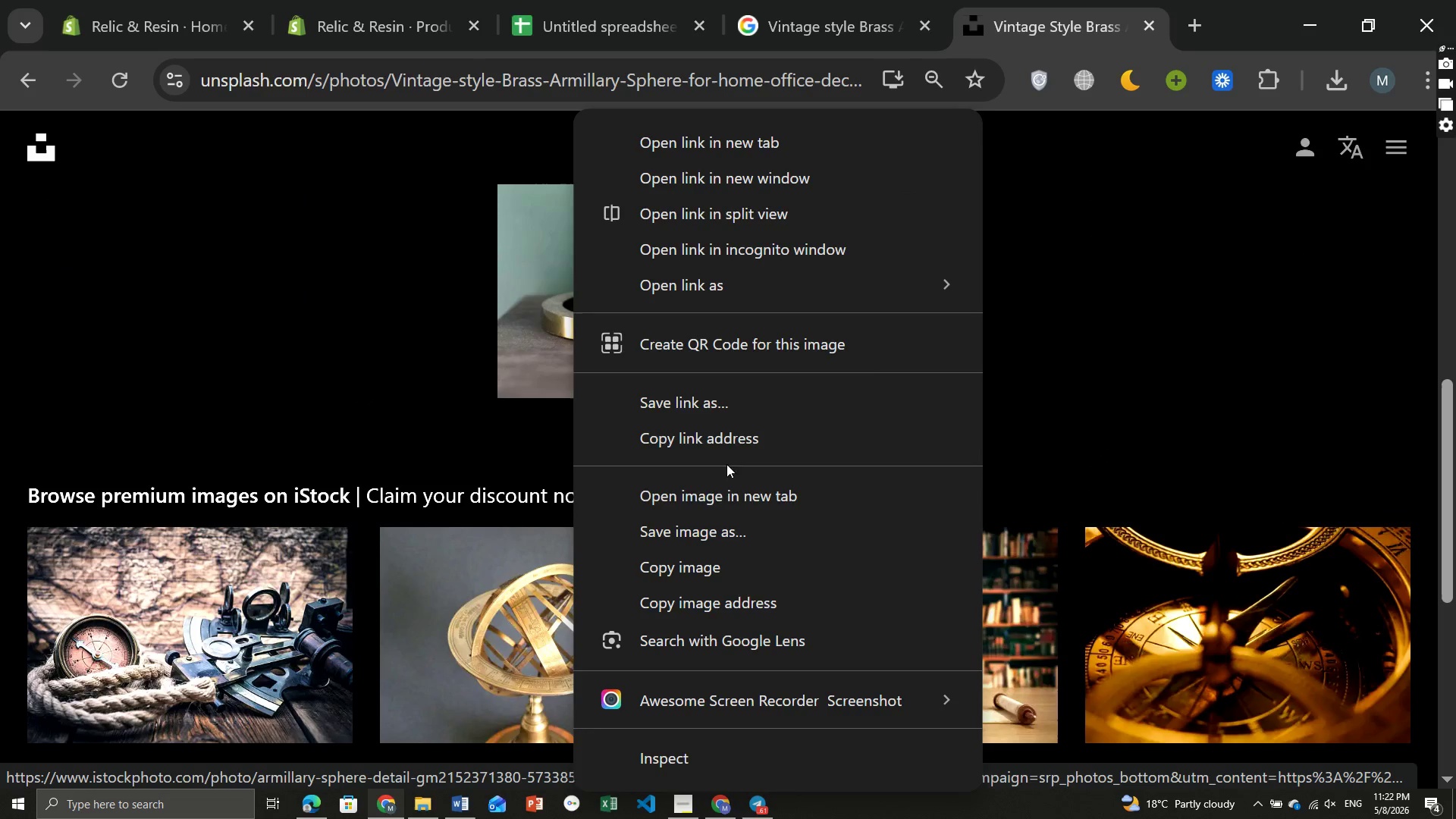 
left_click([713, 528])
 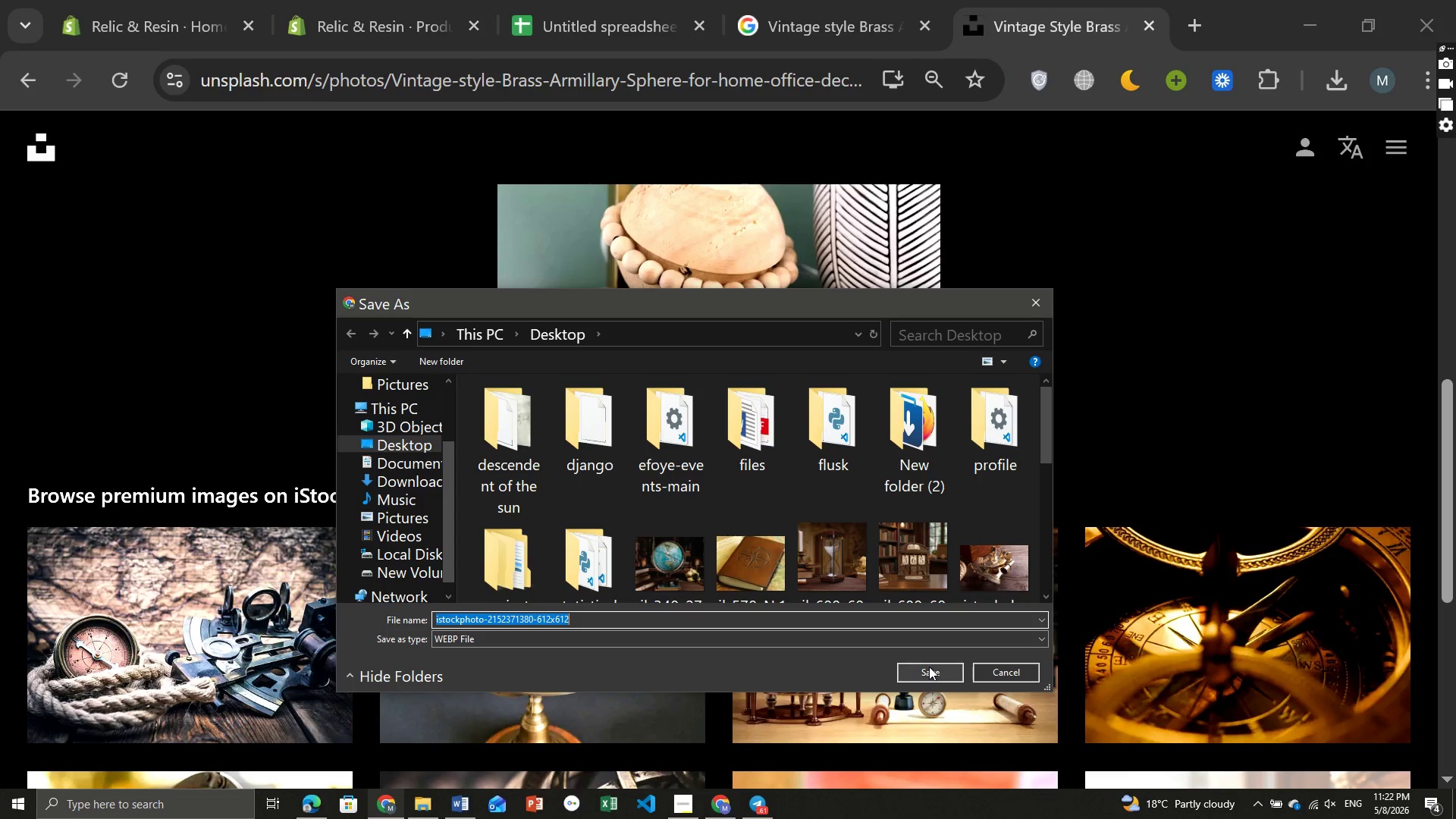 
left_click([933, 668])
 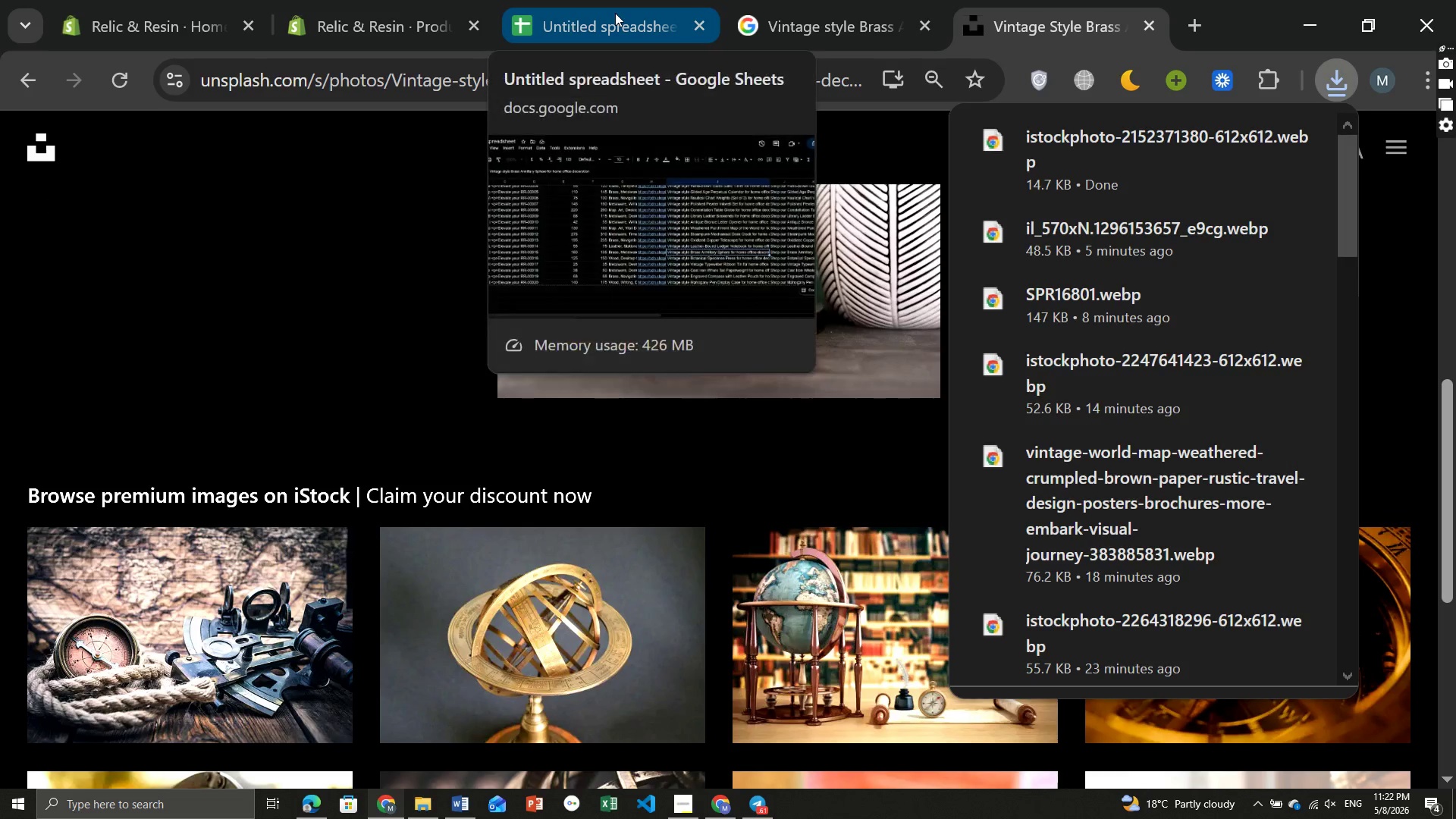 
left_click([402, 1])
 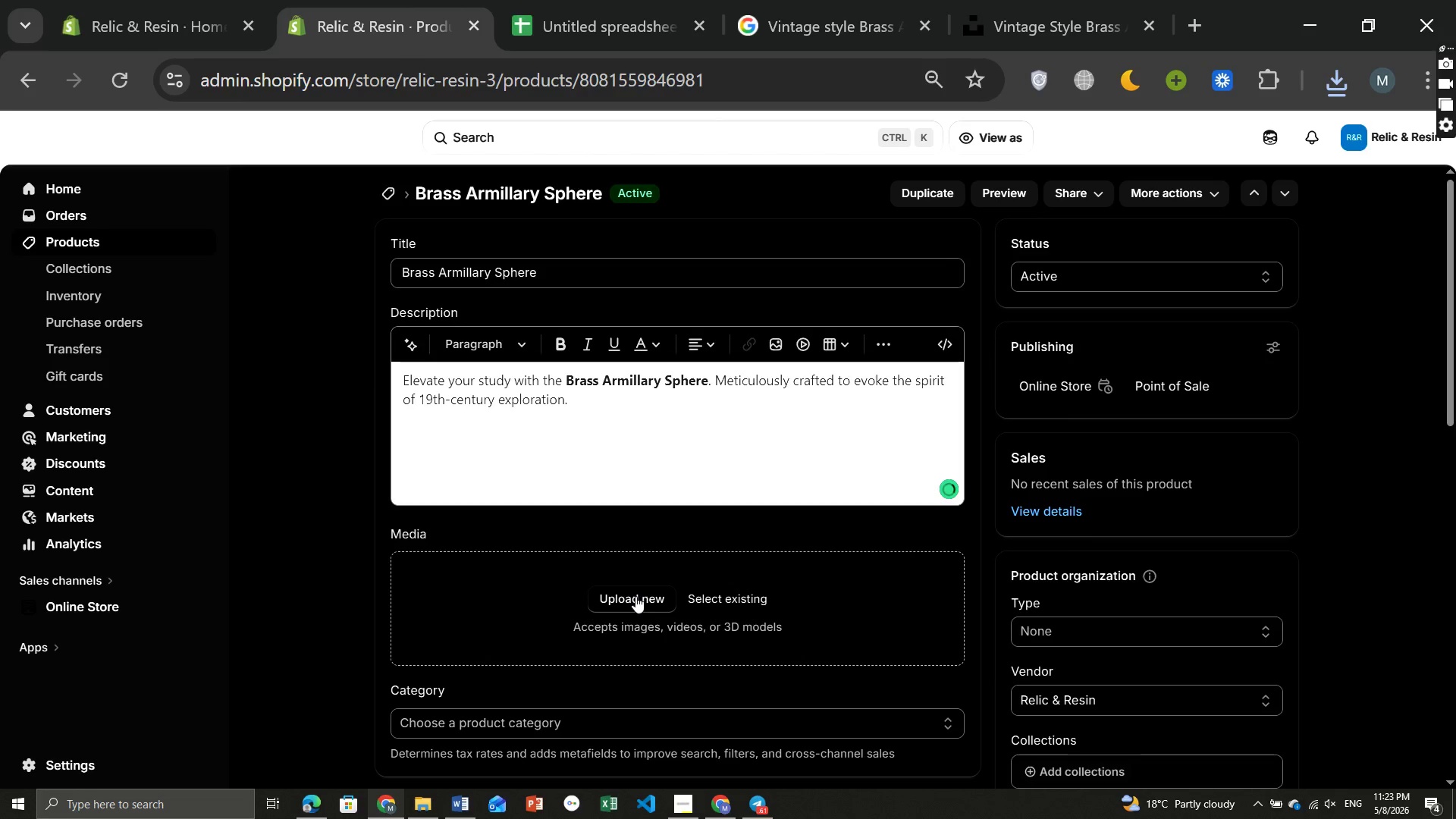 
left_click([635, 596])
 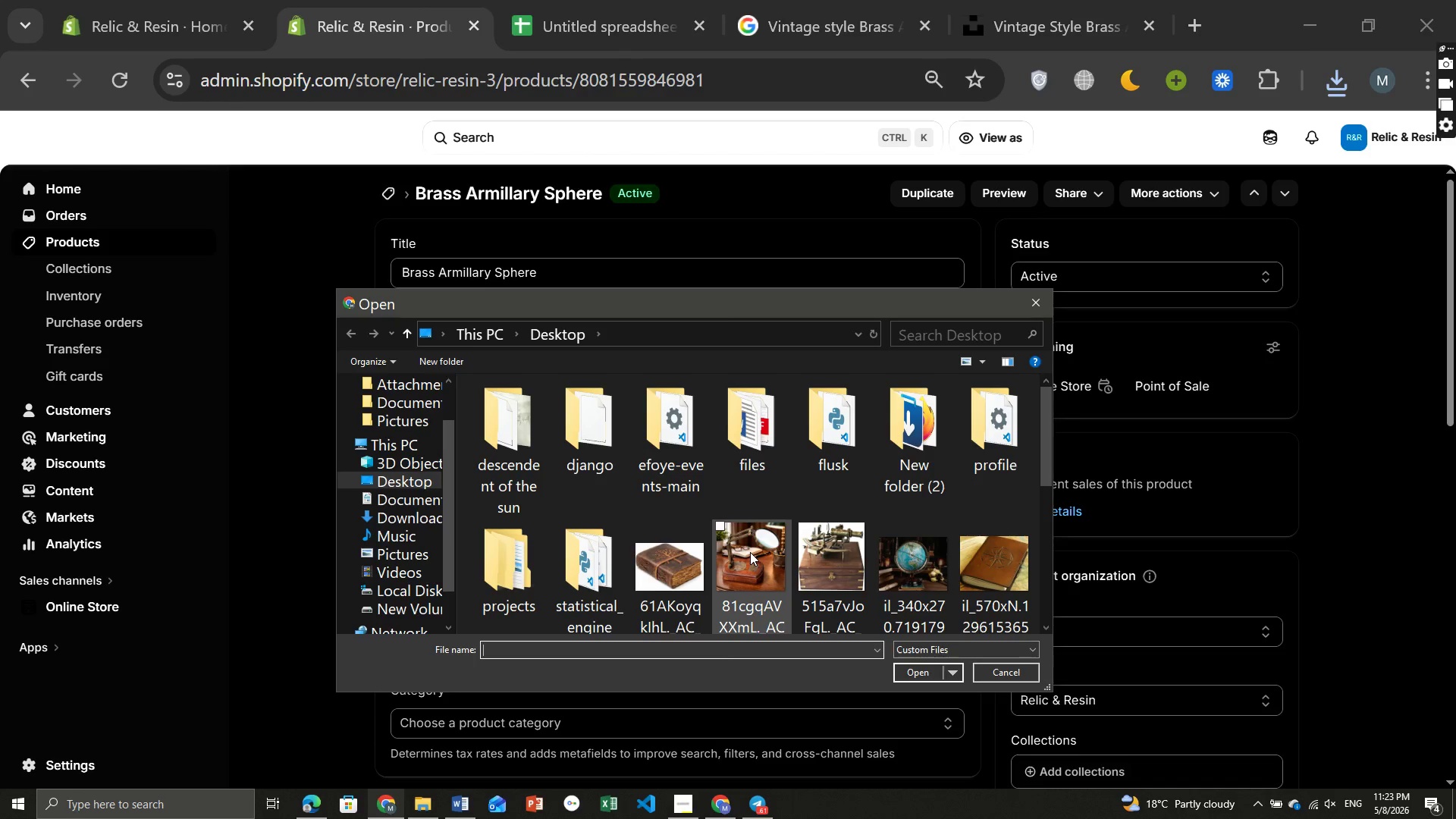 
scroll: coordinate [821, 590], scroll_direction: down, amount: 3.0
 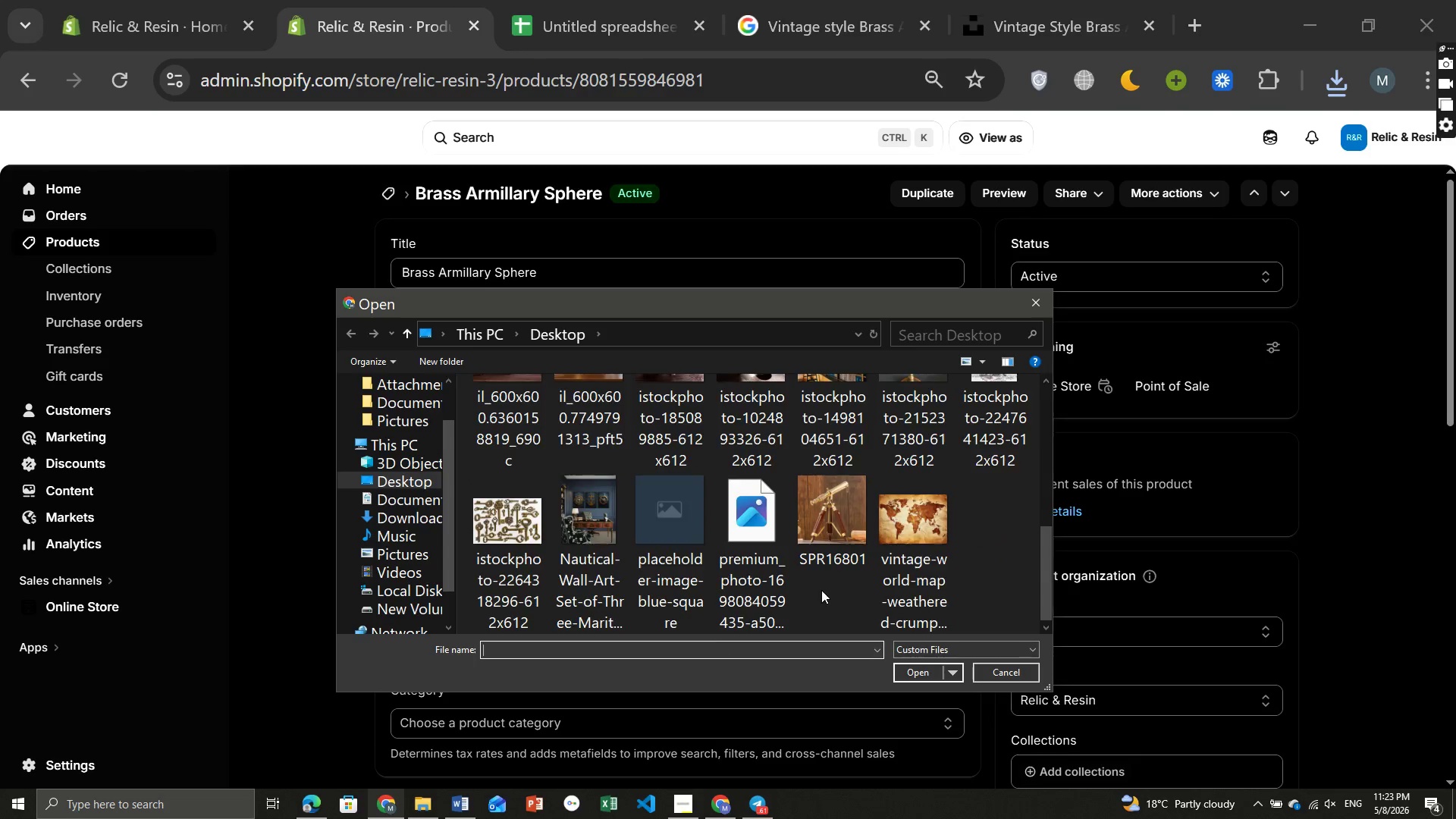 
scroll: coordinate [821, 590], scroll_direction: up, amount: 1.0
 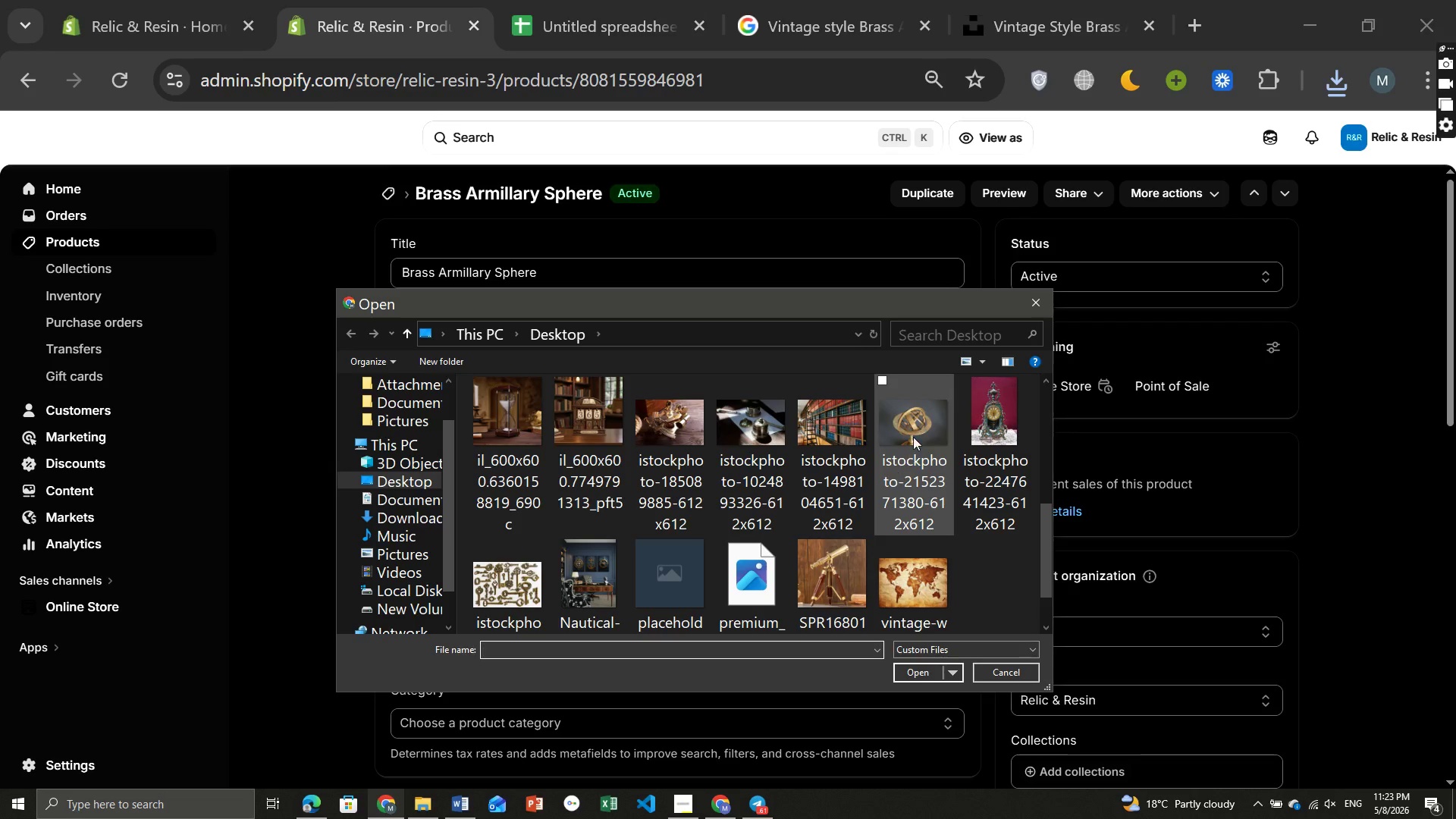 
left_click([915, 435])
 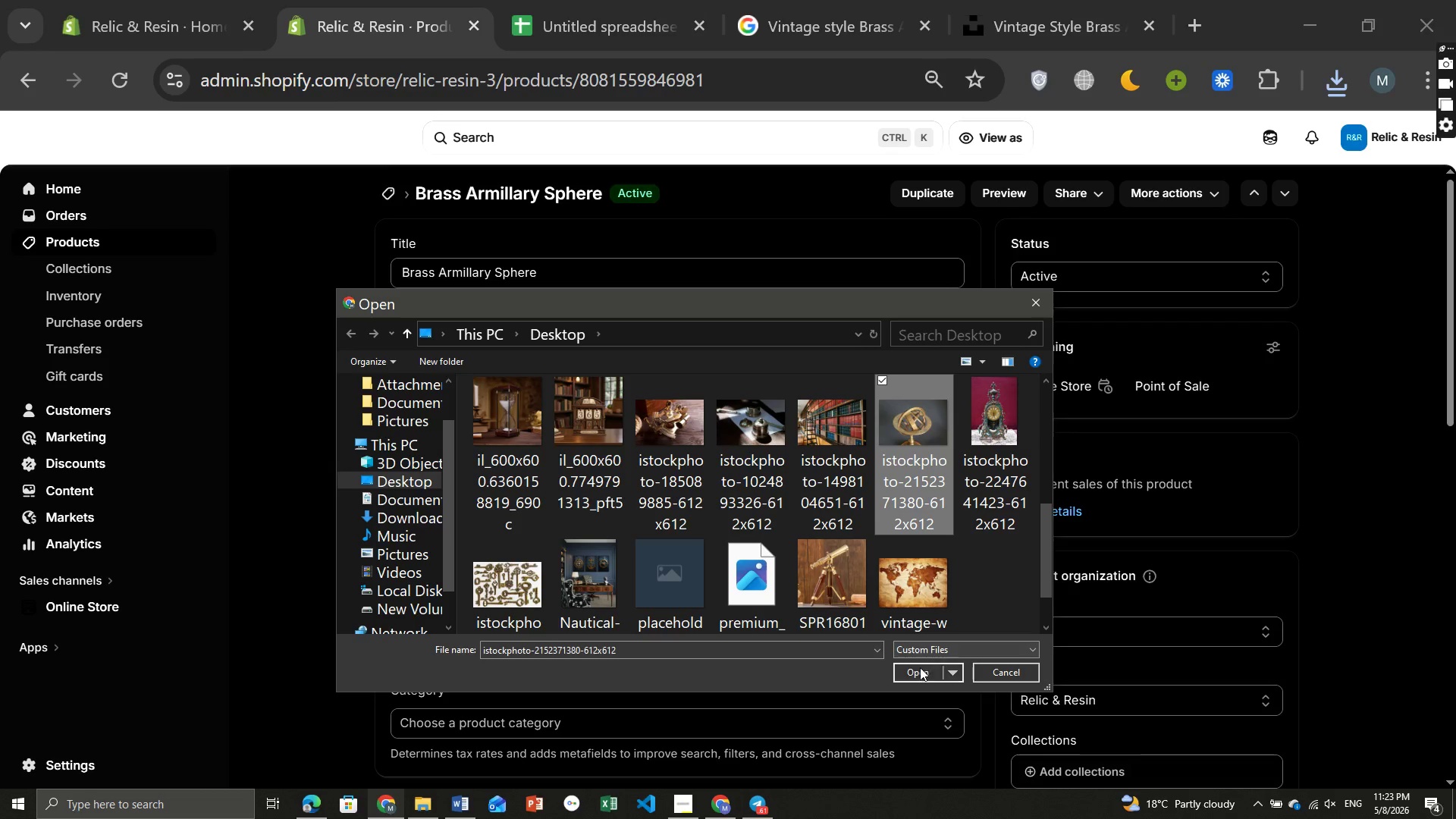 
left_click([915, 673])
 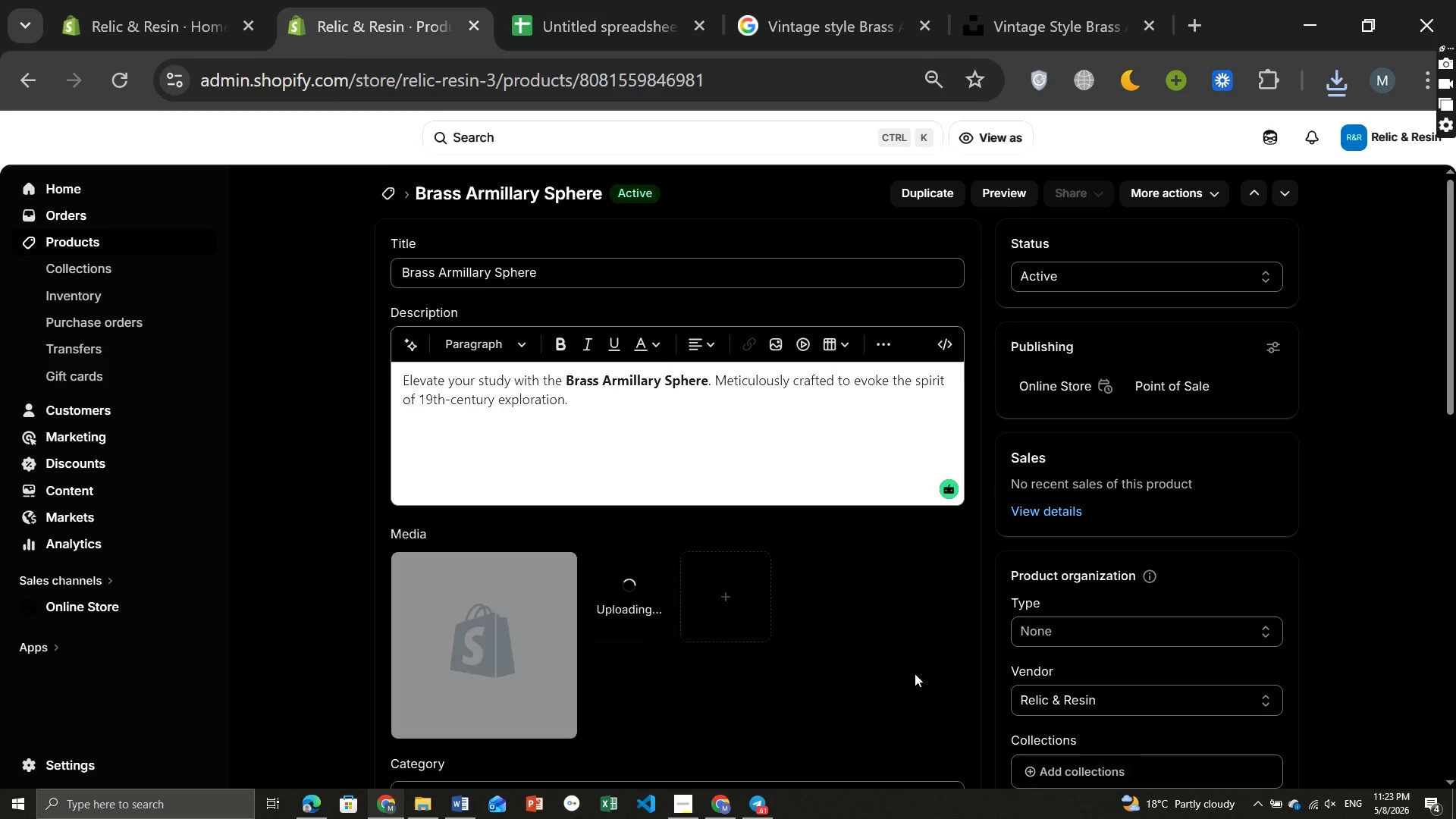 
wait(8.75)
 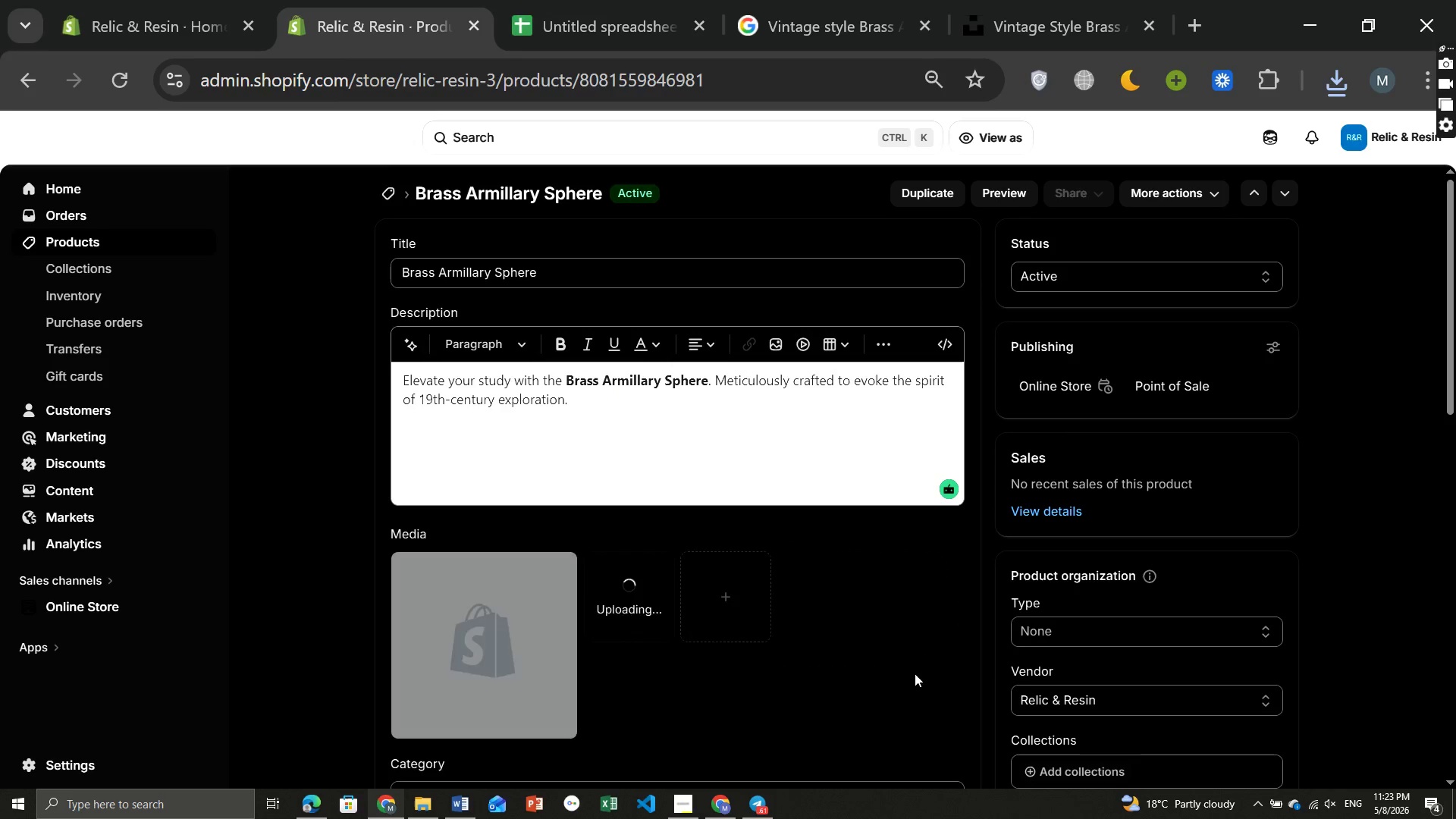 
left_click([487, 646])
 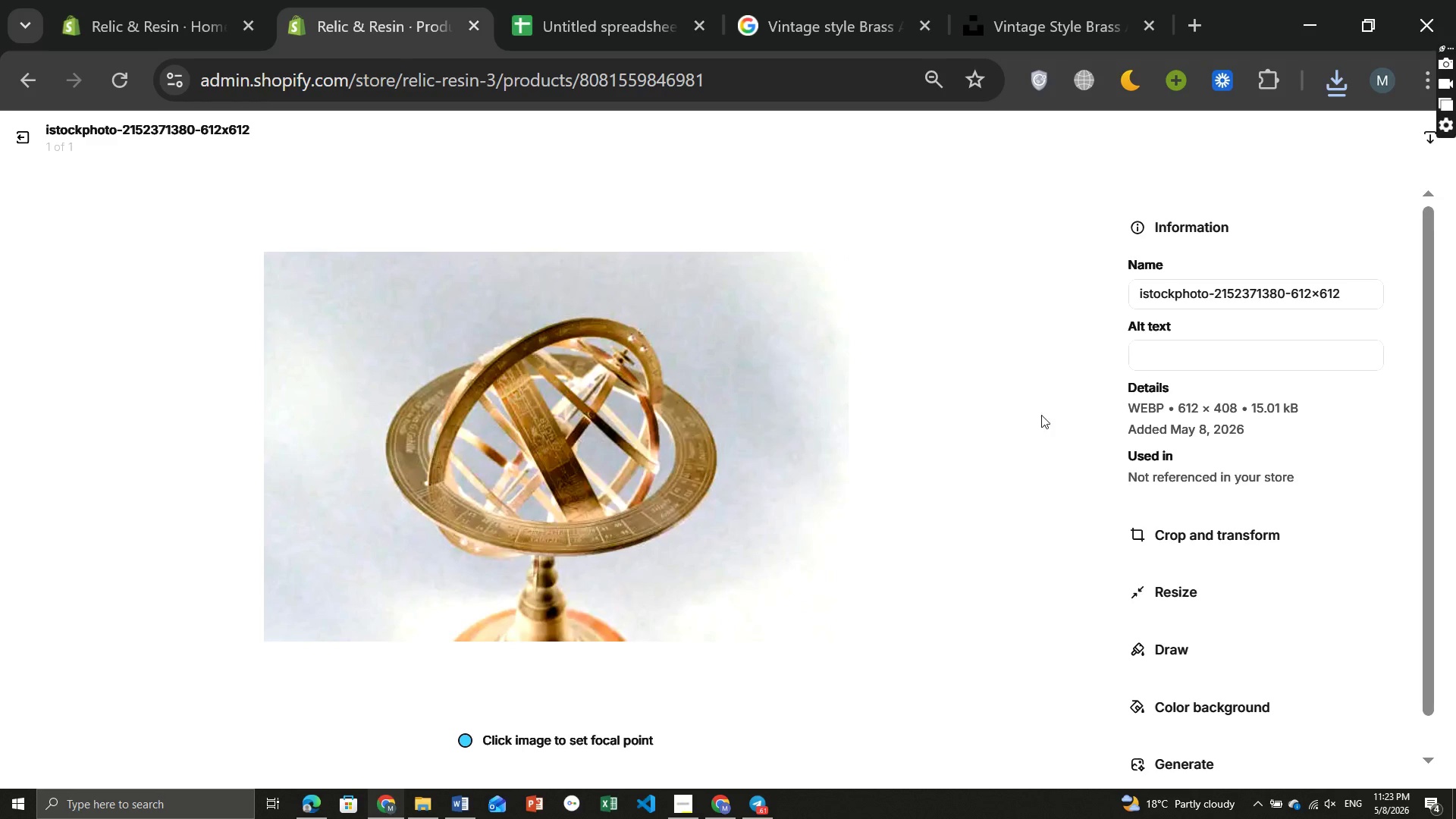 
wait(5.75)
 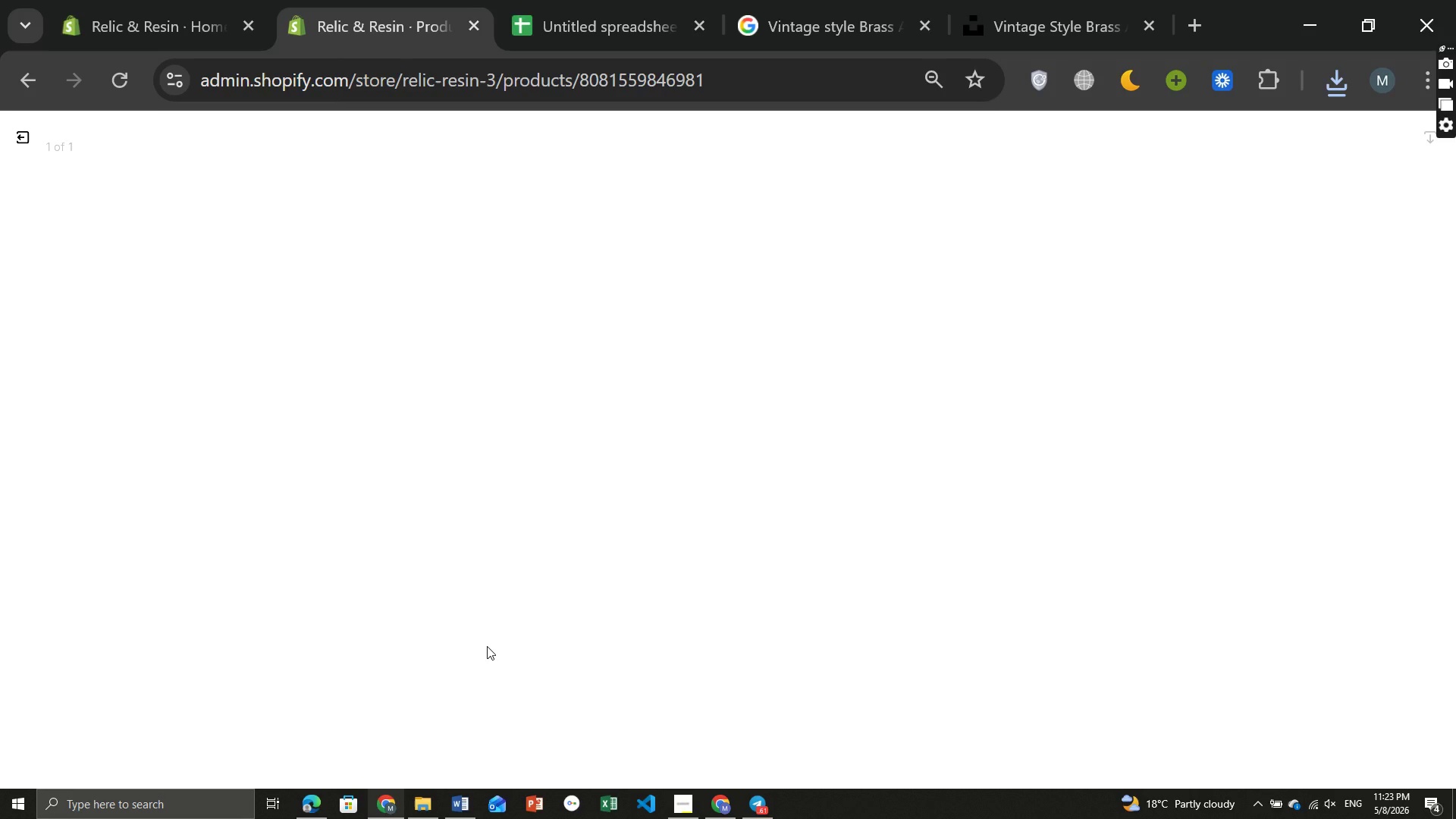 
left_click([1182, 352])
 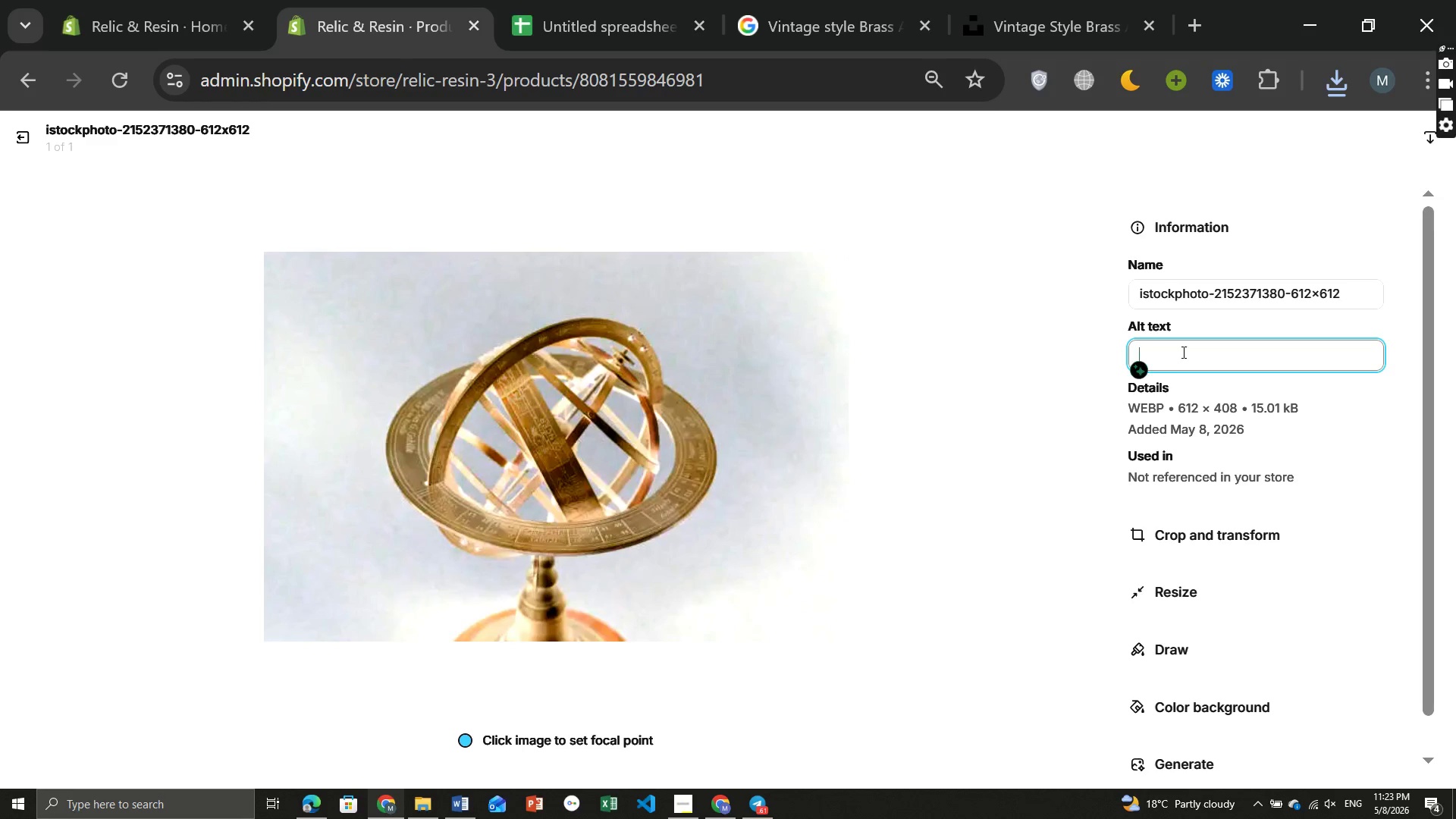 
key(Control+ControlLeft)
 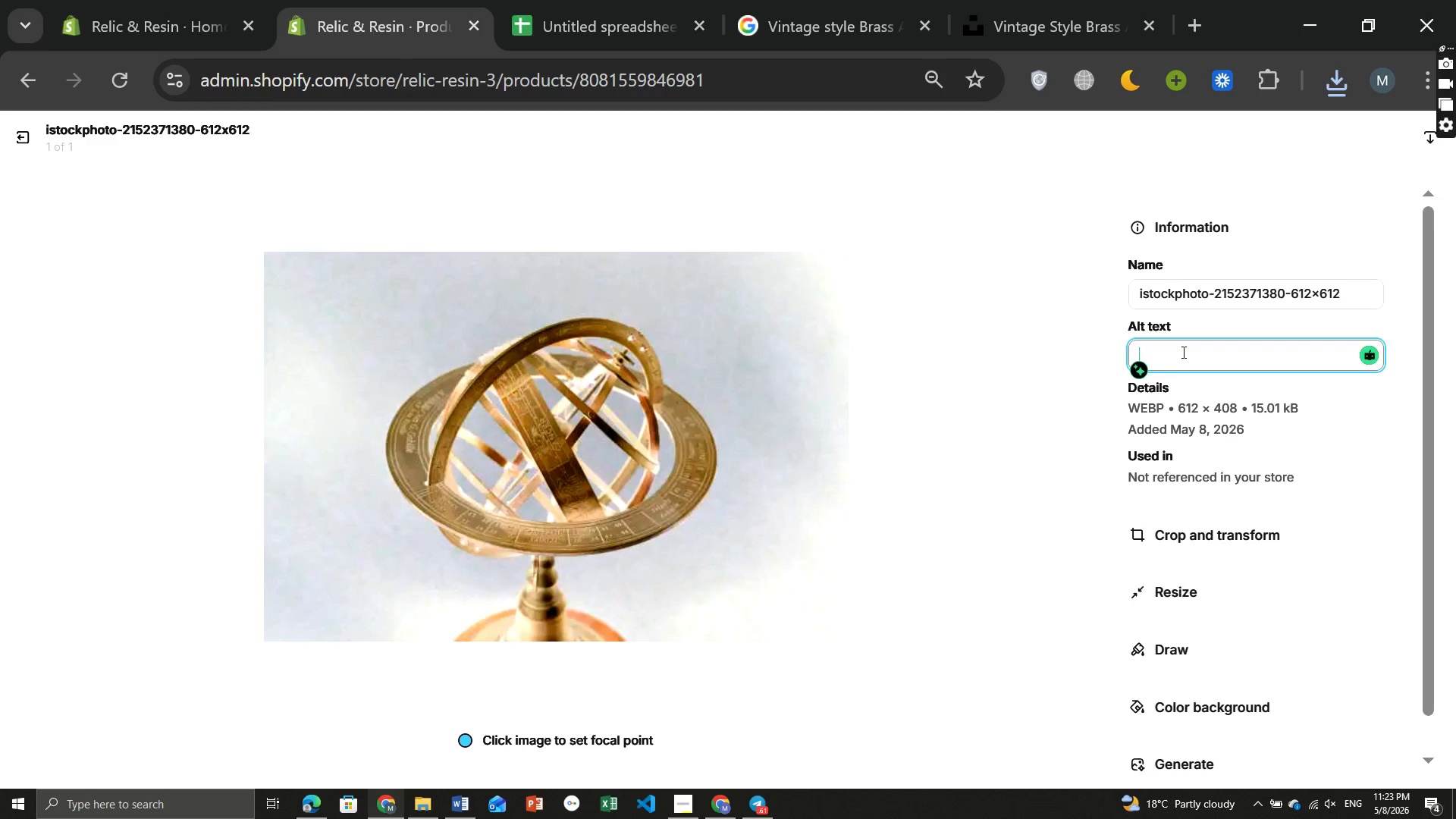 
key(Control+V)
 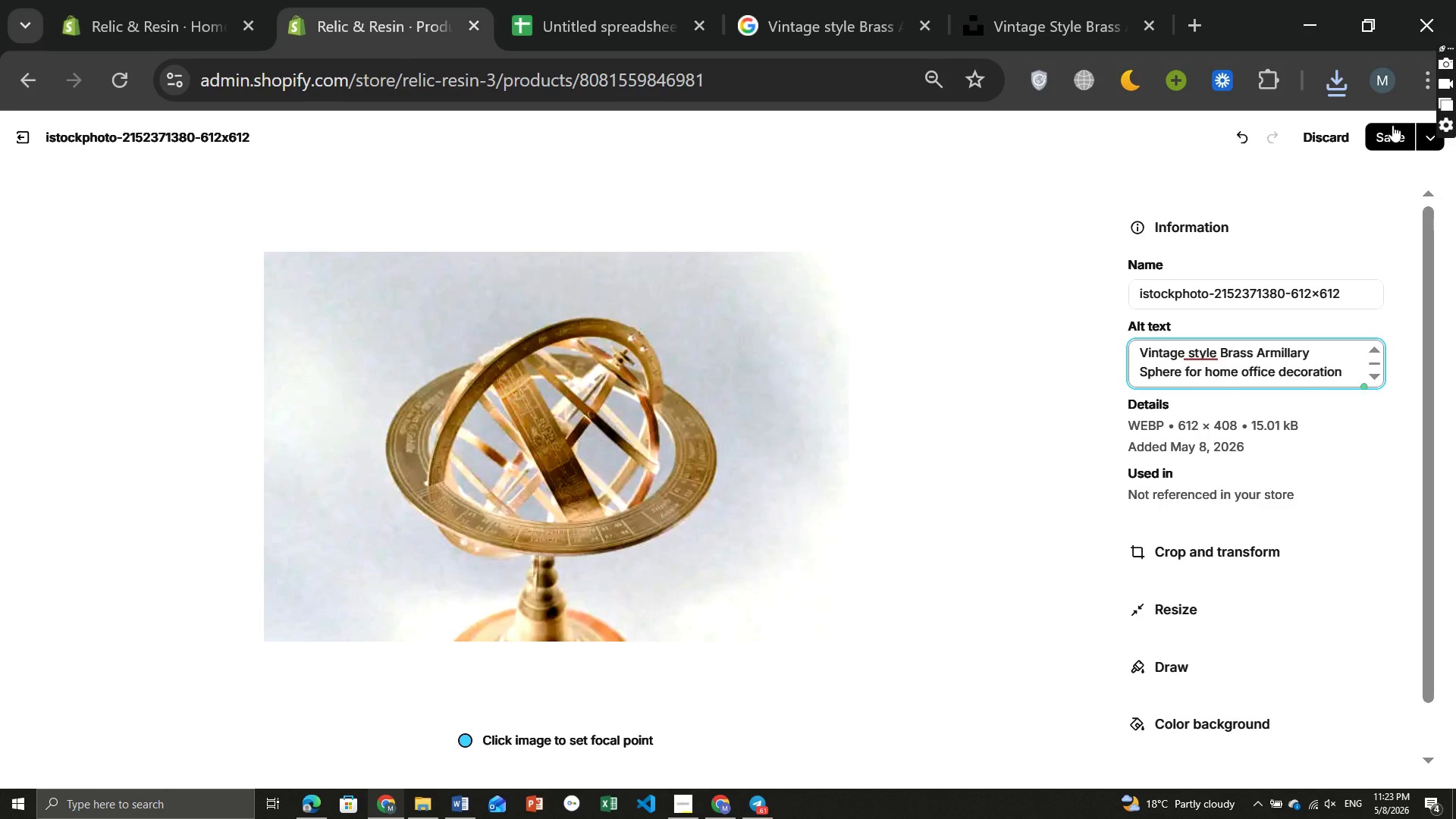 
left_click([1392, 140])
 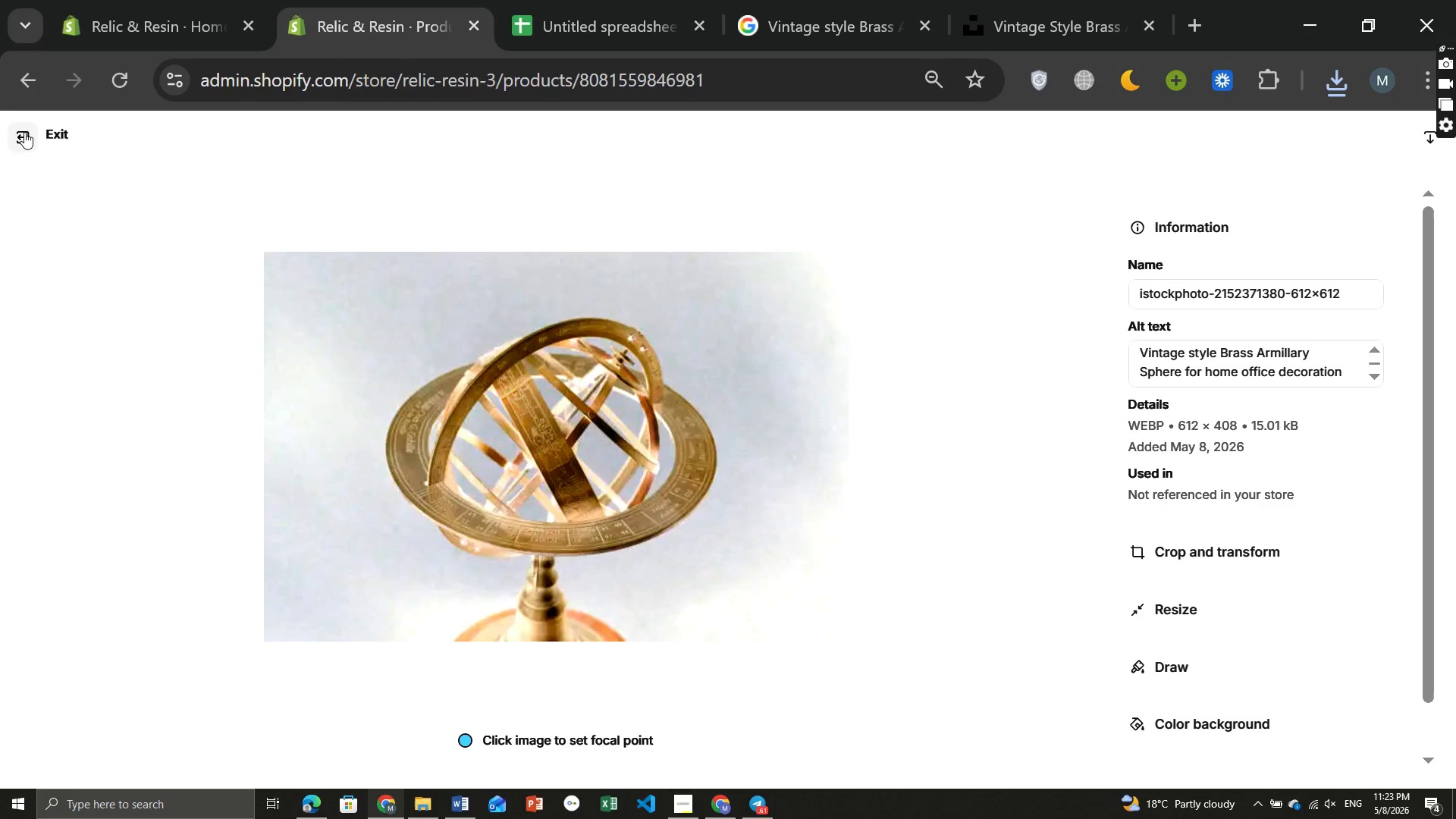 
left_click([24, 135])
 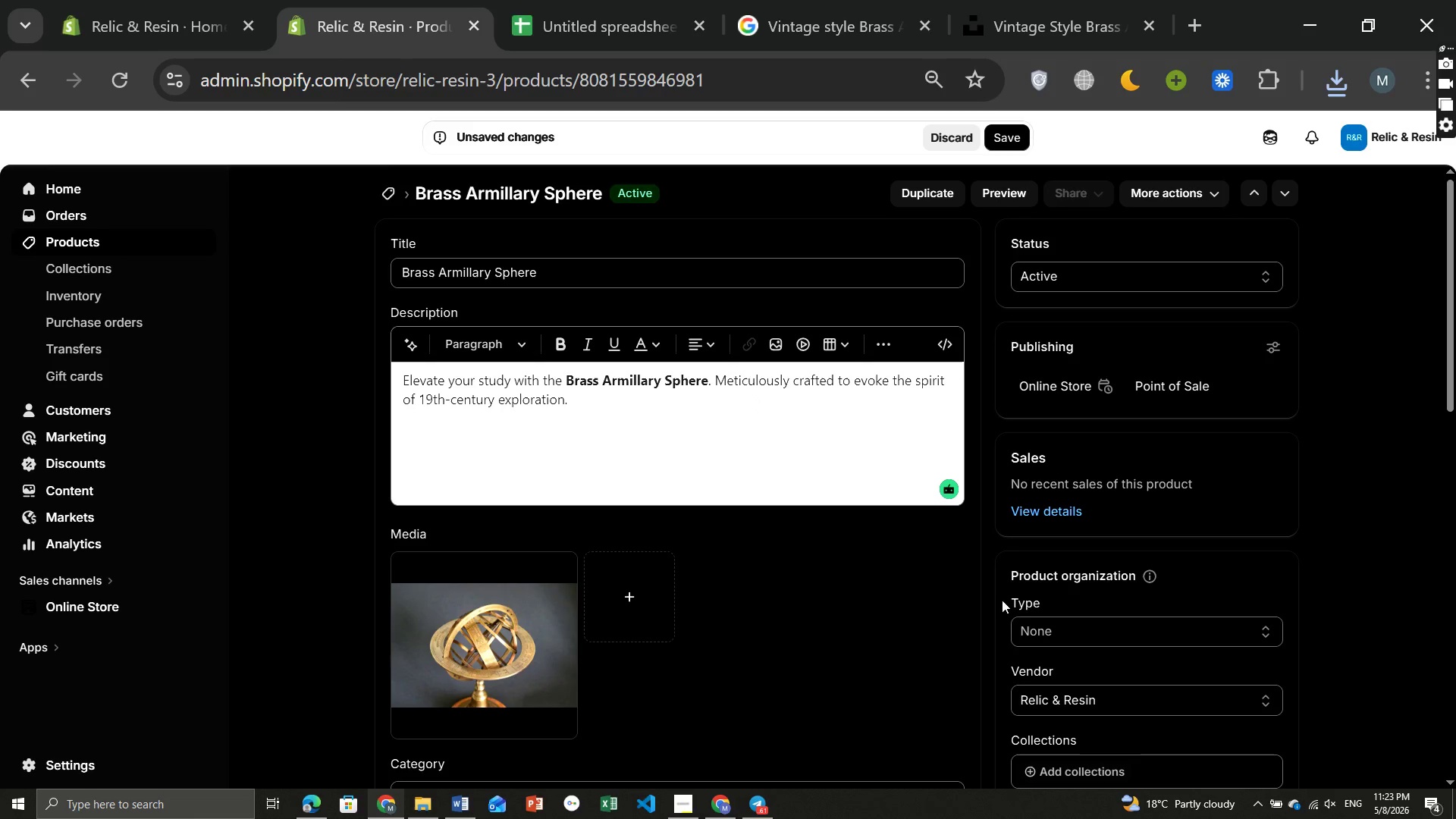 
left_click([1062, 621])
 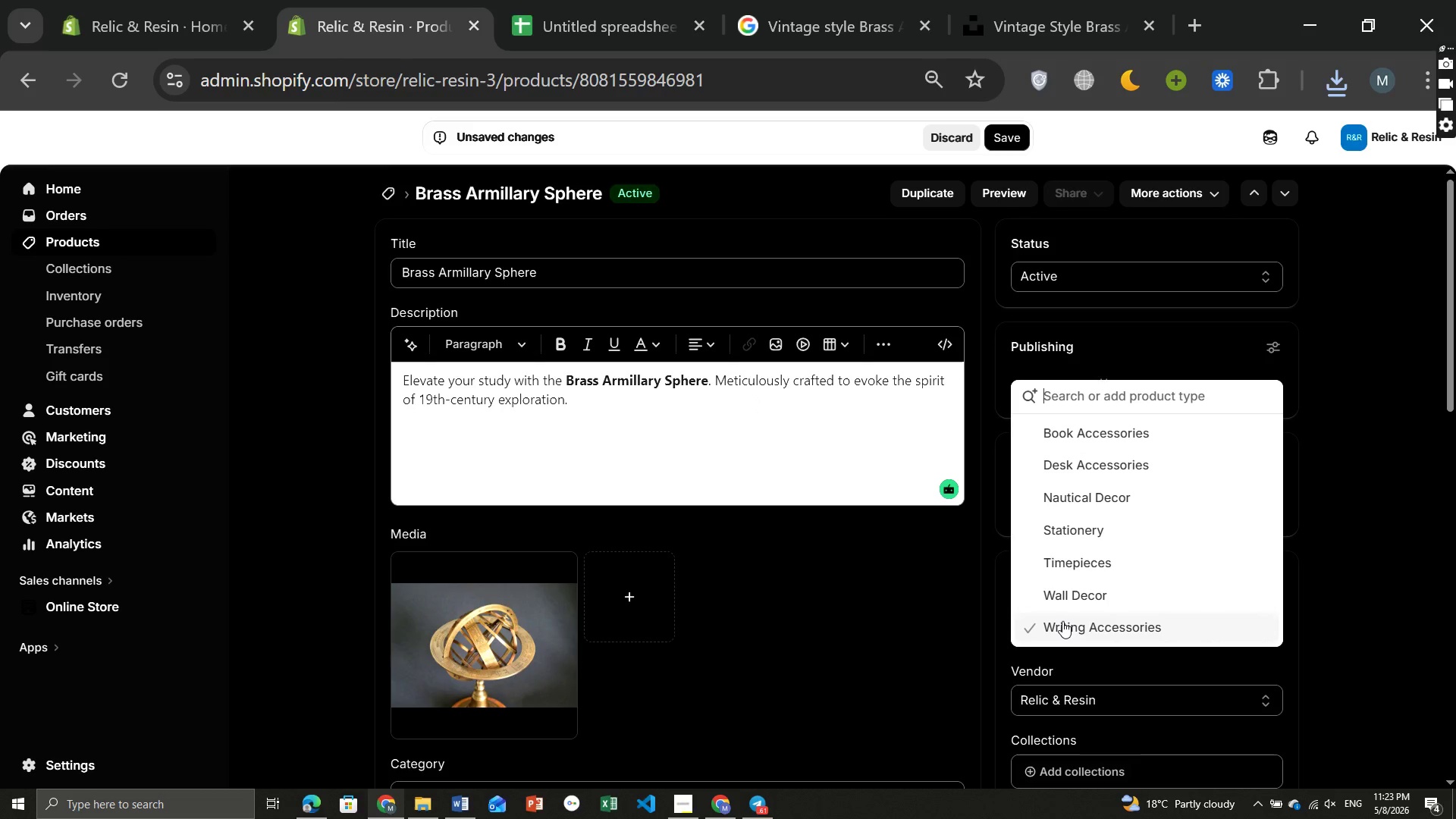 
key(D)
 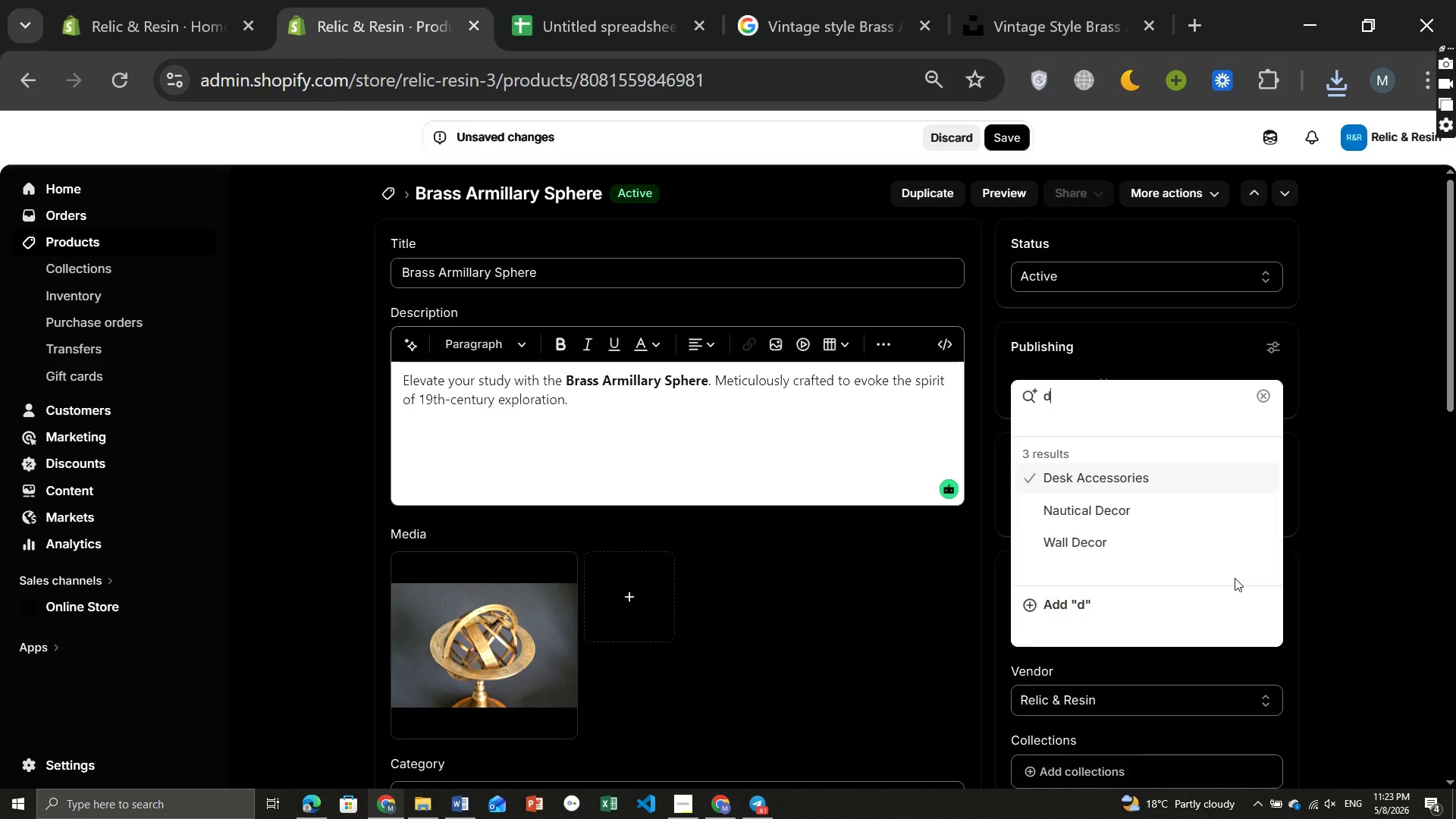 
wait(6.25)
 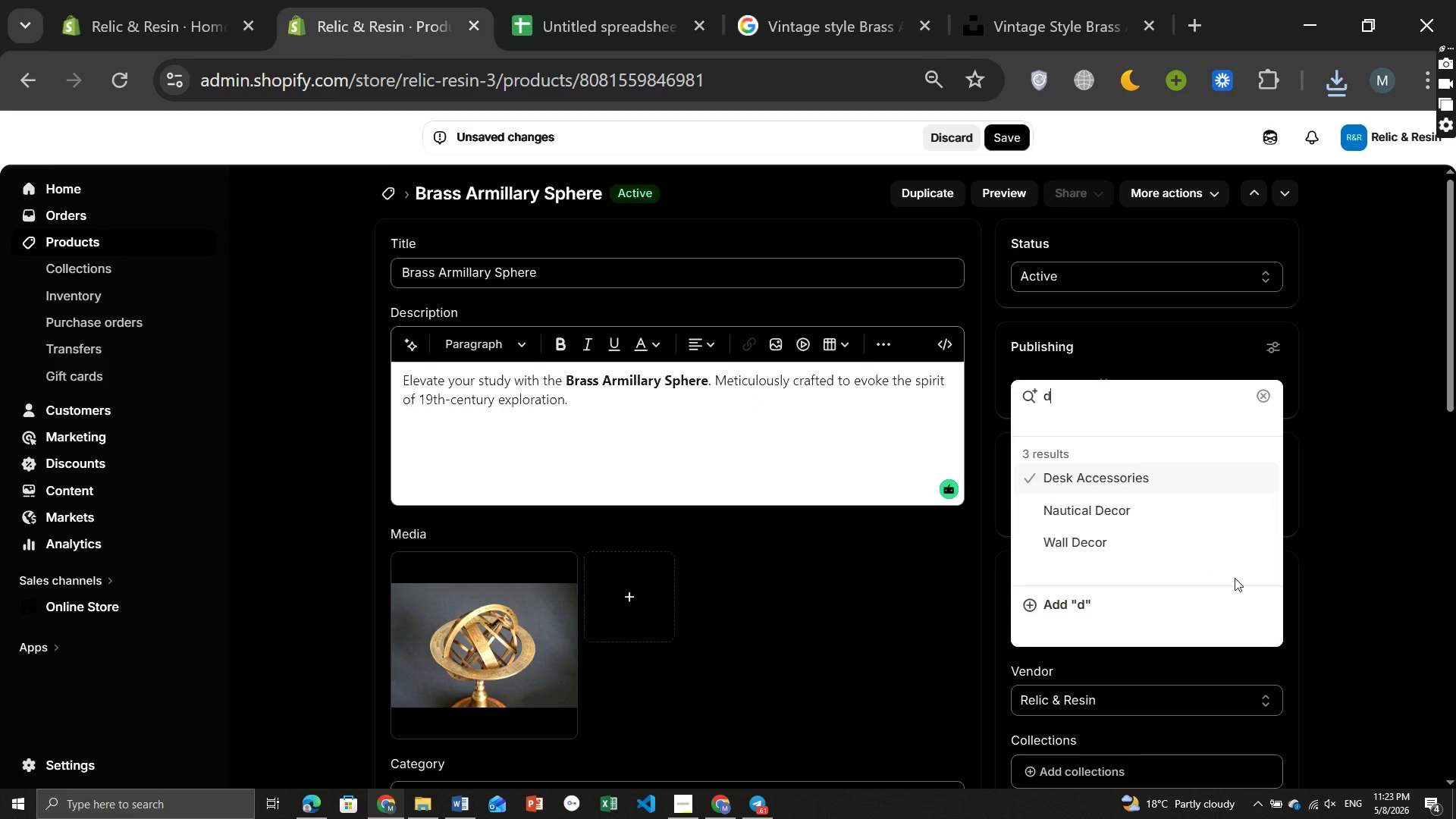 
key(Backspace)
type(Decore)
 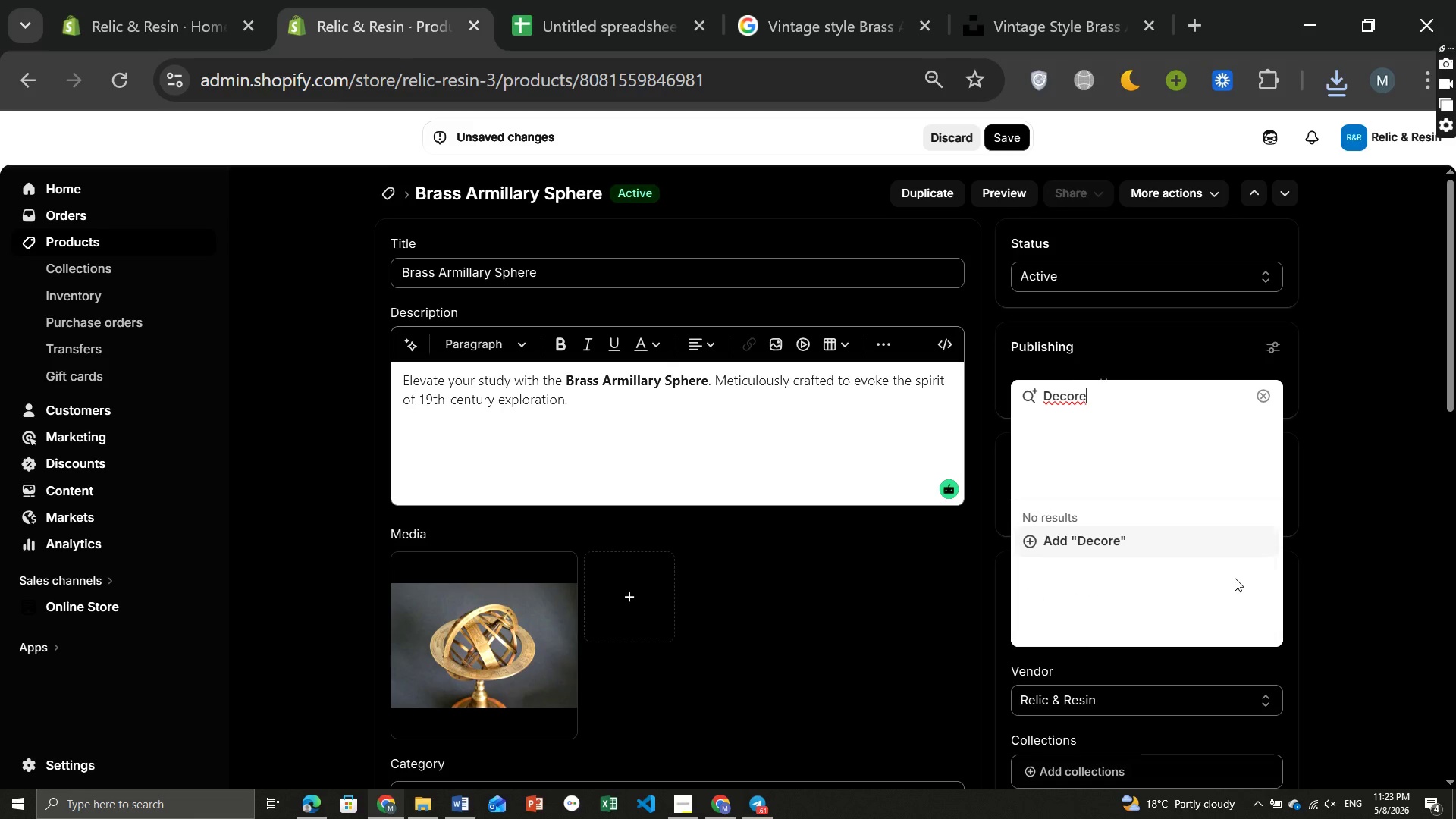 
key(Backspace)
 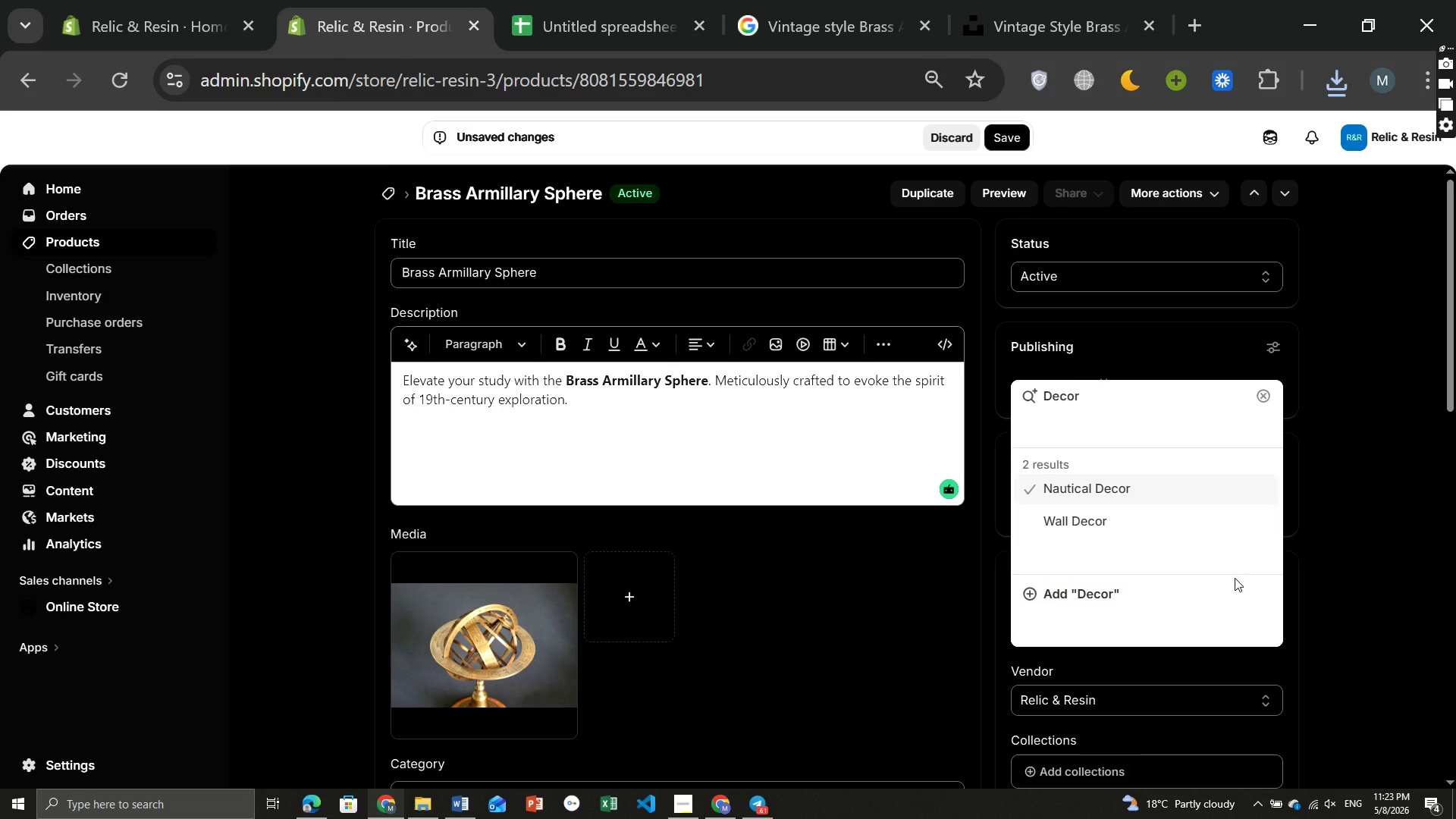 
key(Enter)
 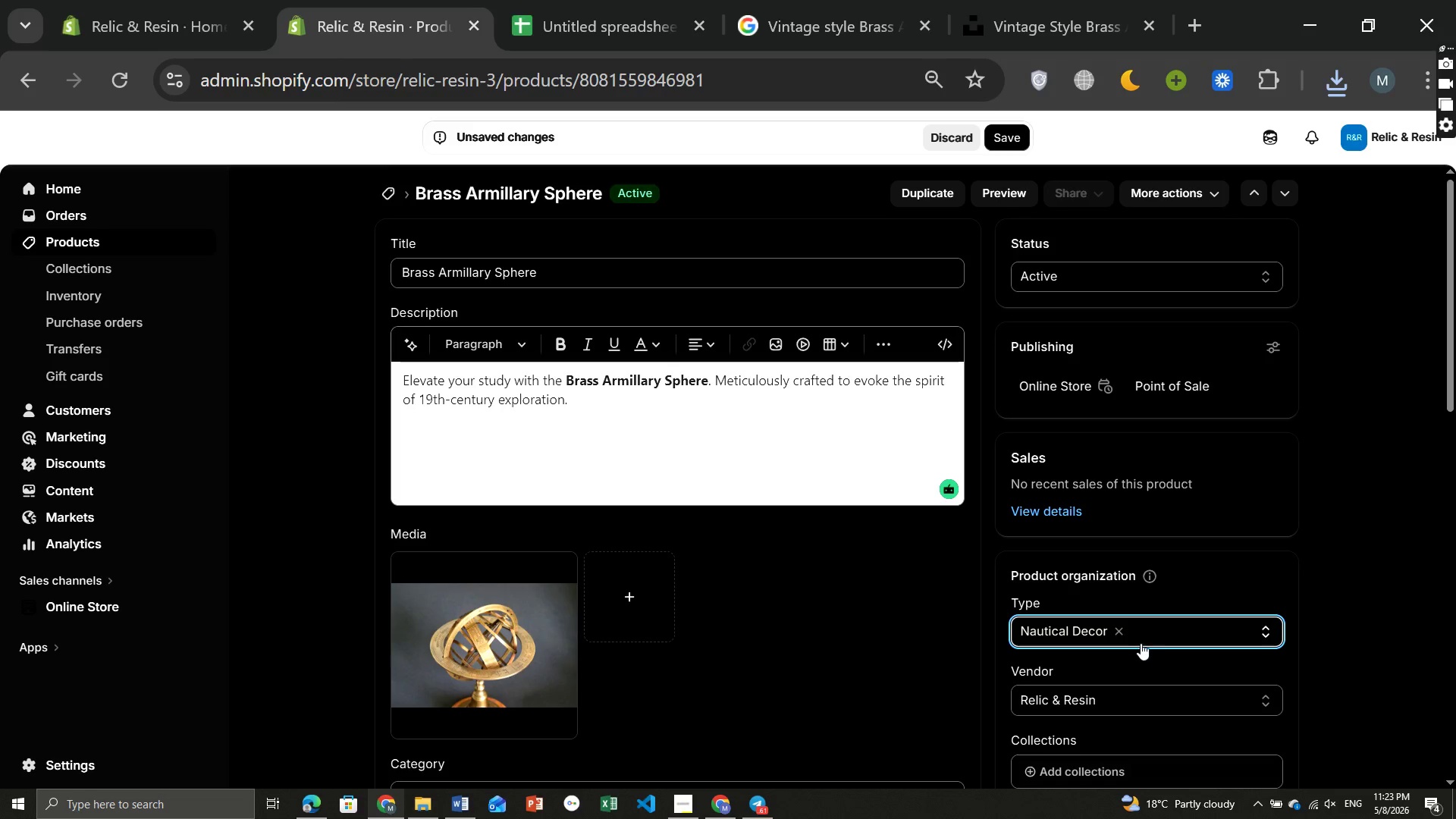 
left_click([1121, 627])
 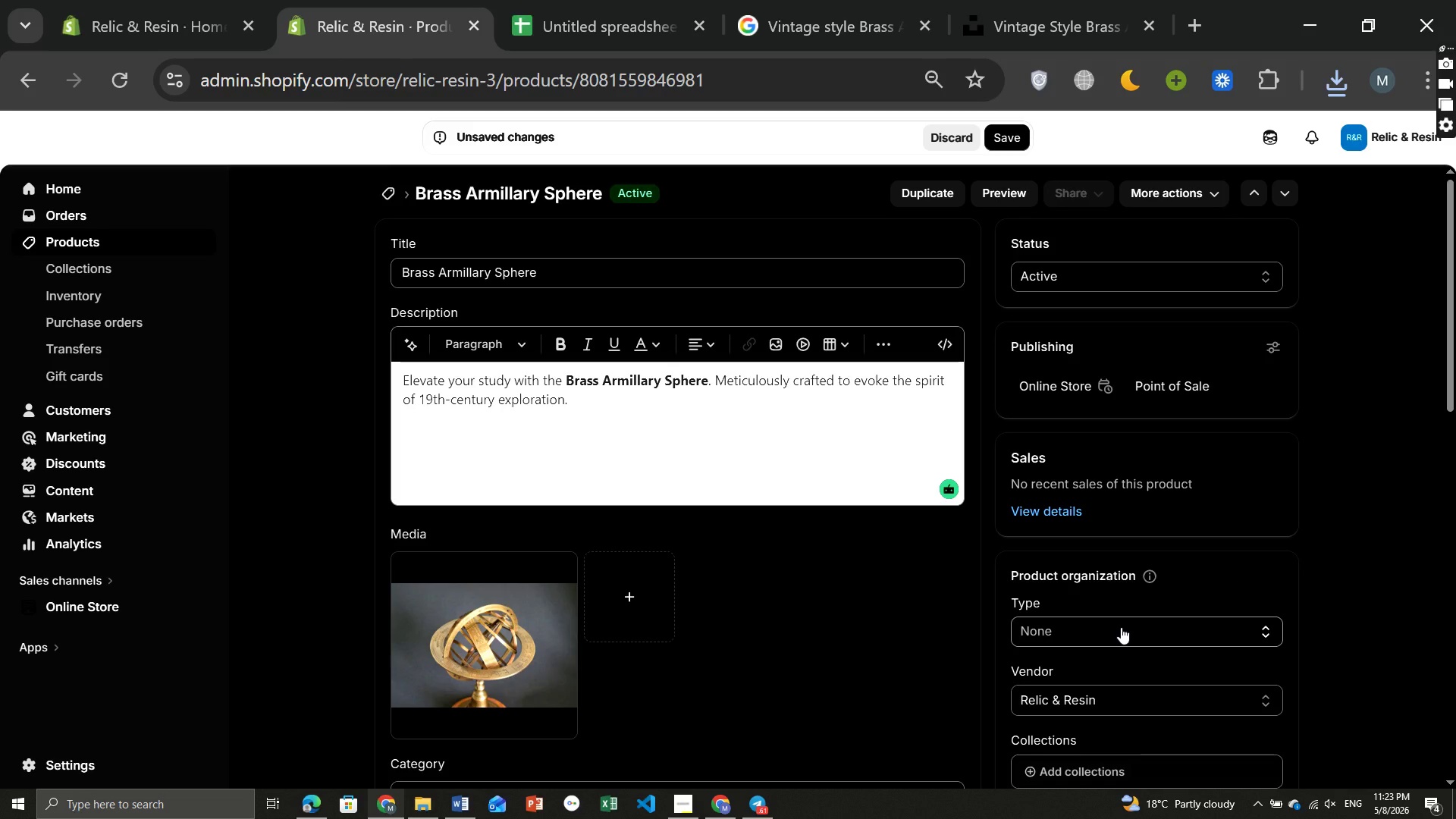 
left_click([1121, 627])
 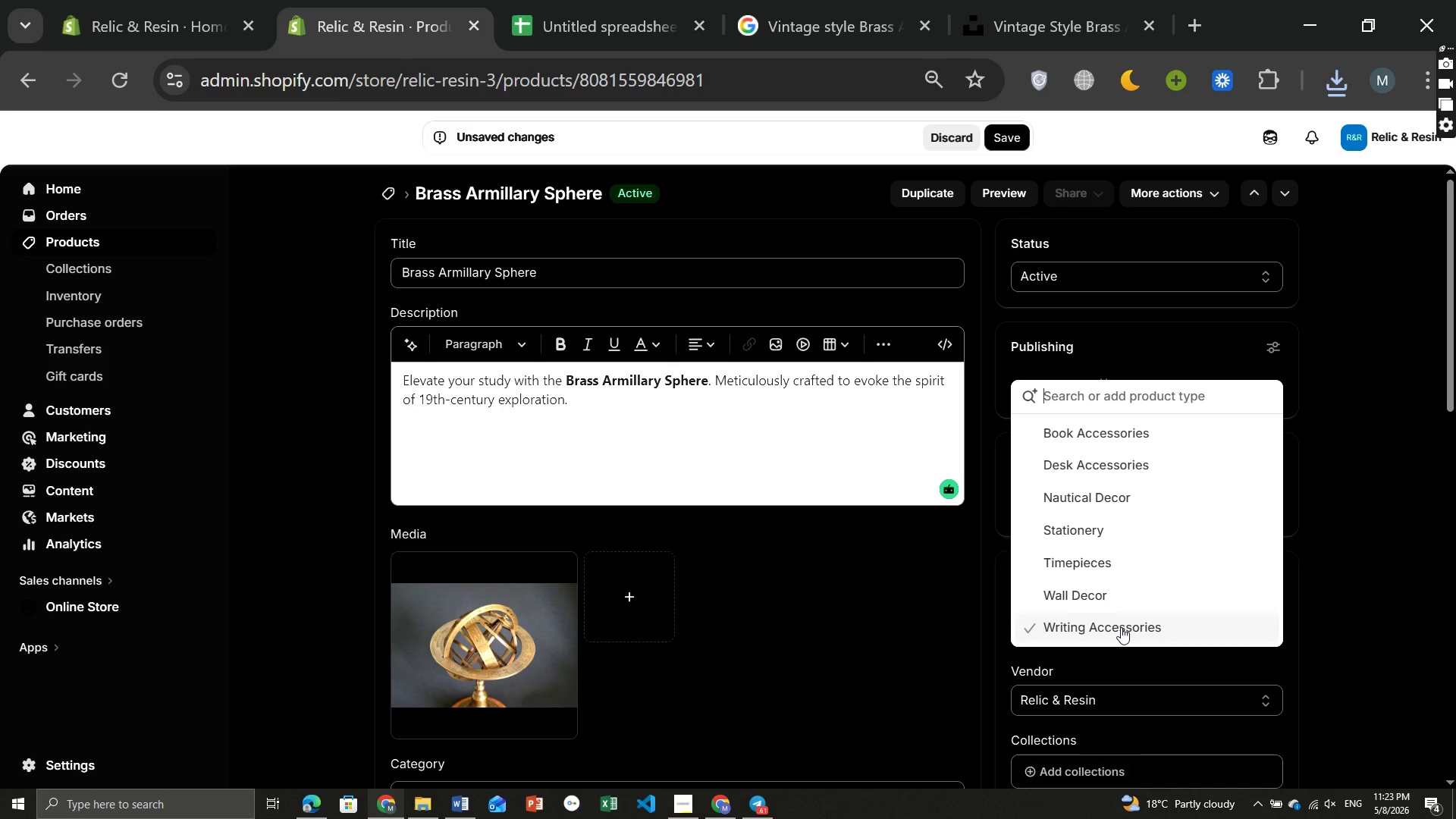 
type(Decore)
 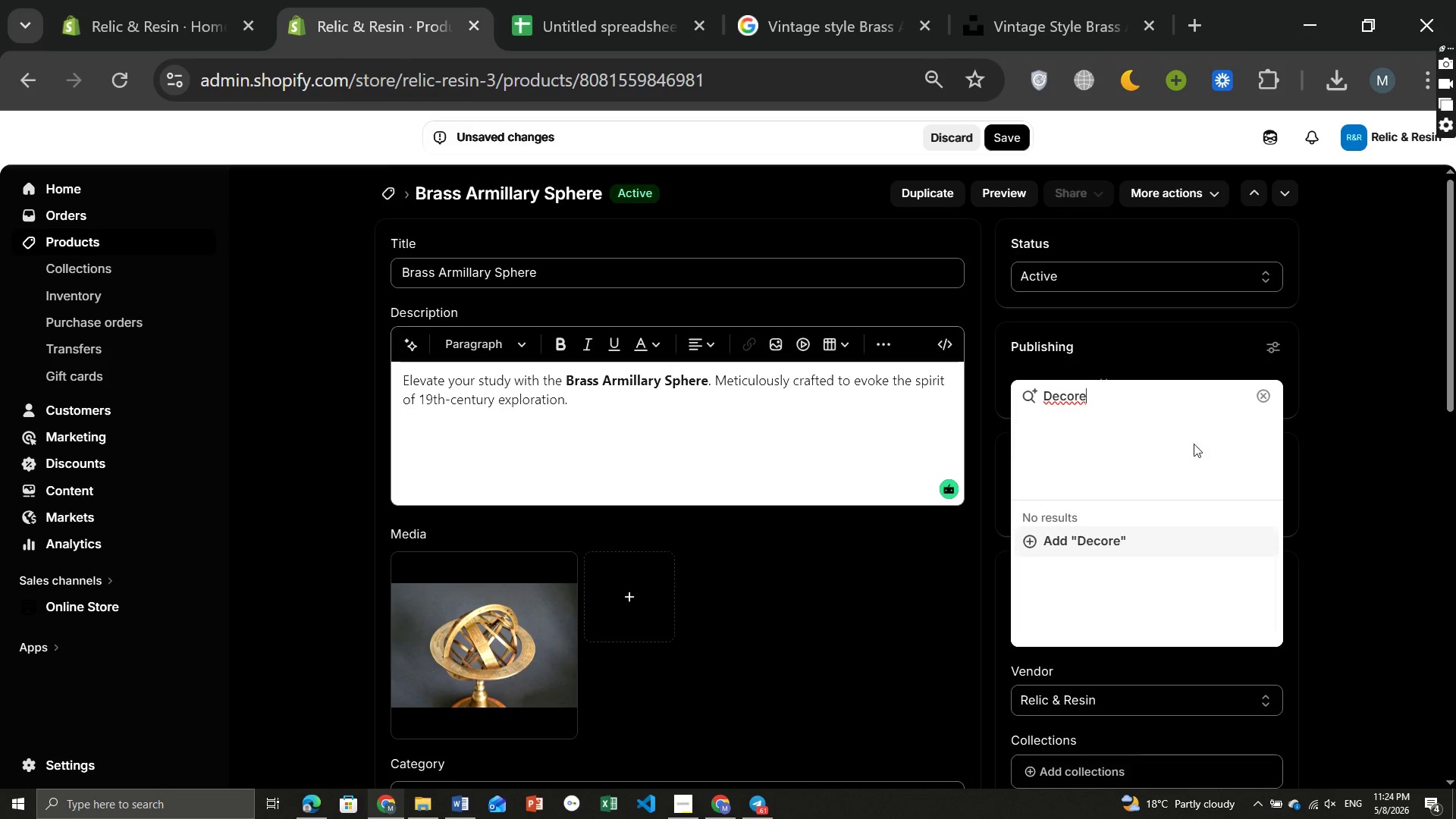 
key(Backspace)
 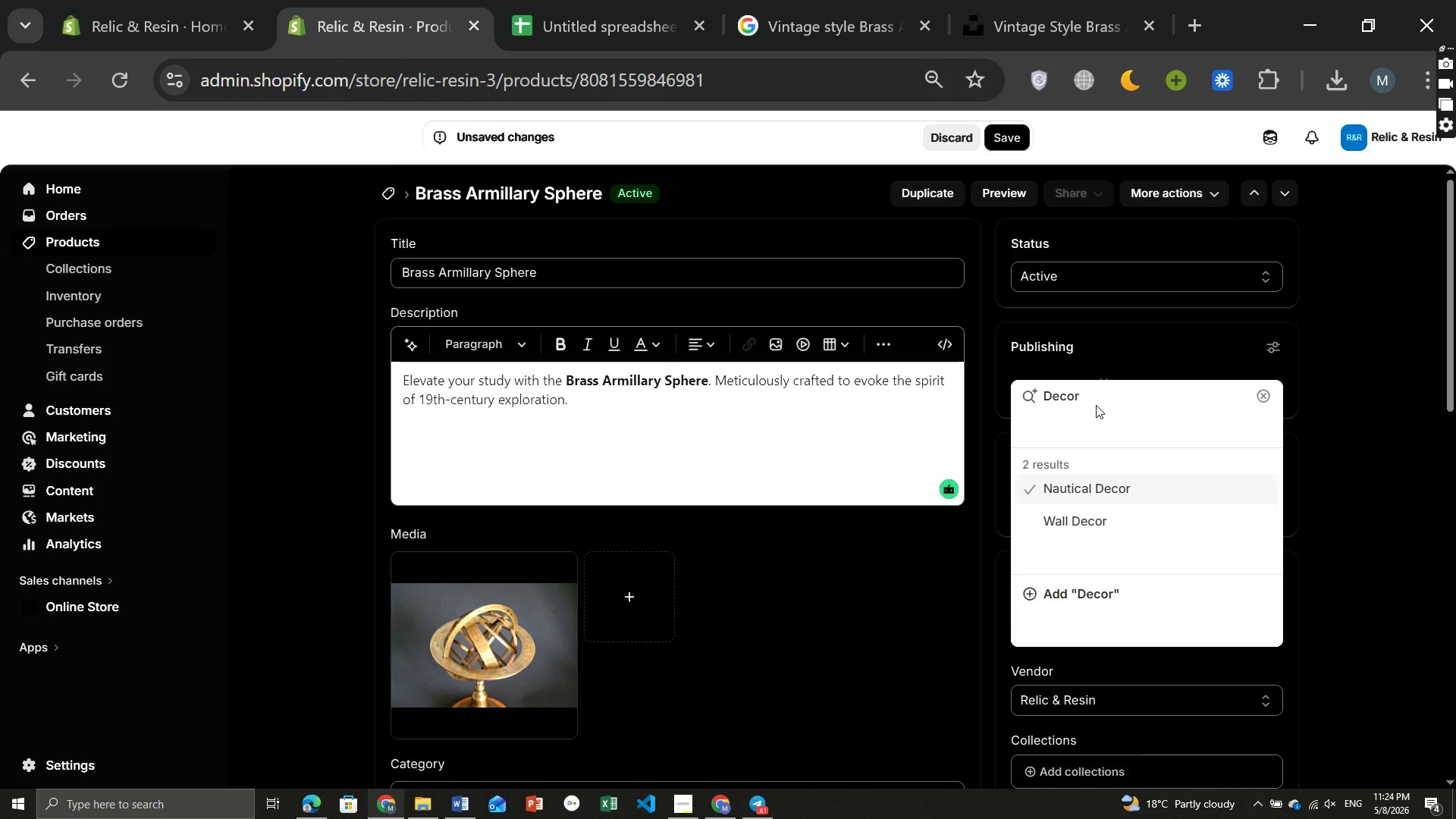 
left_click([1032, 400])
 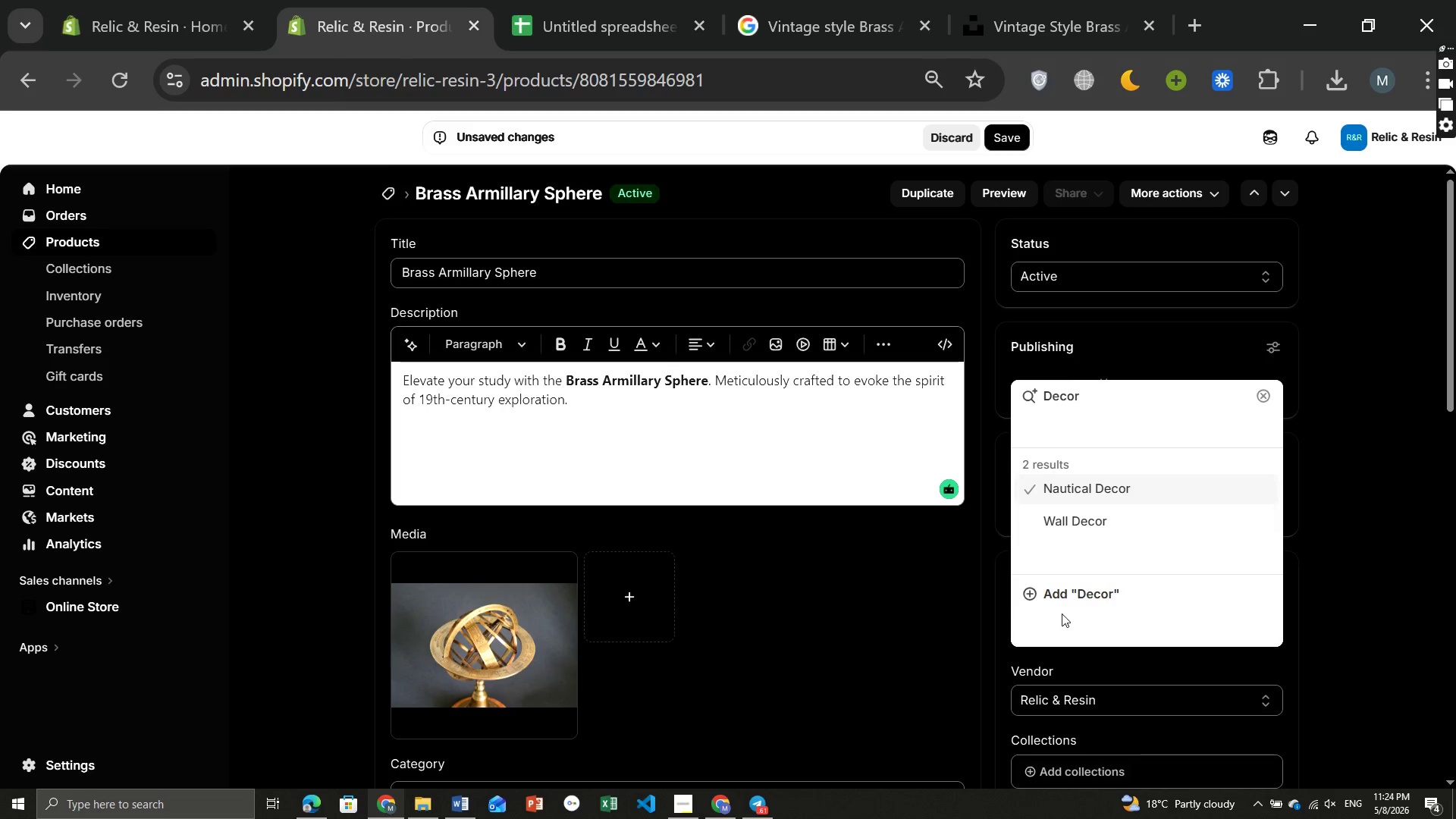 
left_click([1065, 592])
 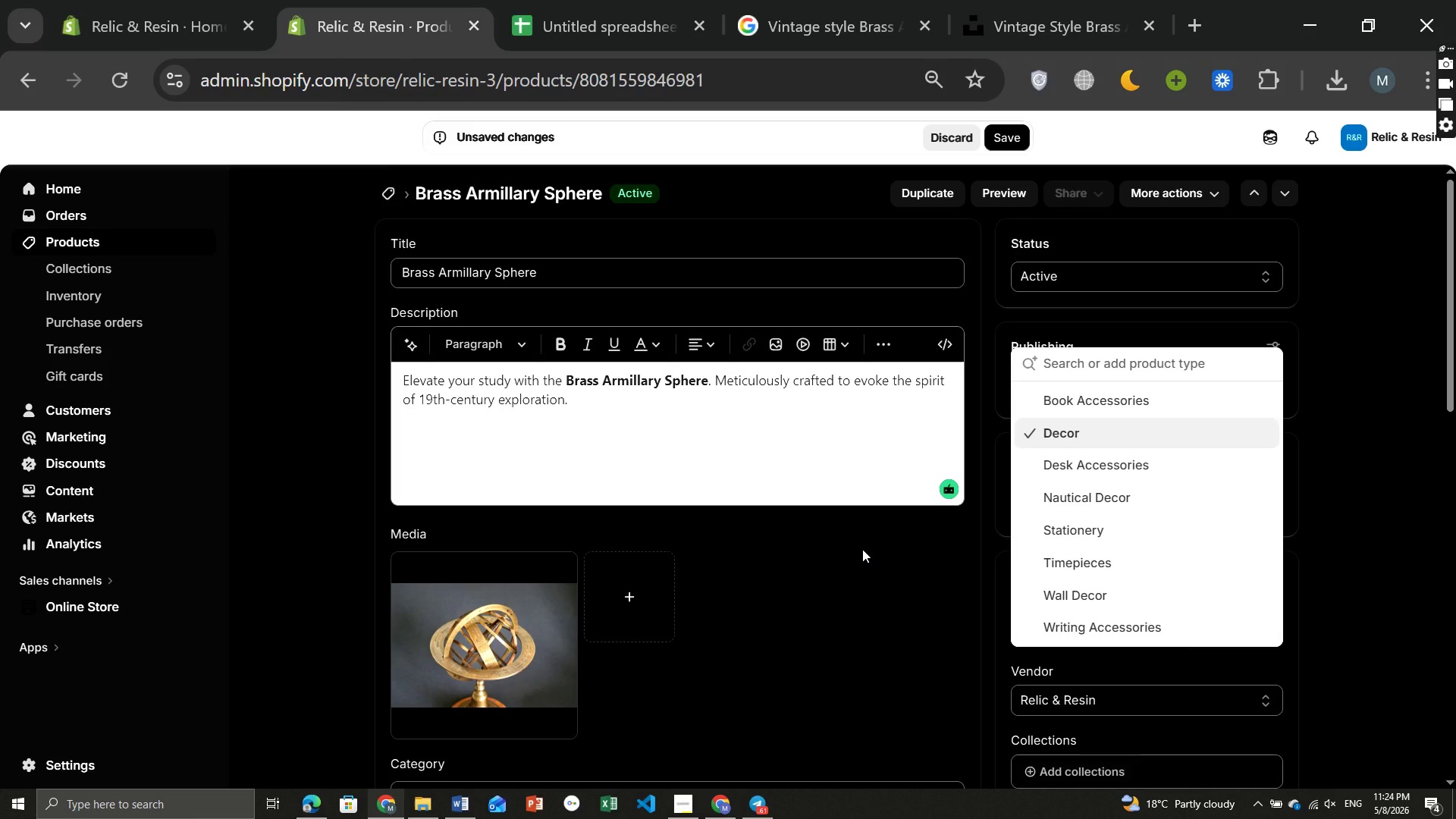 
left_click([862, 549])
 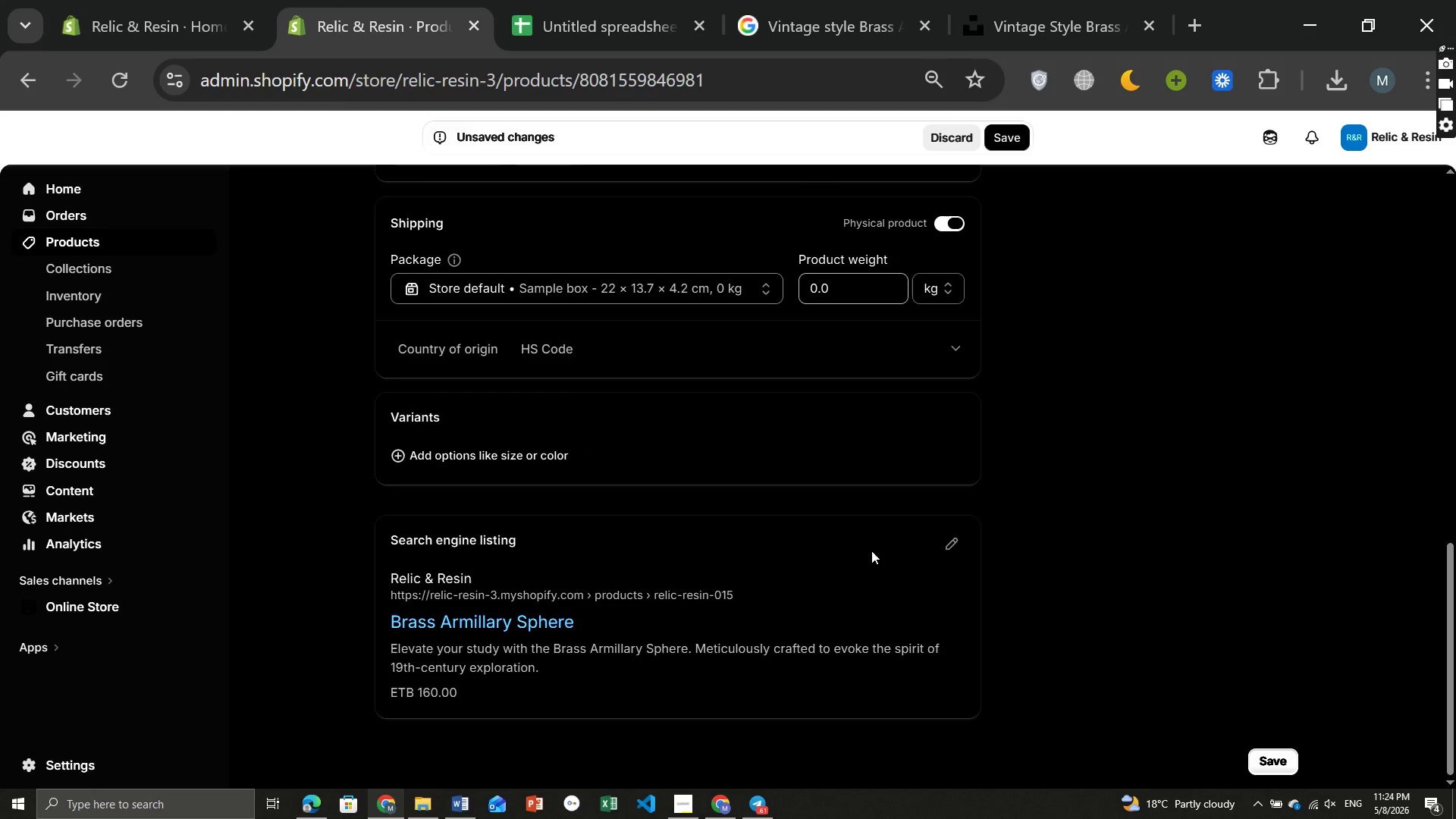 
left_click([946, 538])
 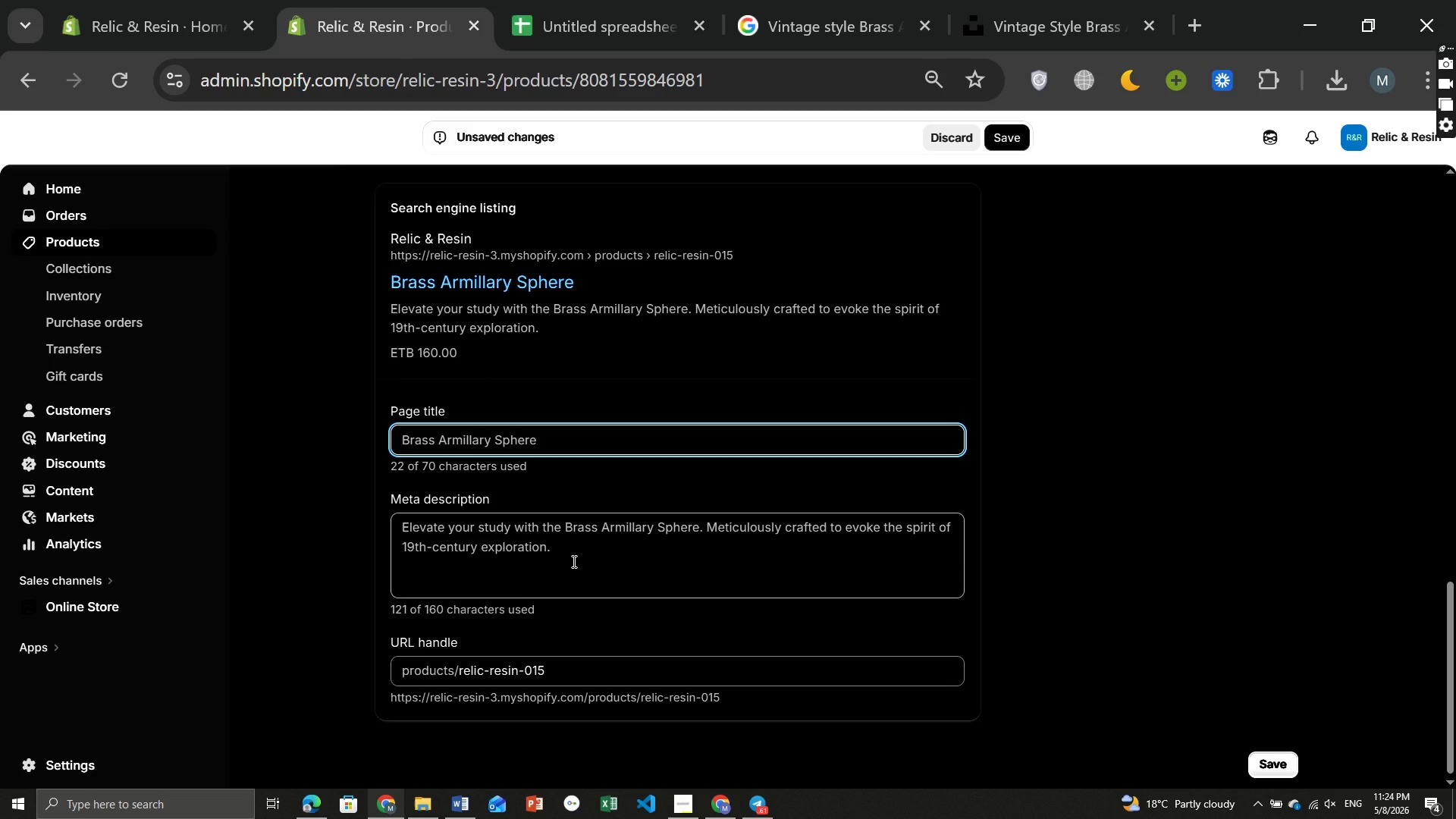 
wait(6.06)
 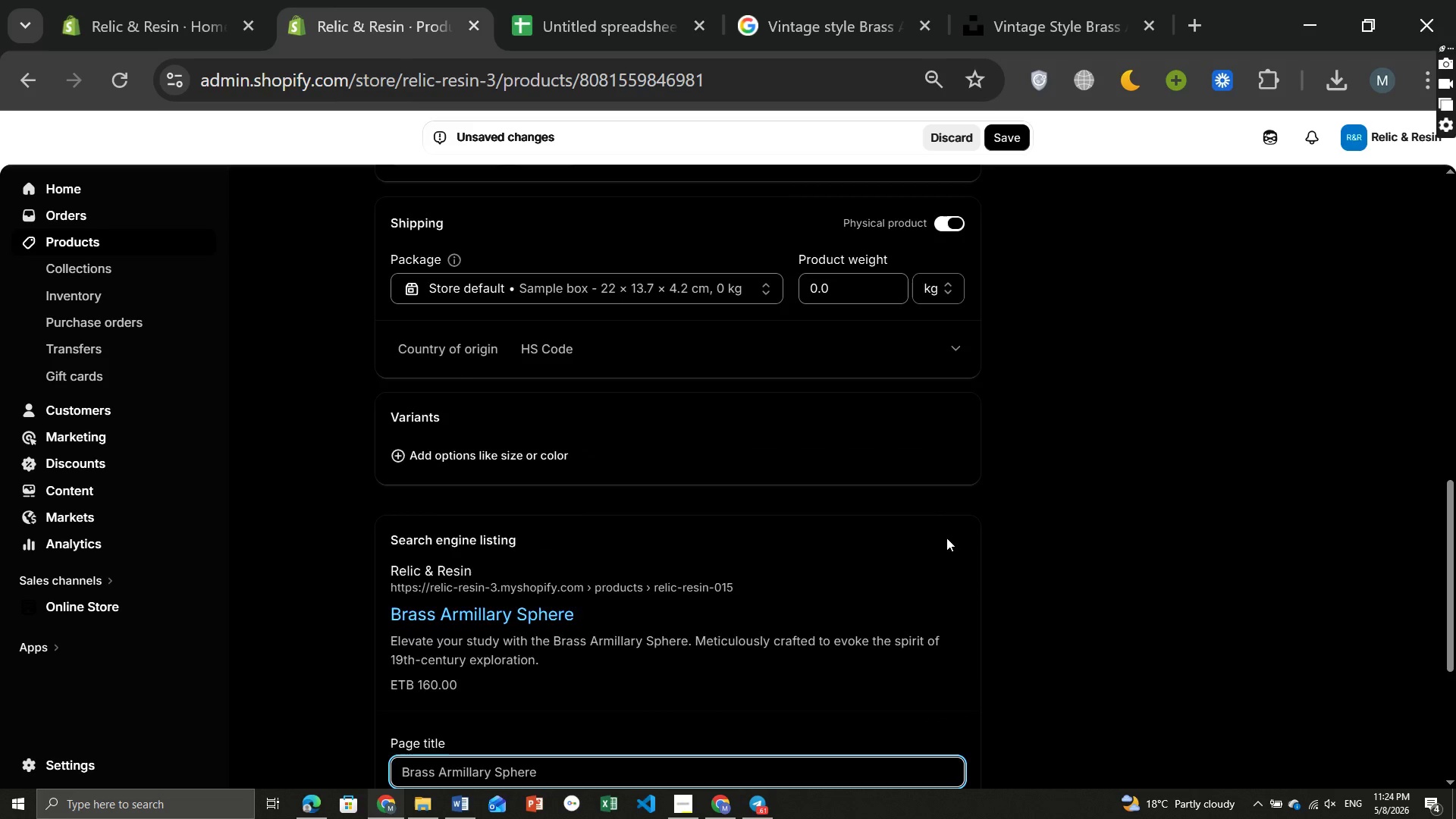 
left_click([557, 439])
 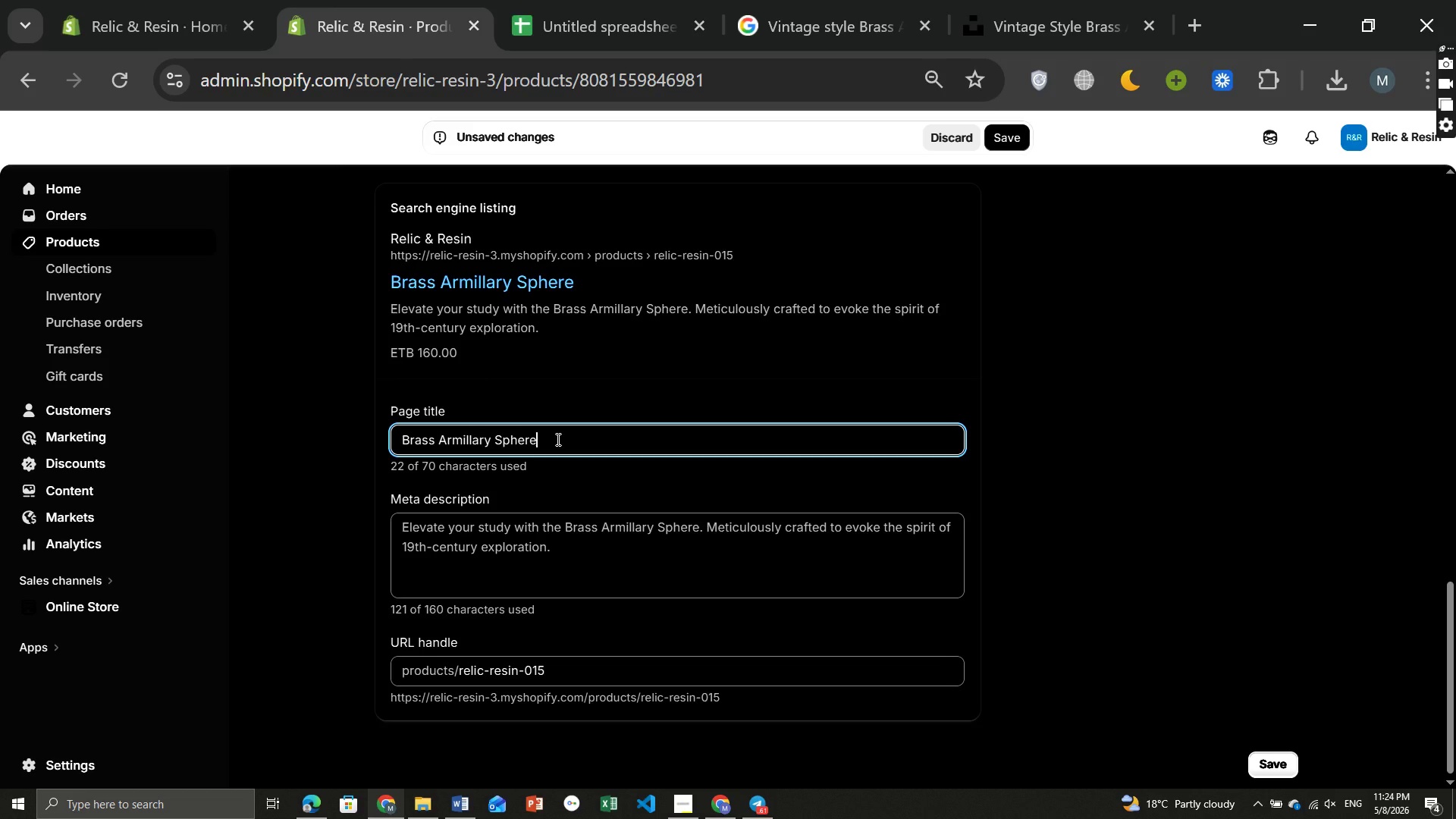 
key(Space)
 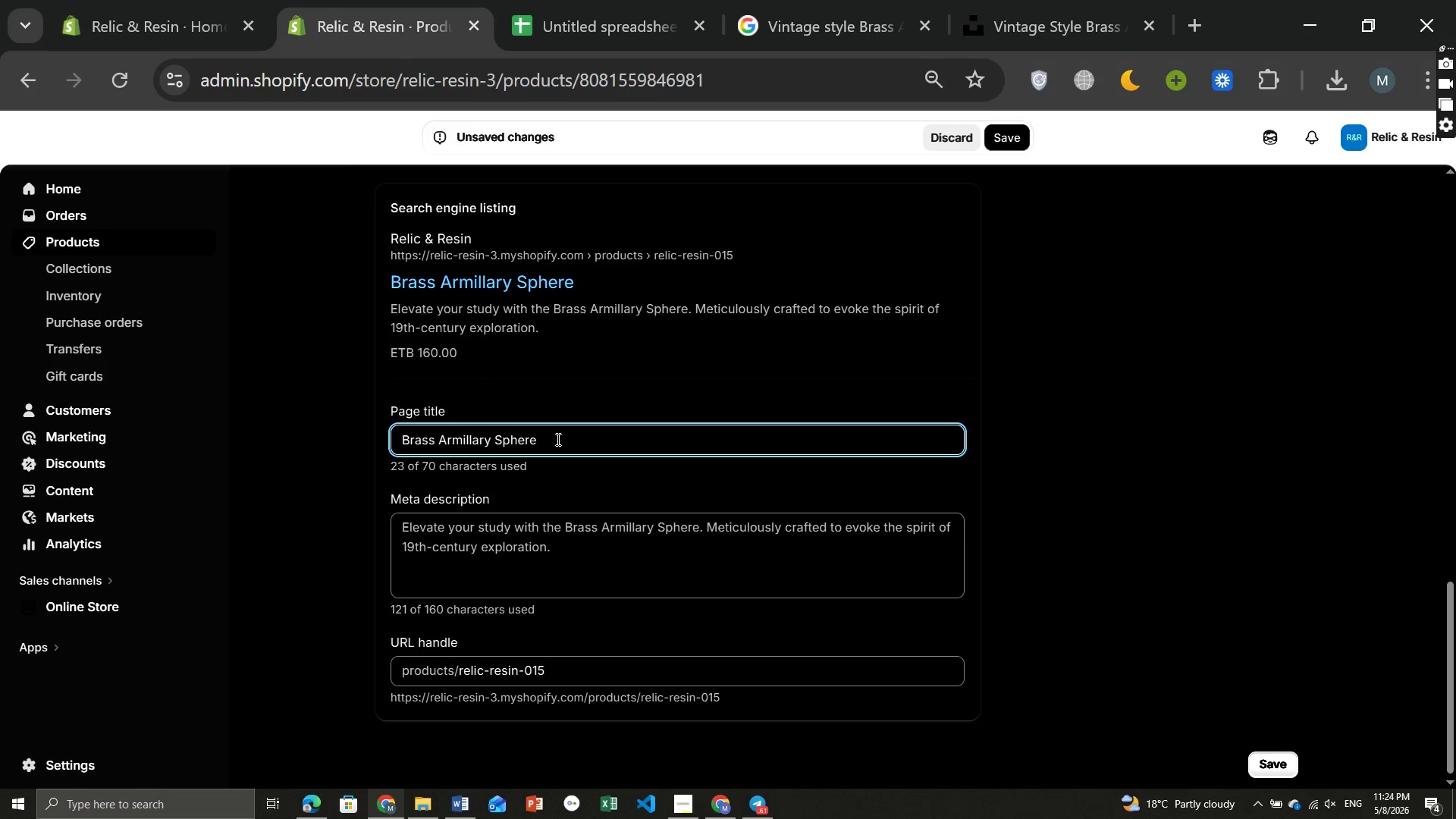 
key(Shift+ShiftLeft)
 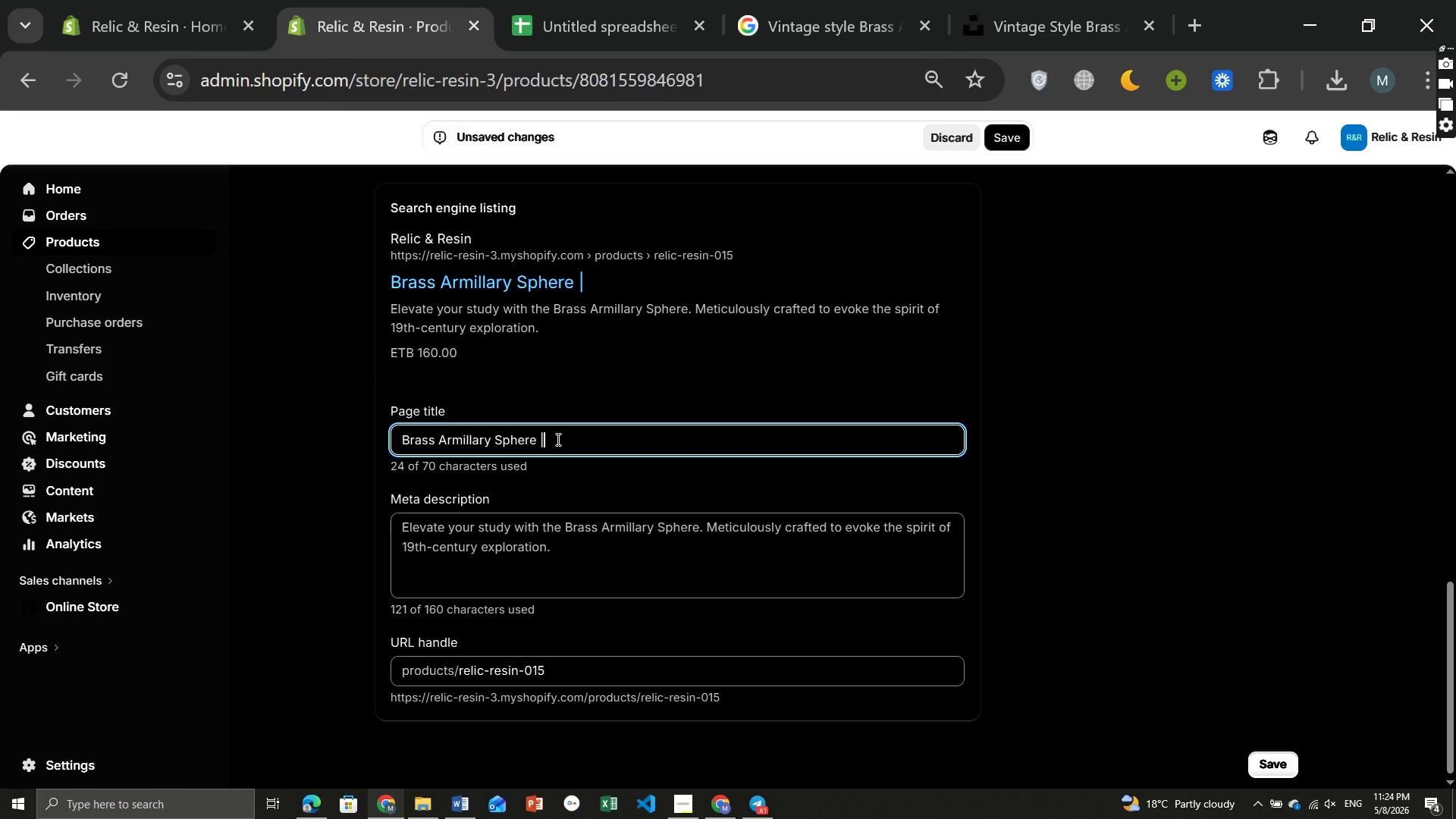 
key(Shift+Break)
 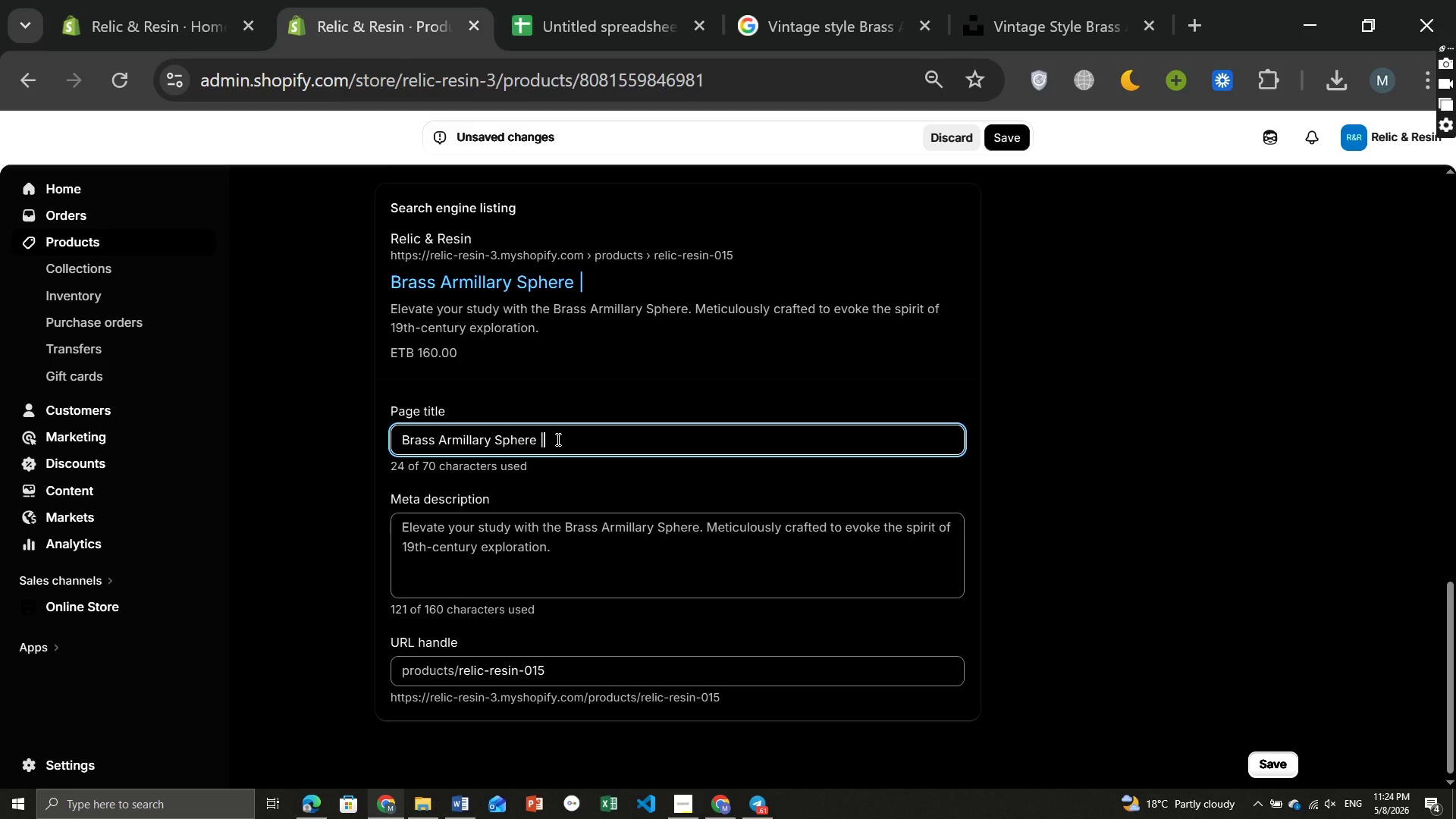 
key(Space)
 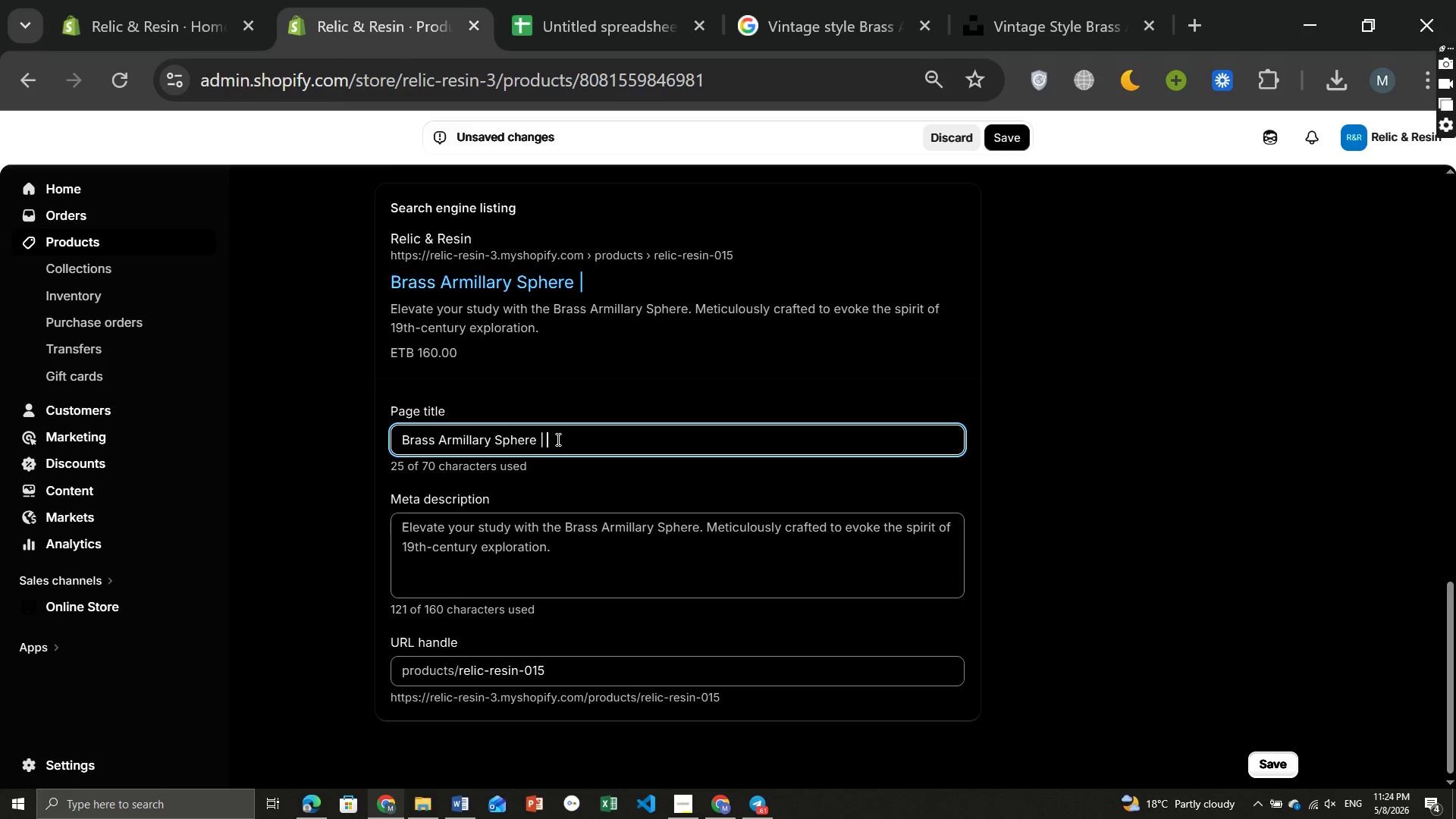 
wait(5.7)
 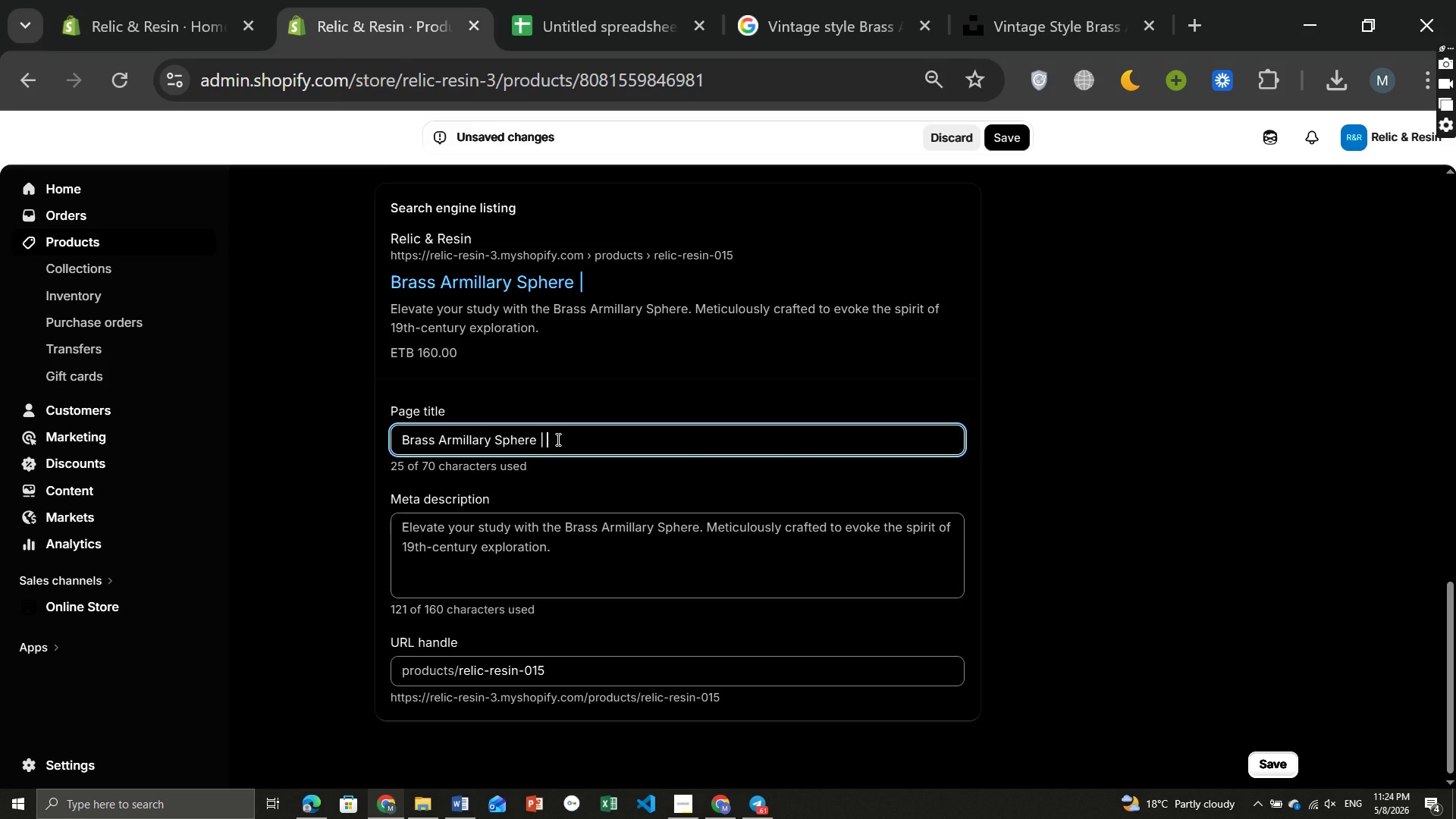 
key(CapsLock)
 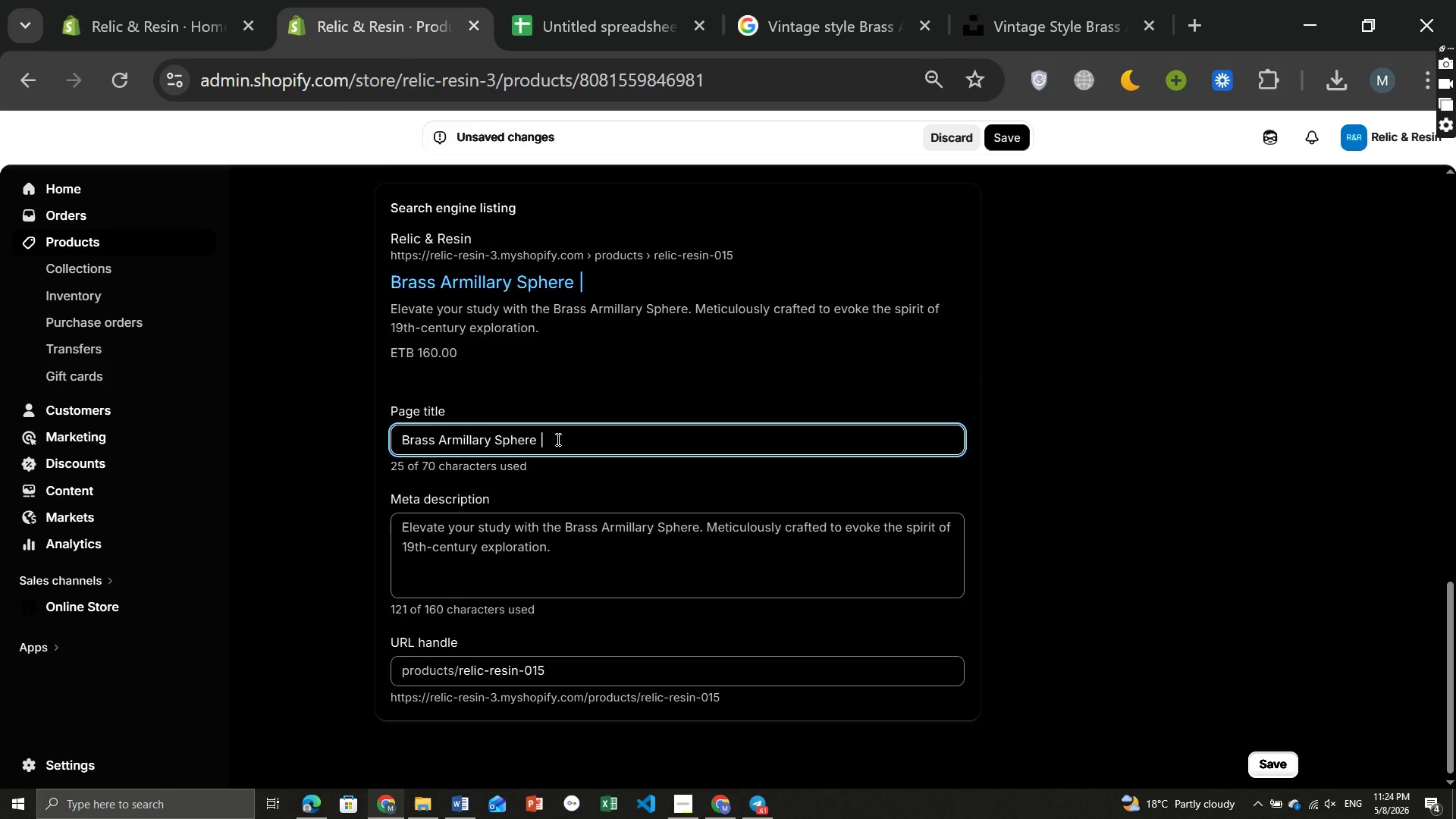 
key(D)
 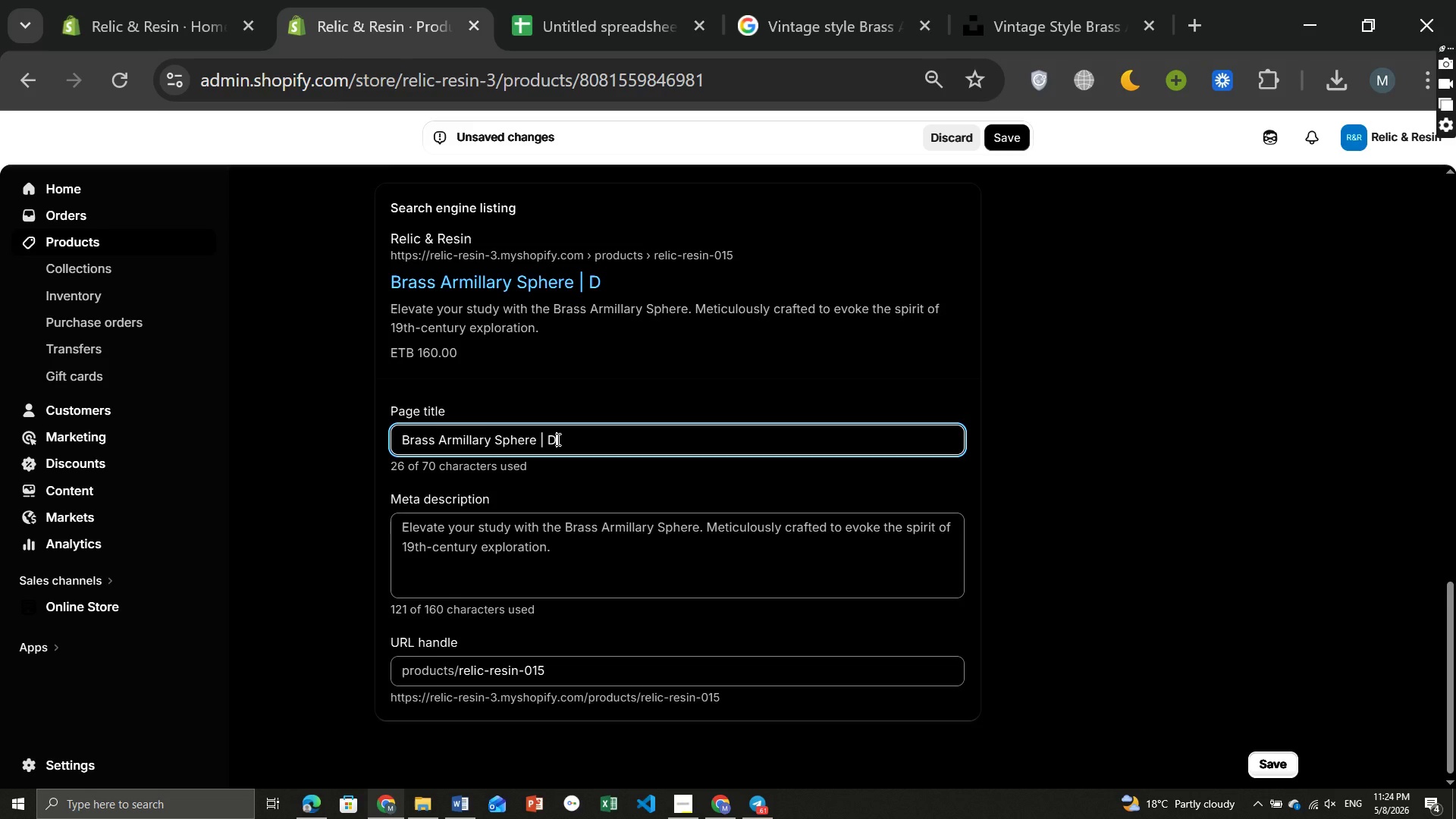 
key(CapsLock)
 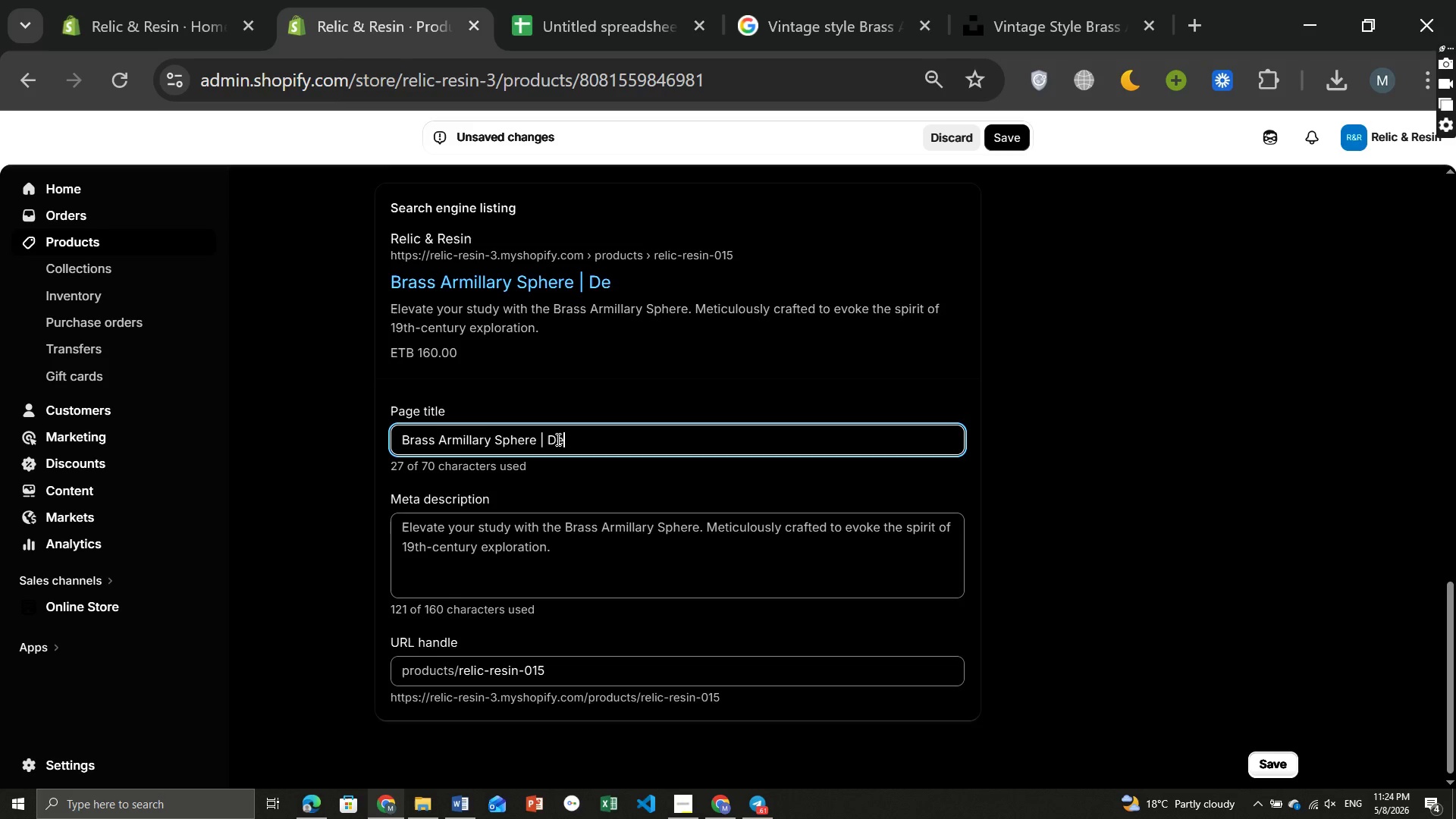 
key(E)
 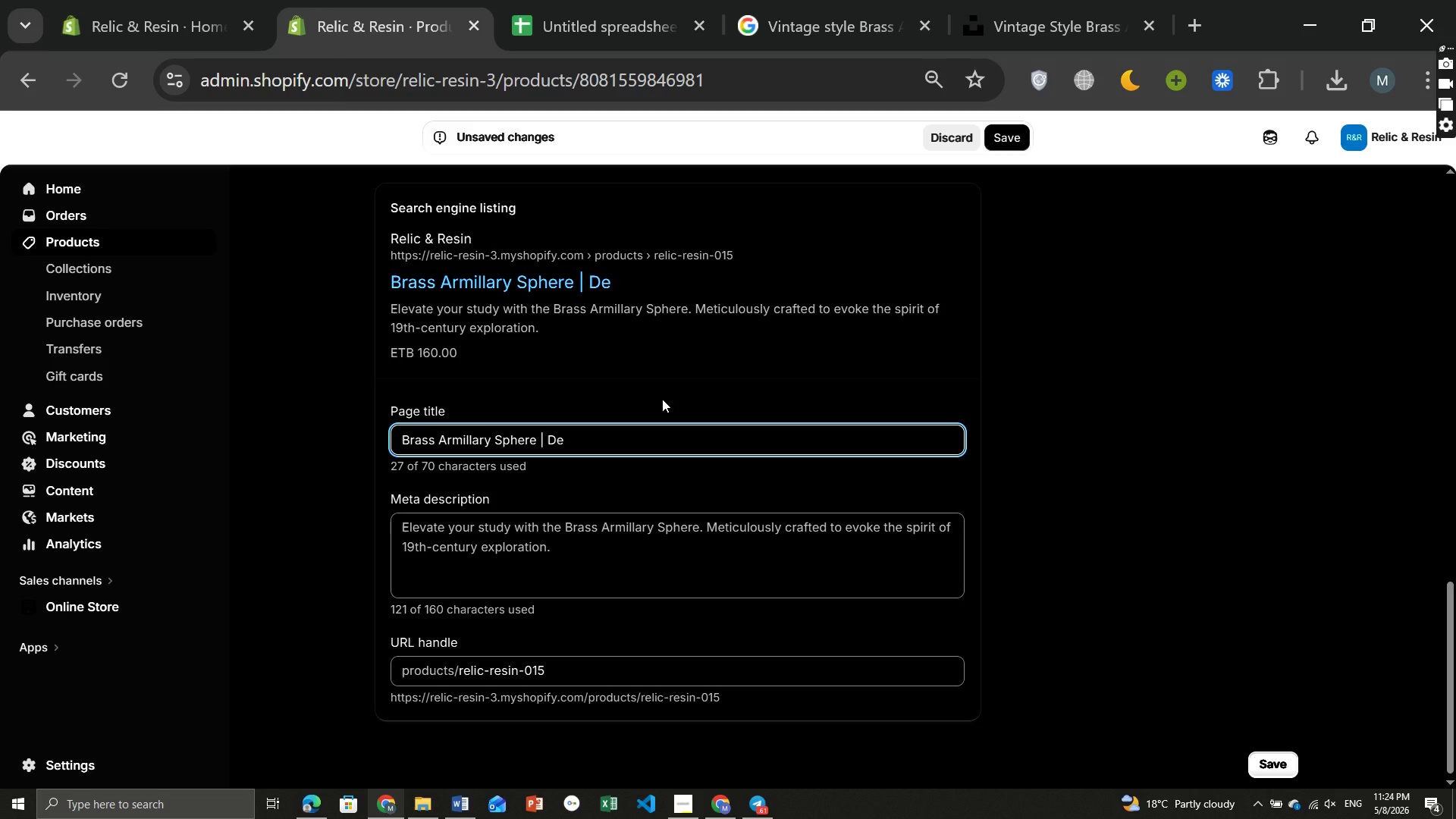 
wait(6.58)
 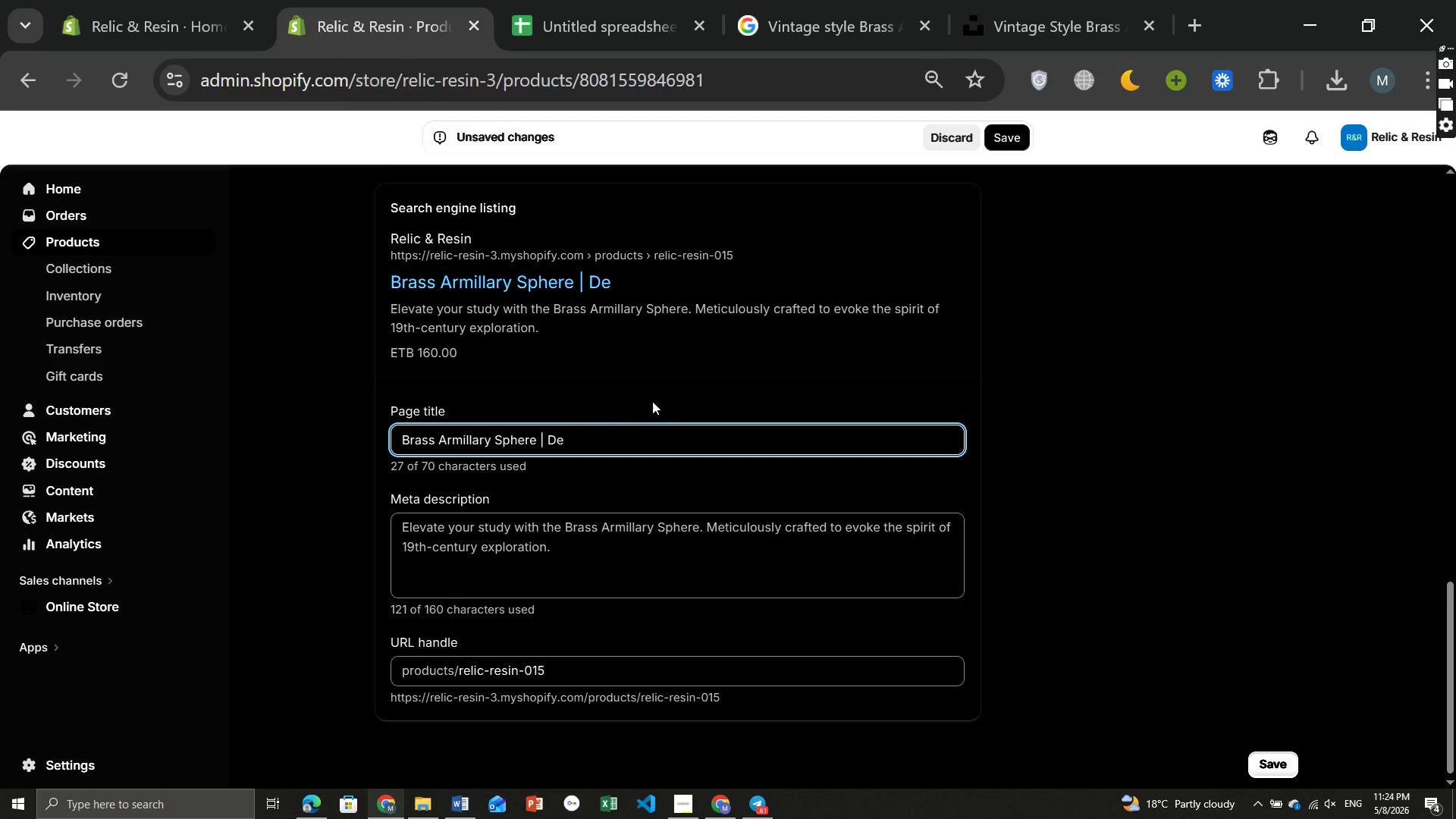 
key(Backspace)
 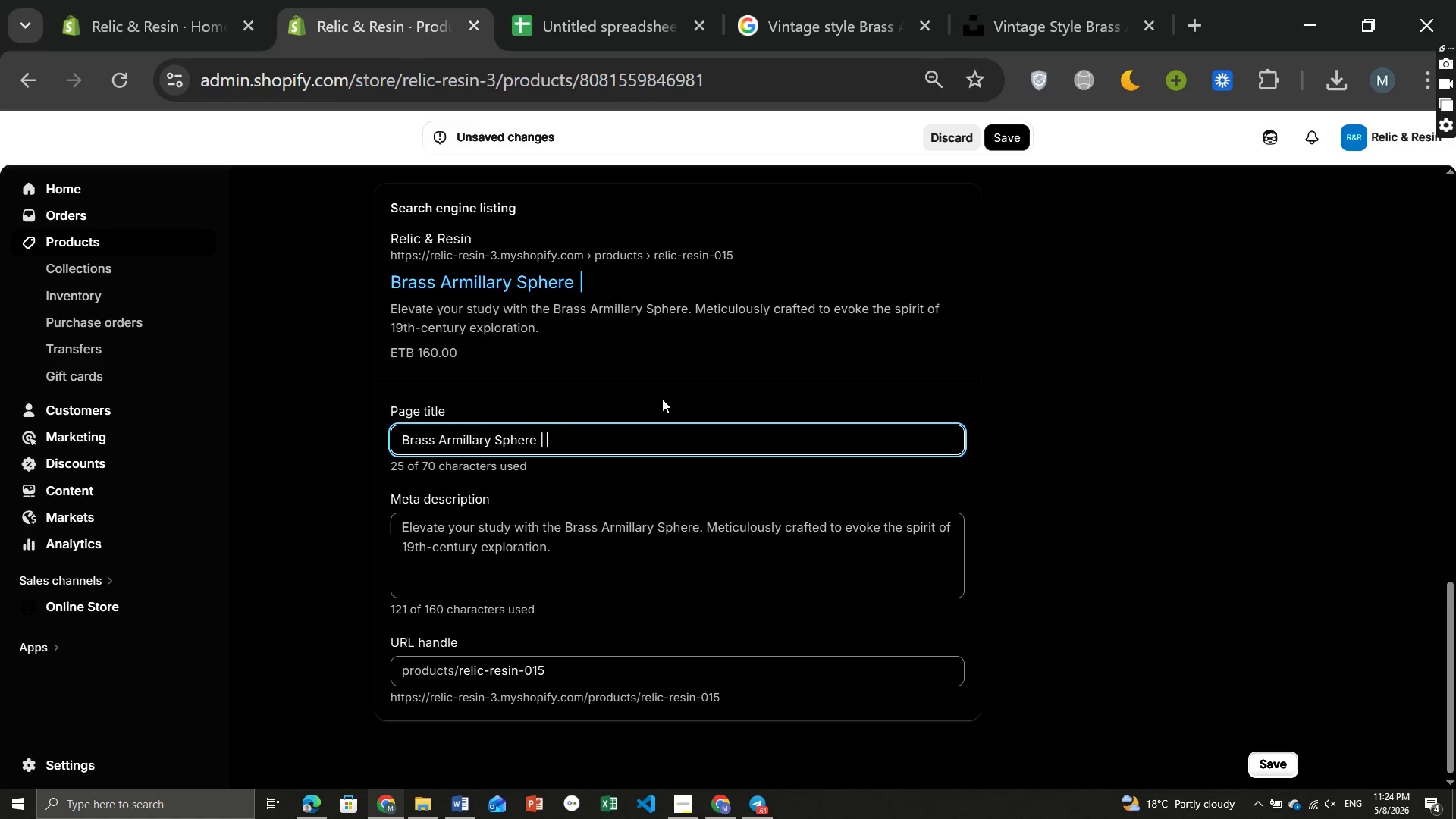 
key(Backspace)
 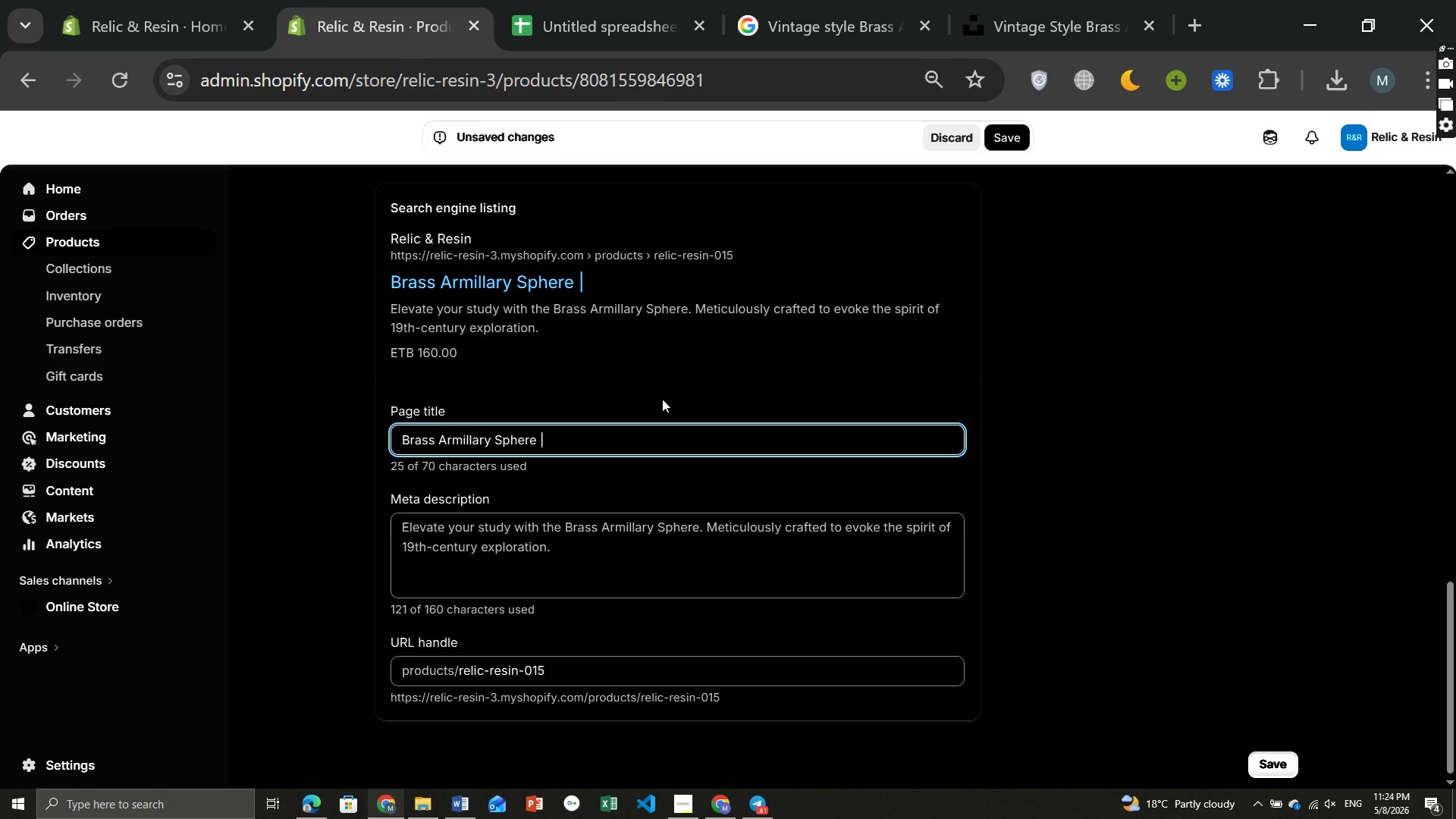 
type(Relic 7 )
key(Backspace)
key(Backspace)
type(&)
 